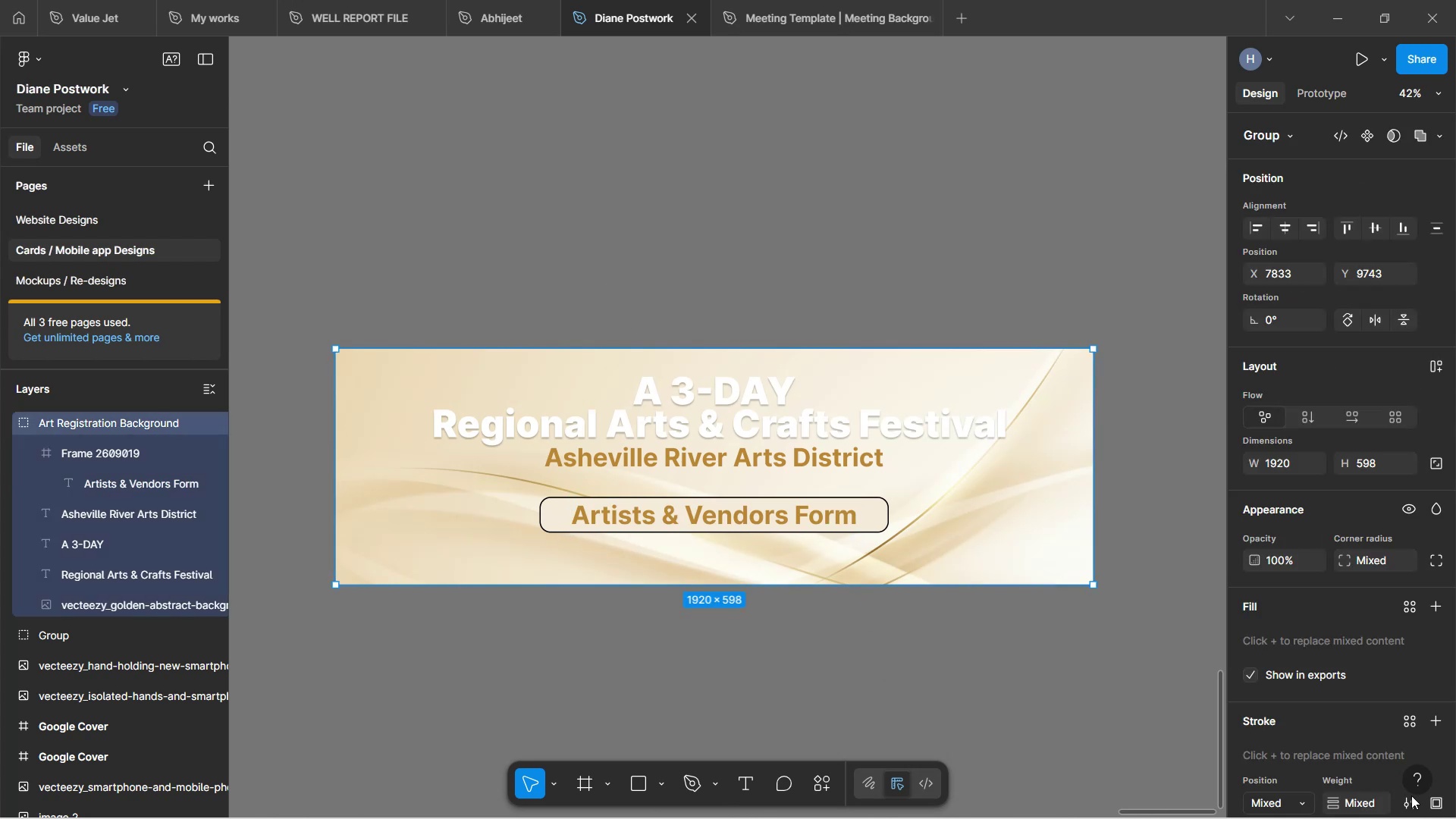 
scroll: coordinate [1382, 710], scroll_direction: down, amount: 19.0
 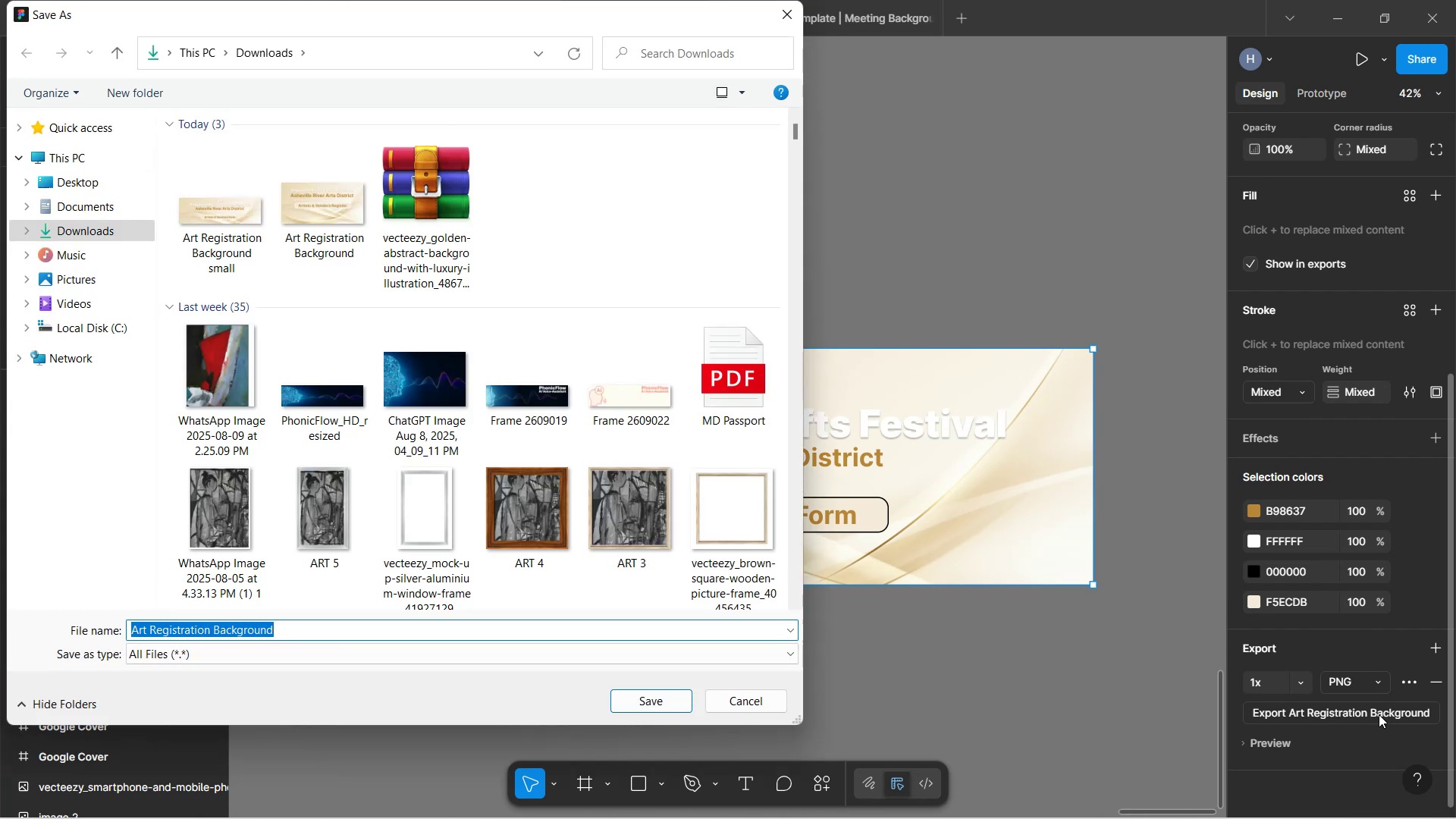 
wait(8.85)
 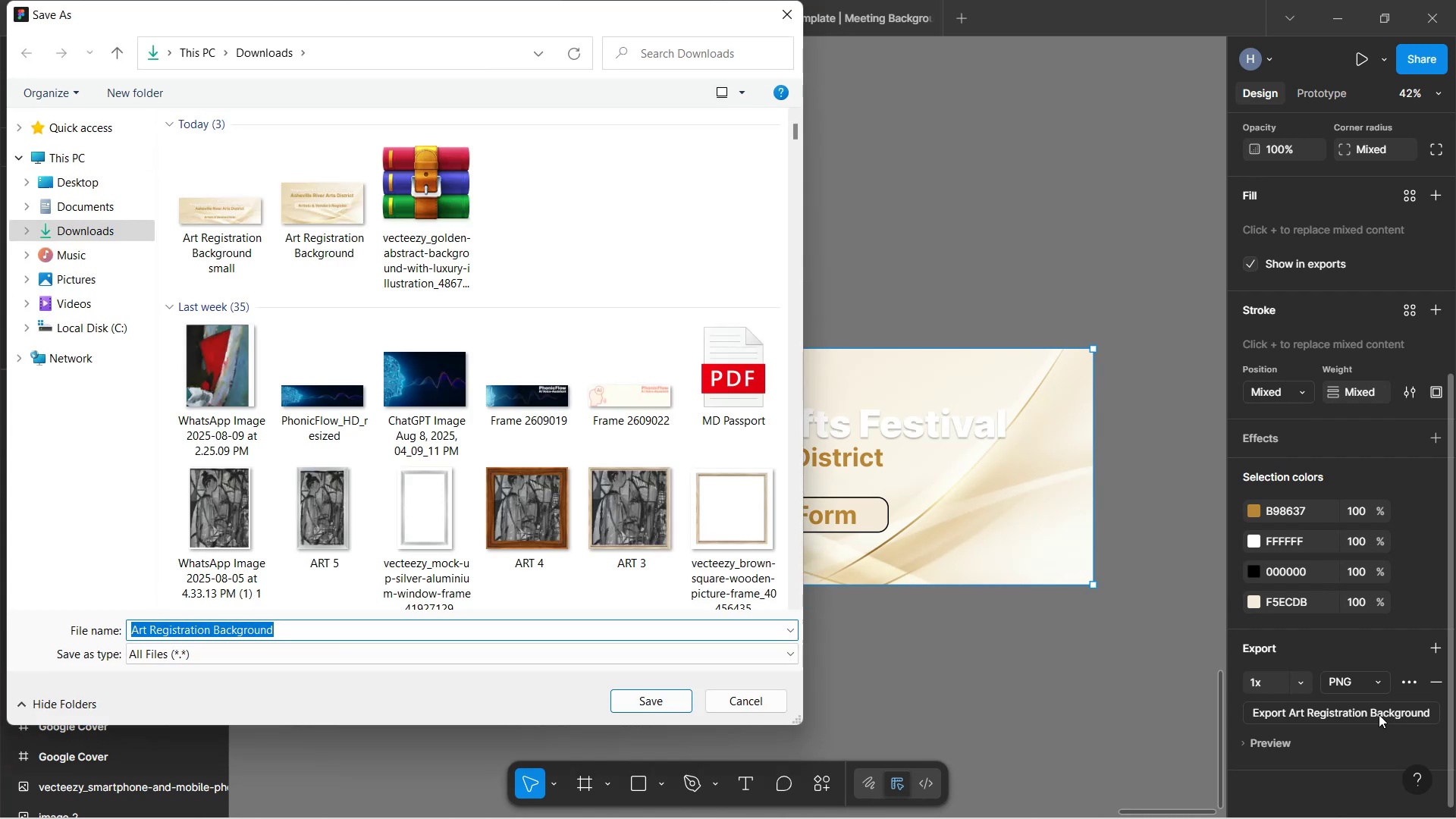 
key(ArrowRight)
 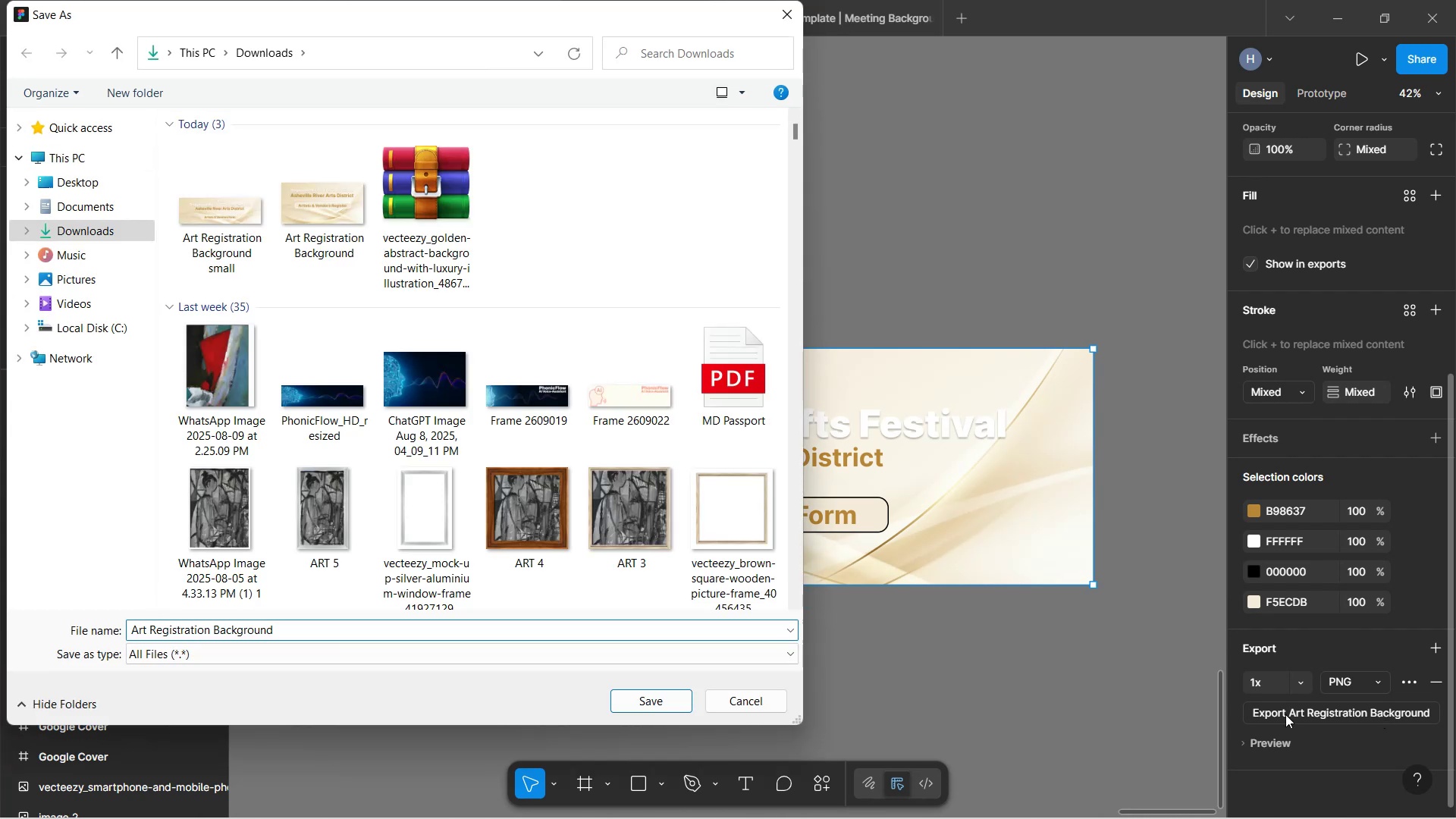 
type( S)
key(Backspace)
type(small 2)
 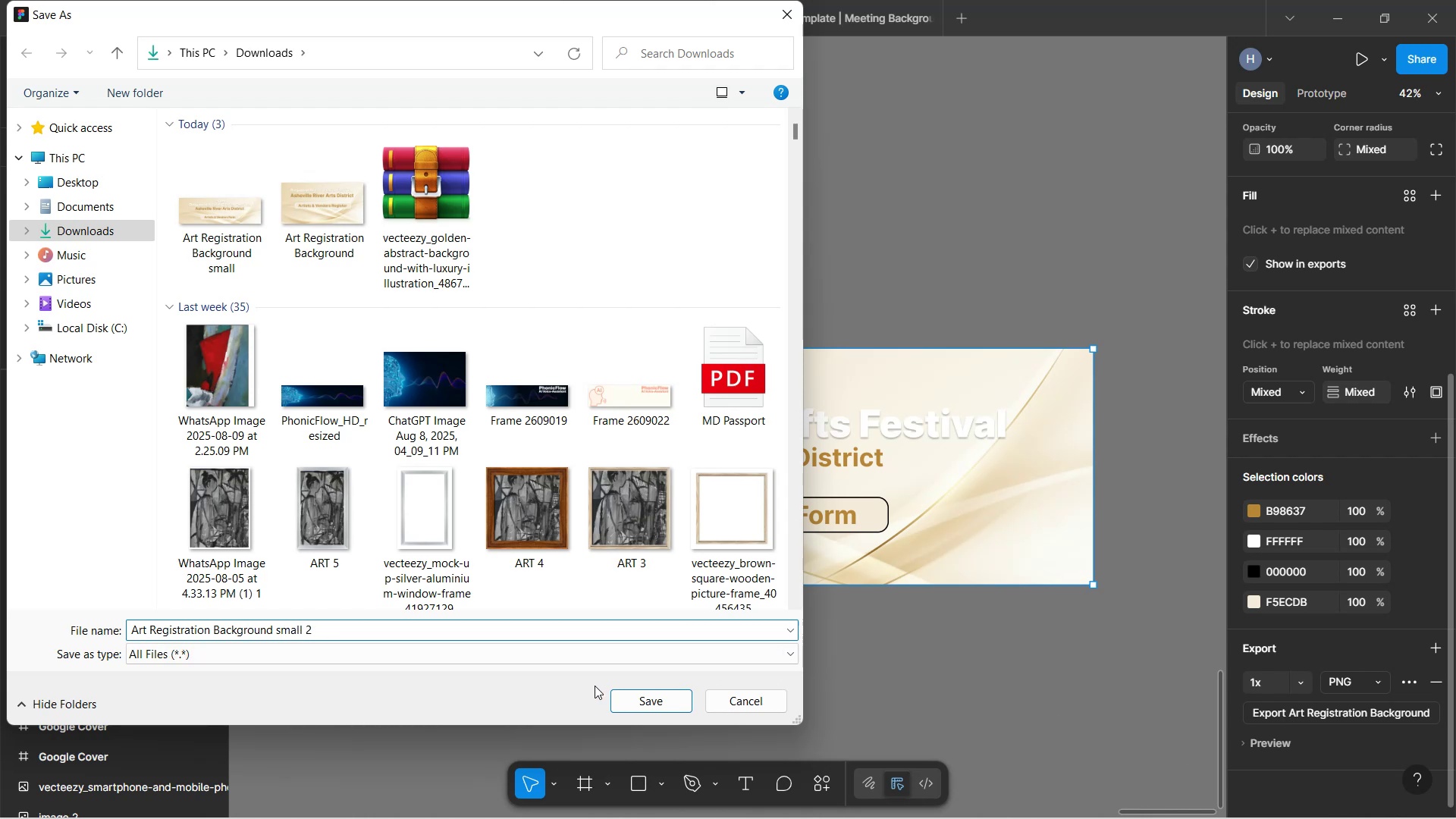 
left_click([626, 697])
 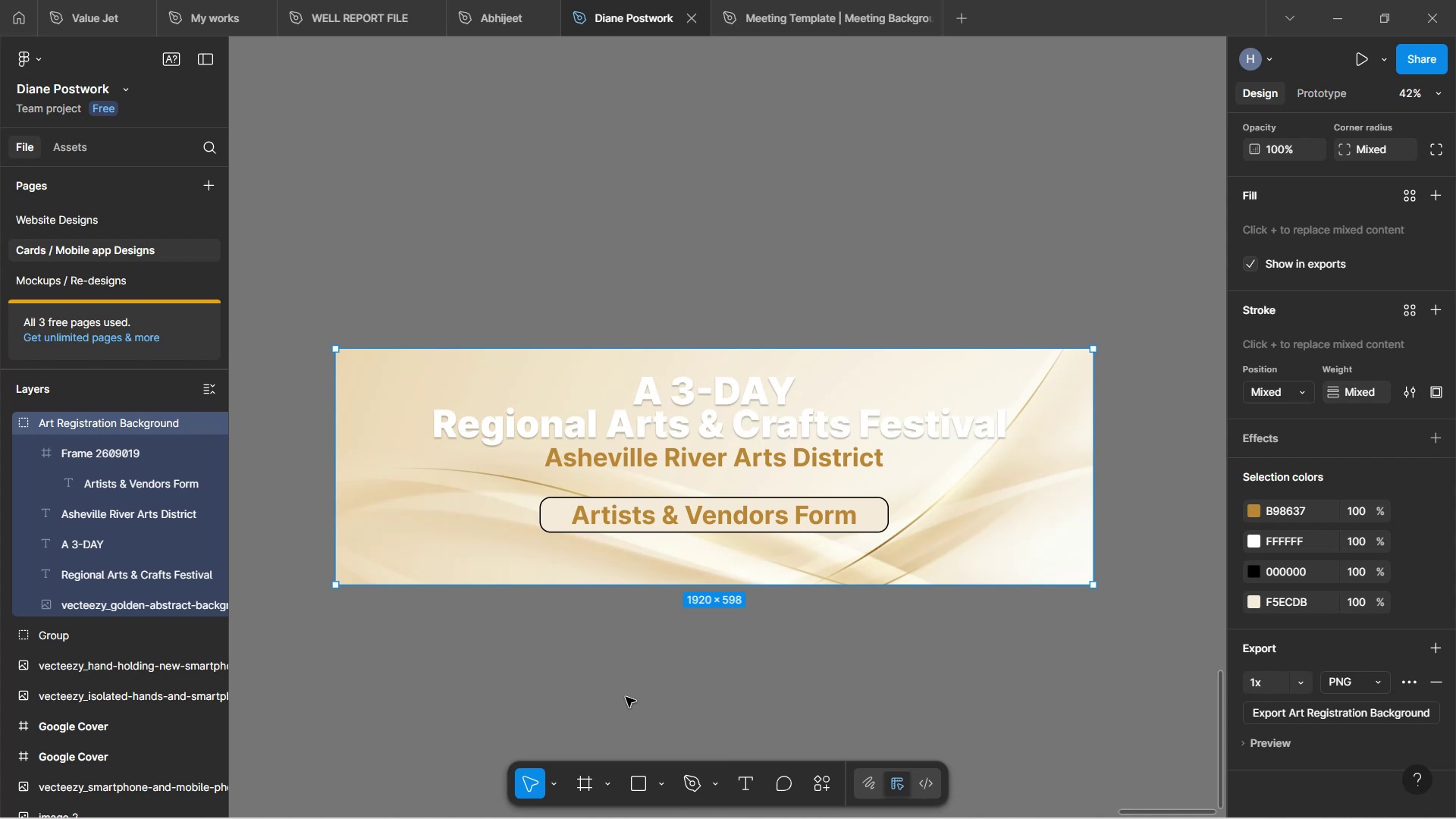 
wait(24.65)
 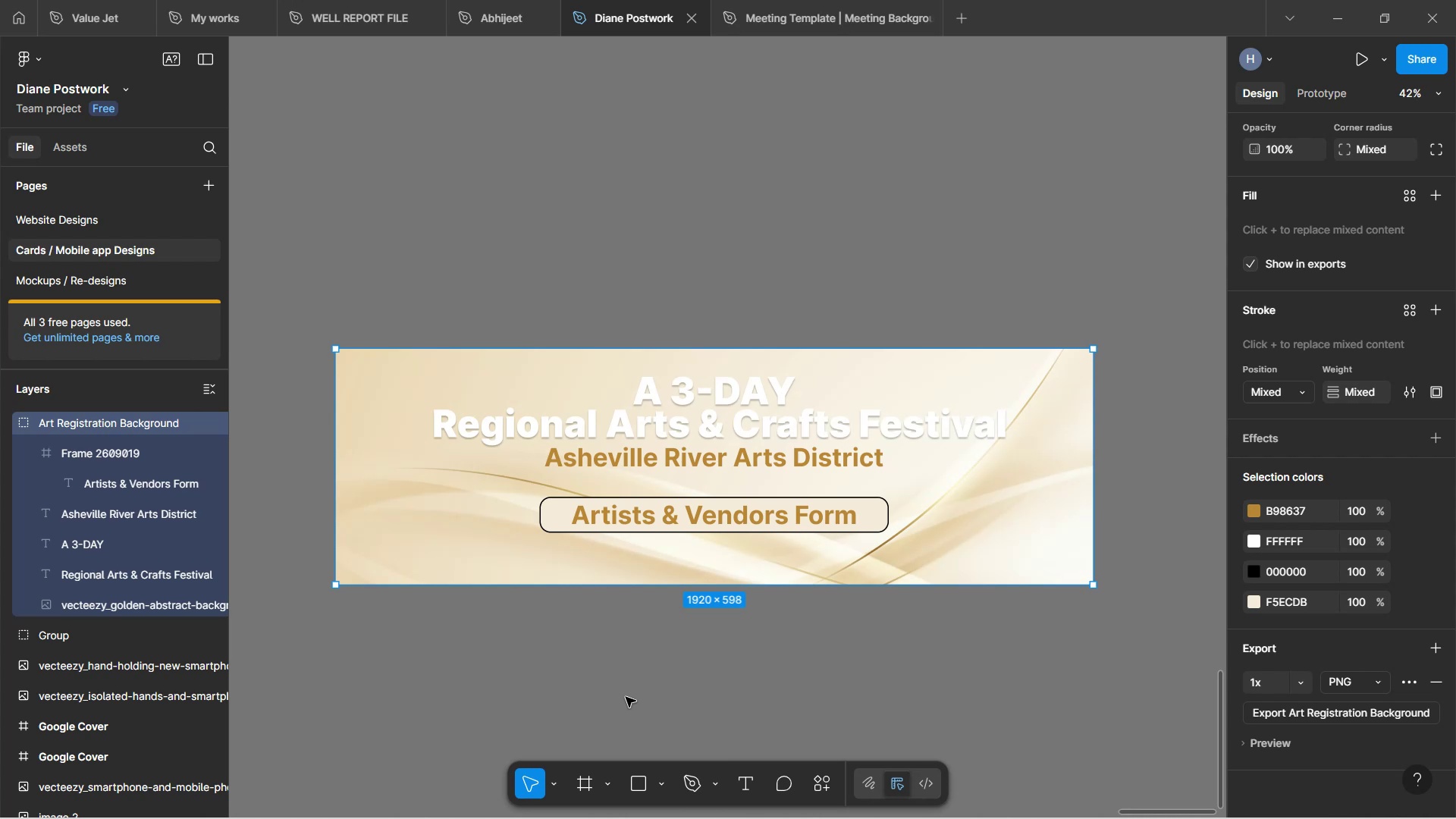 
left_click([839, 265])
 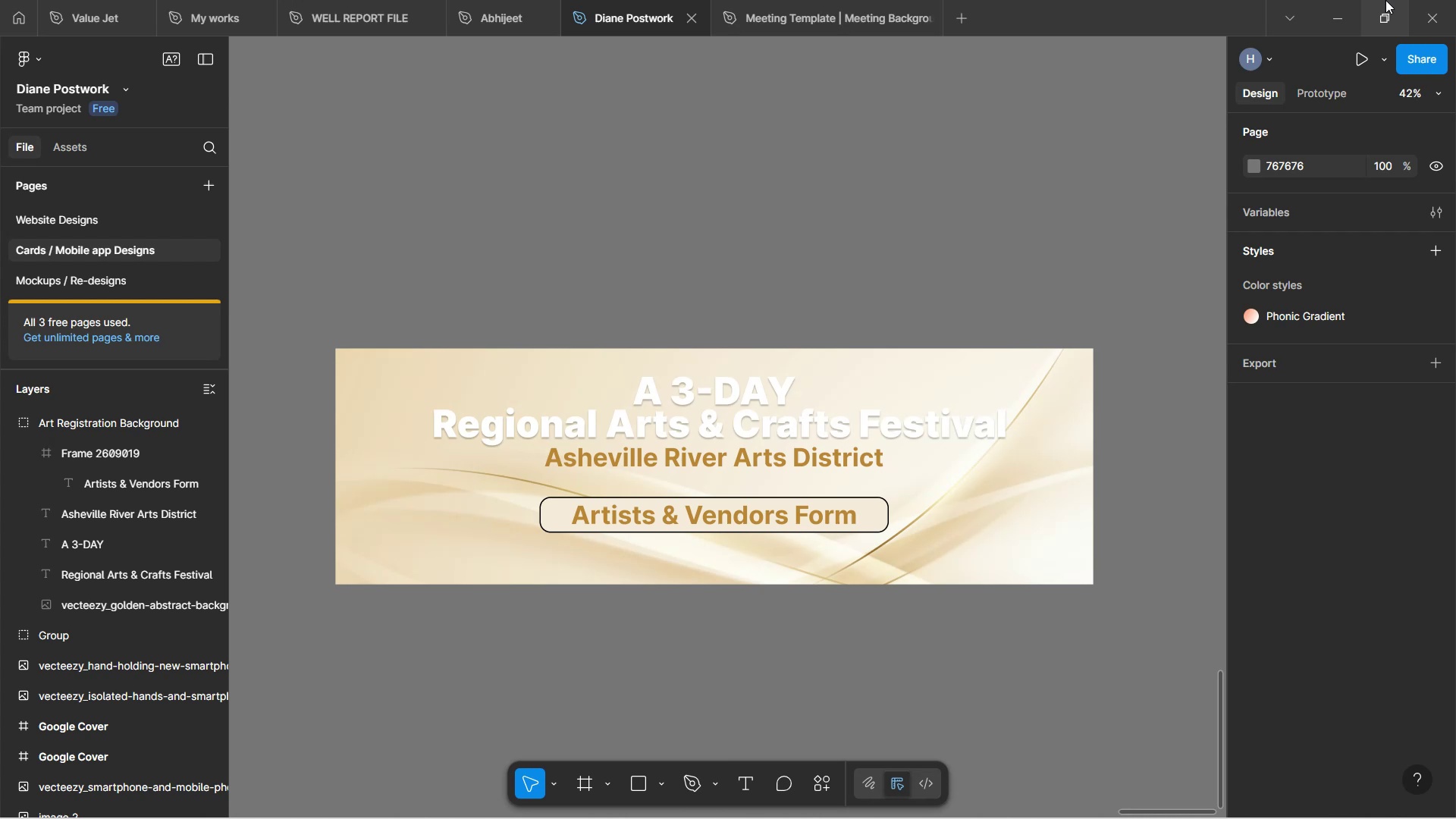 
left_click([1349, 0])
 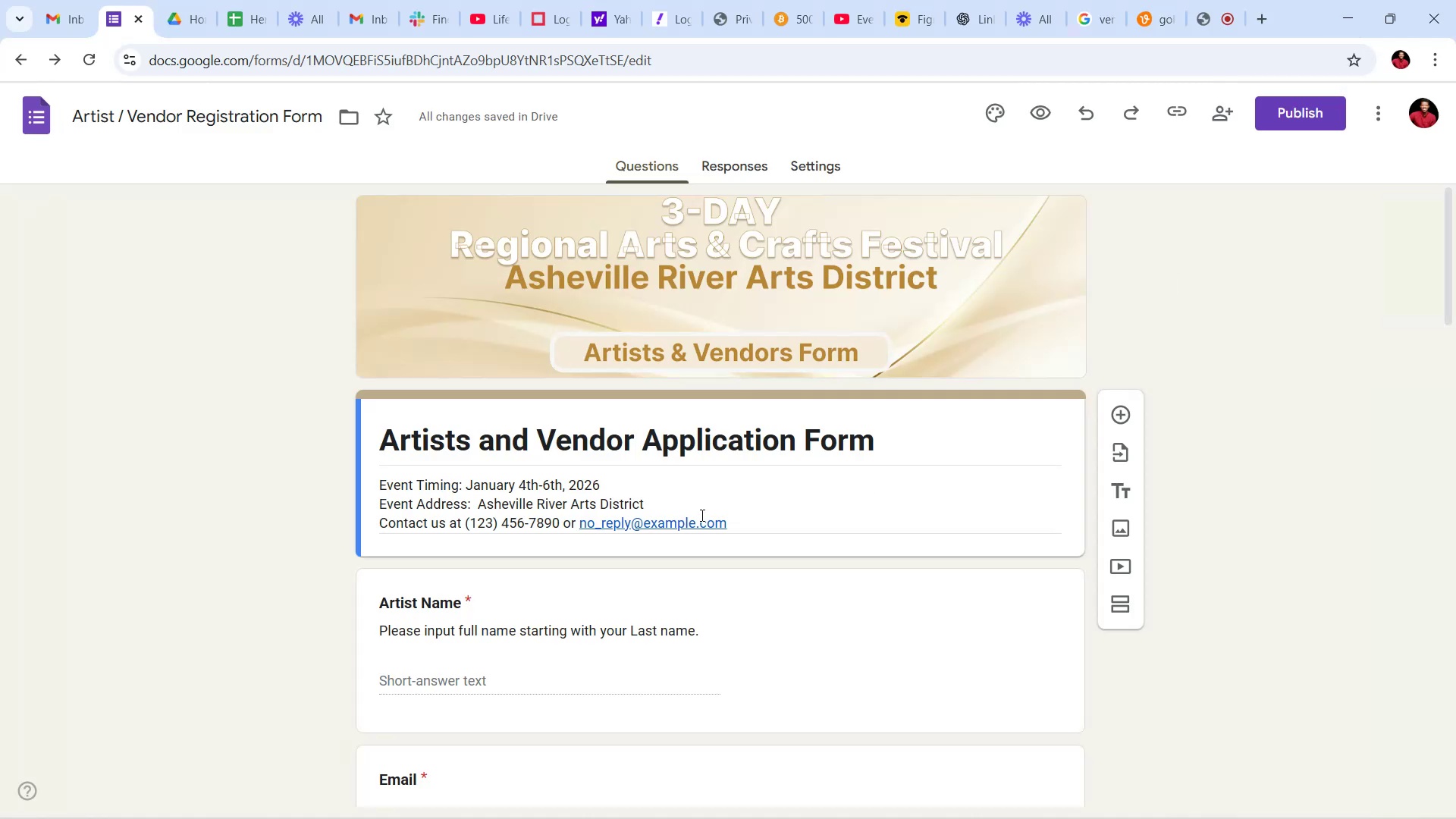 
scroll: coordinate [723, 436], scroll_direction: down, amount: 3.0
 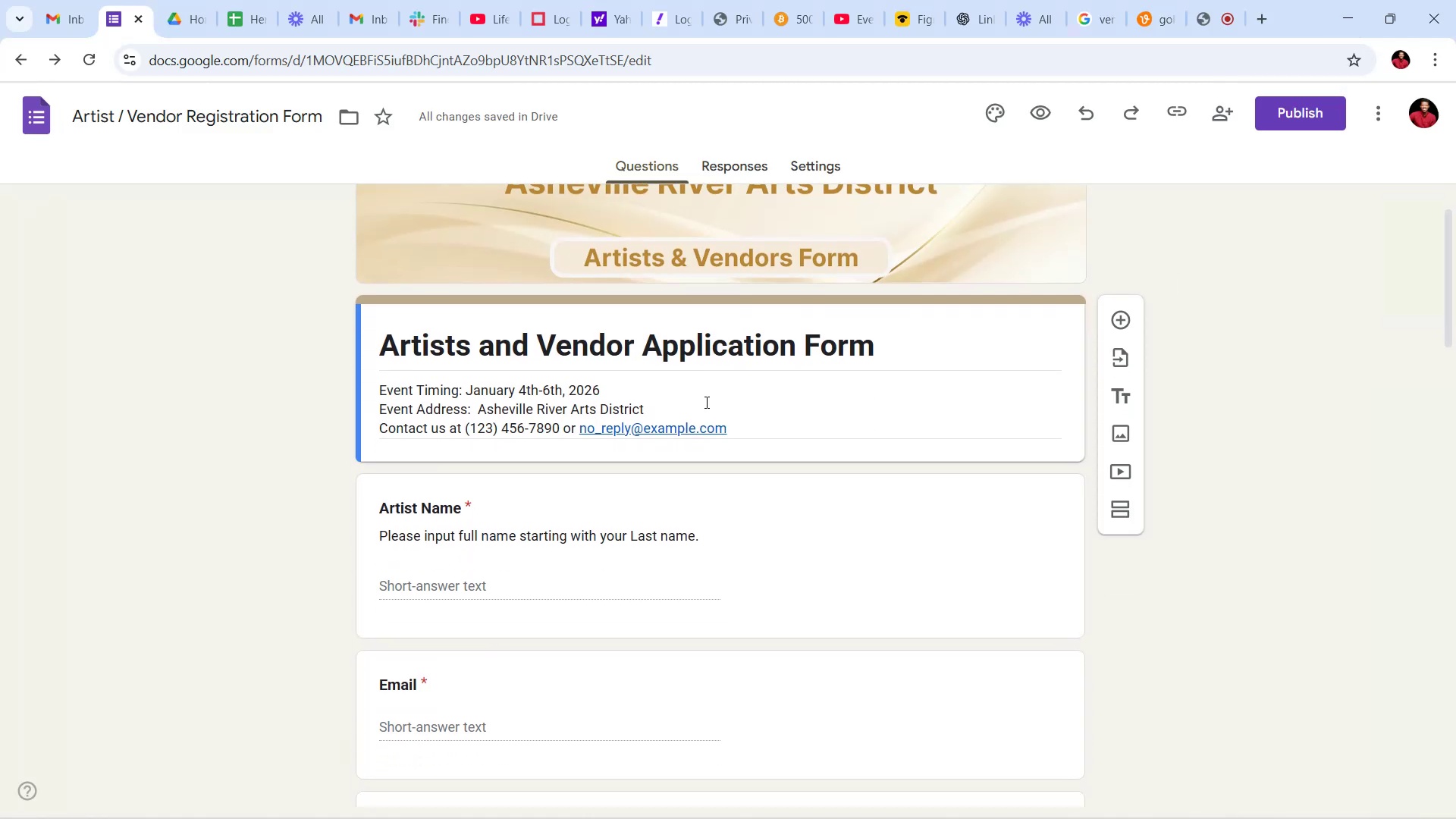 
scroll: coordinate [777, 403], scroll_direction: up, amount: 3.0
 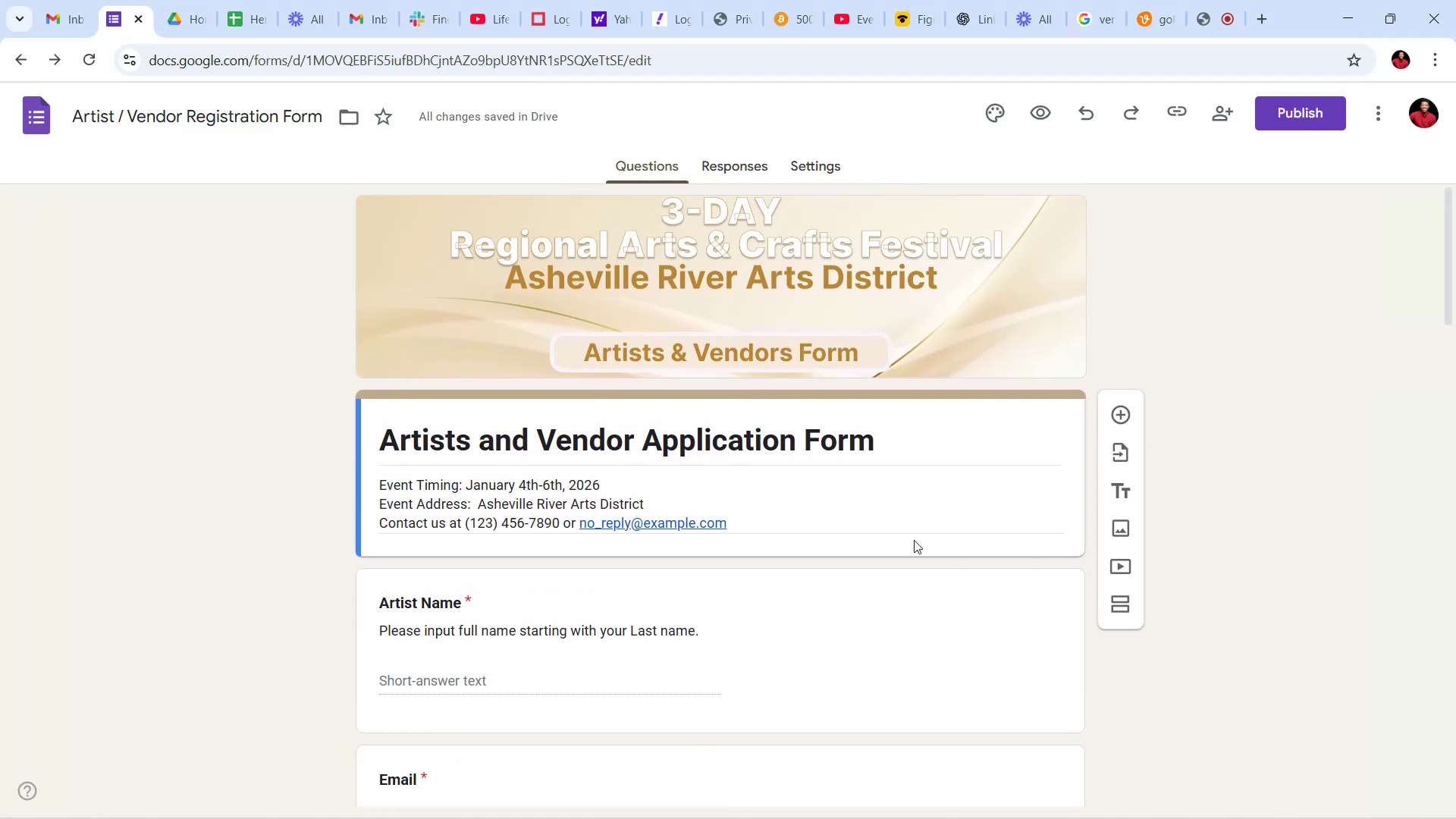 
left_click([806, 512])
 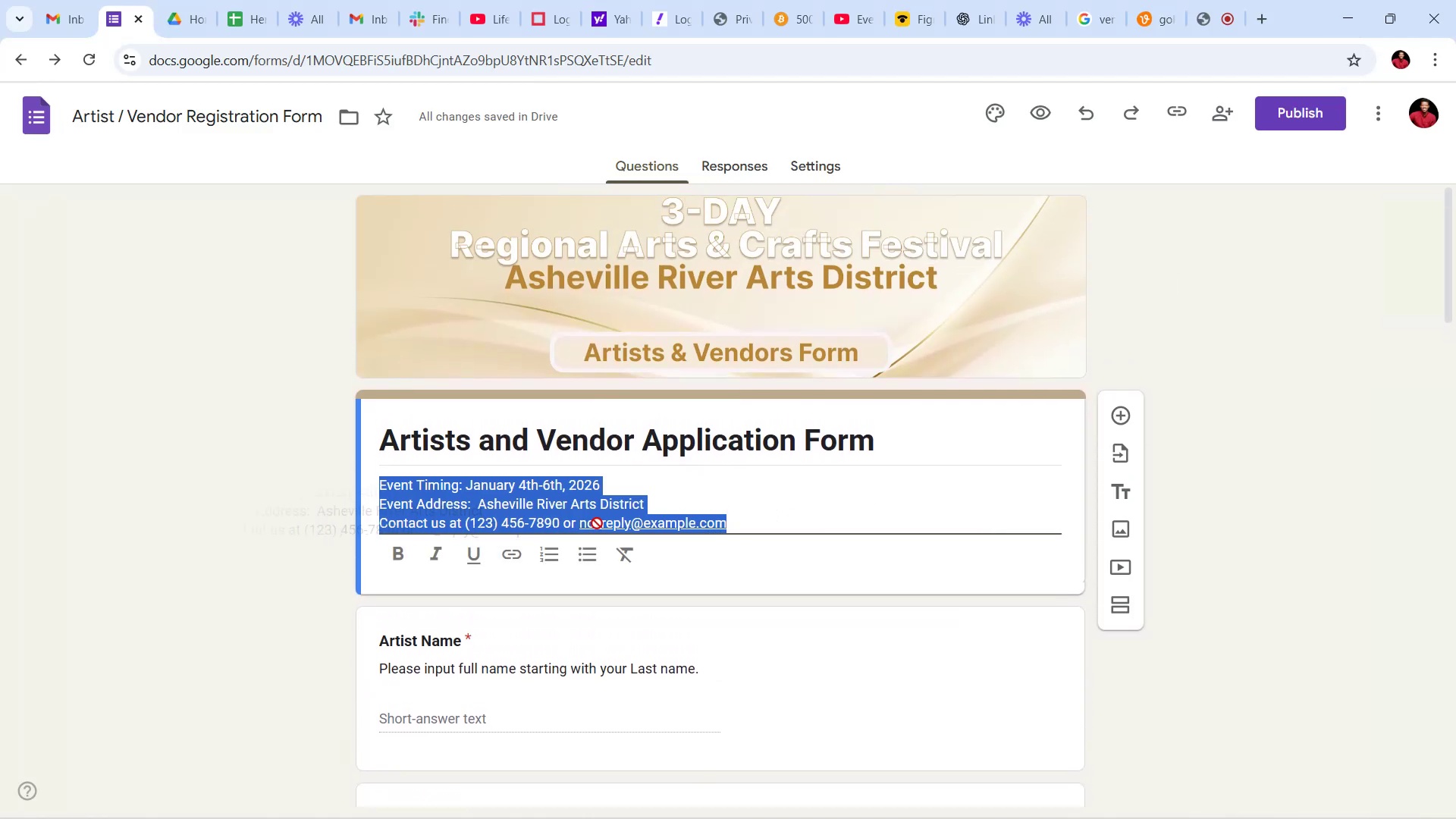 
left_click([687, 512])
 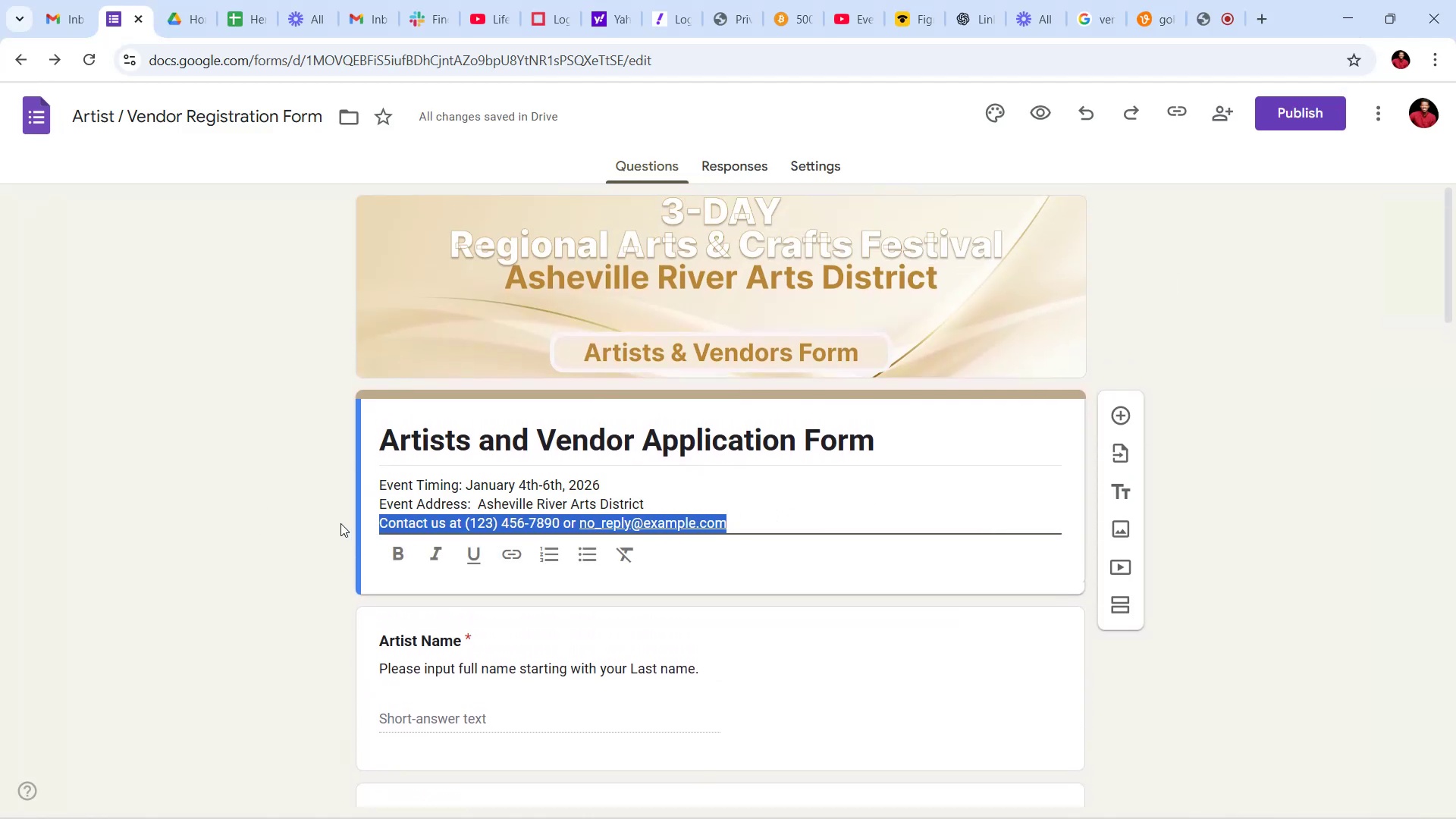 
key(Backspace)
 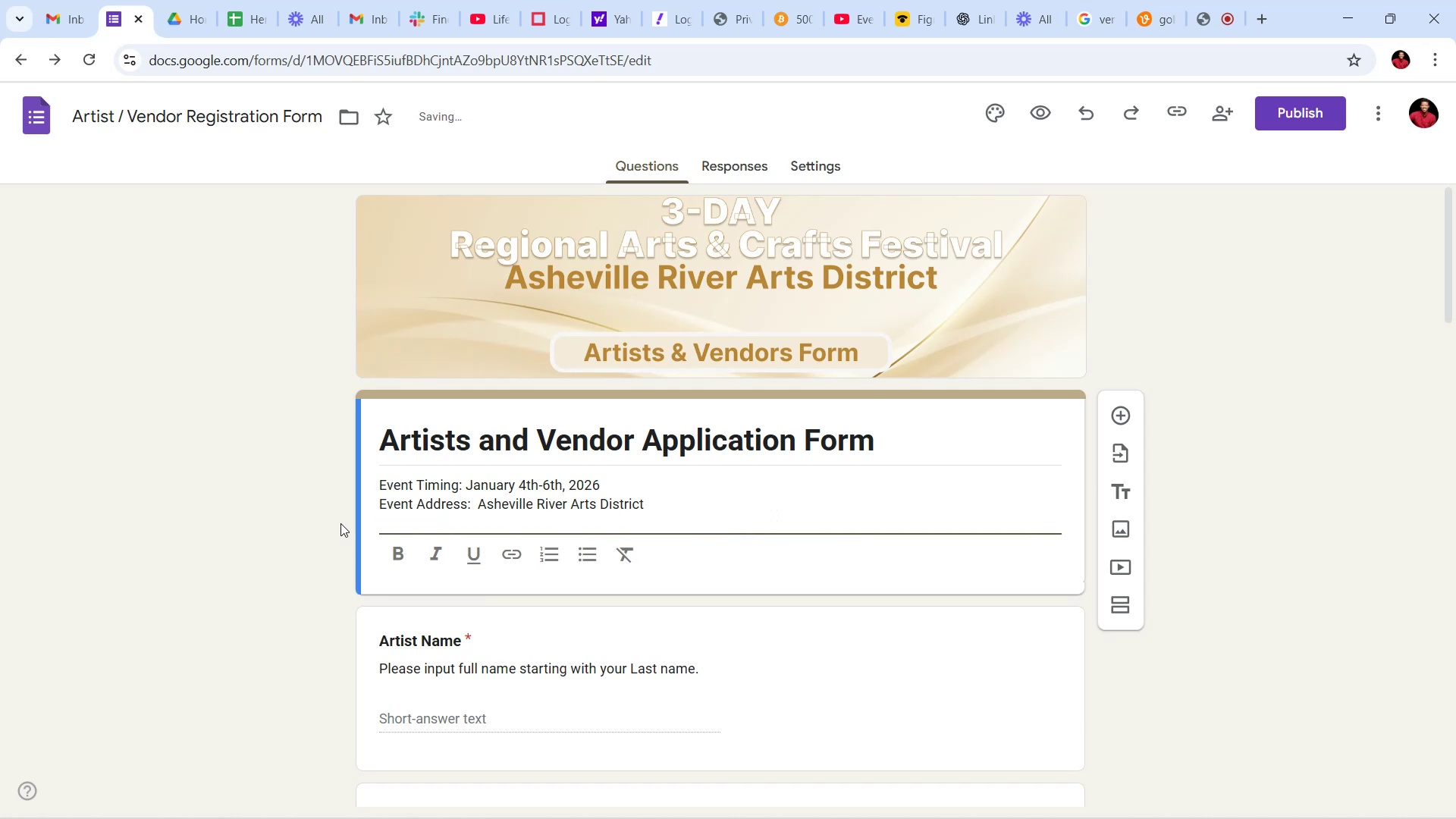 
key(Backspace)
 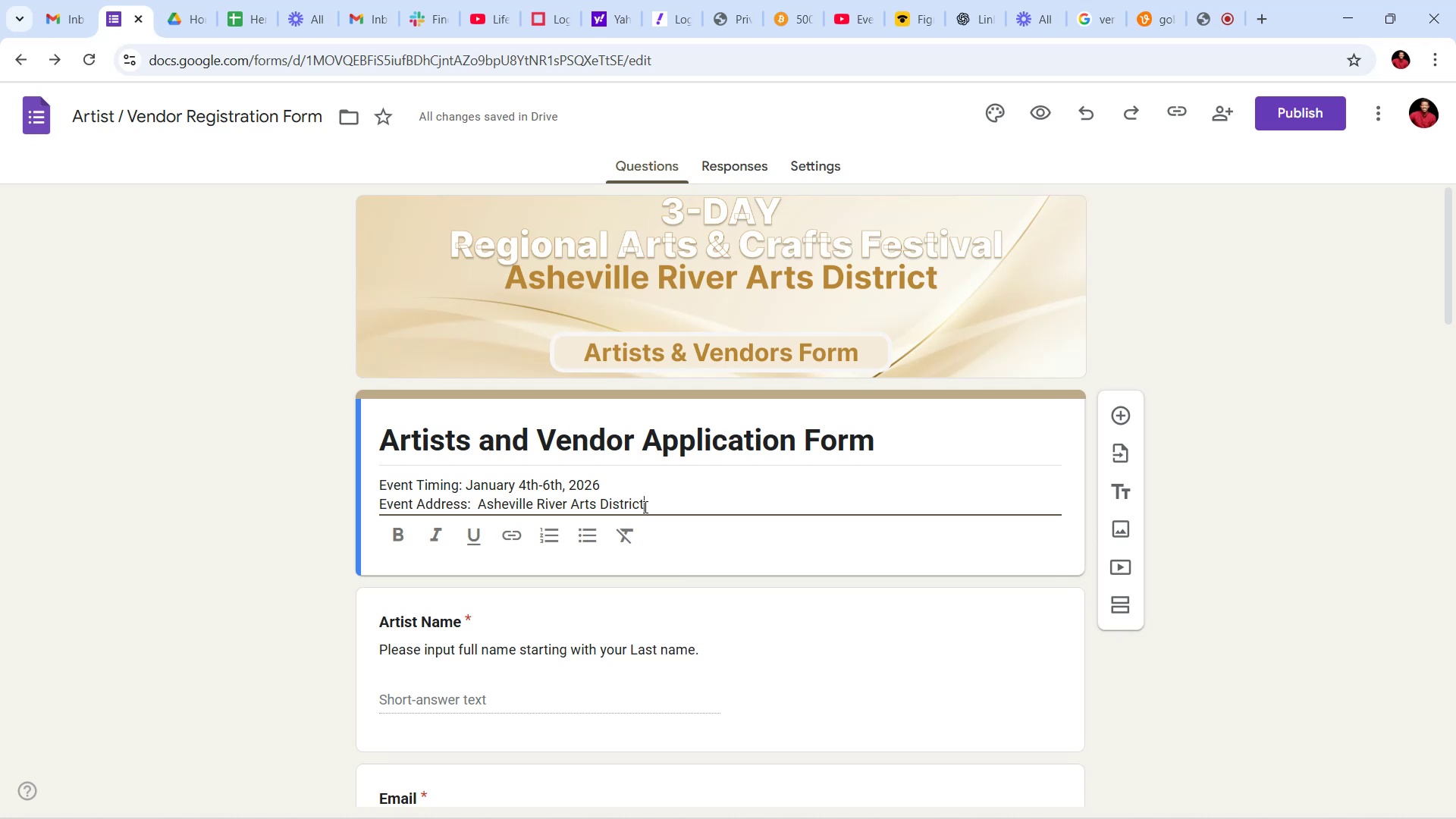 
wait(13.73)
 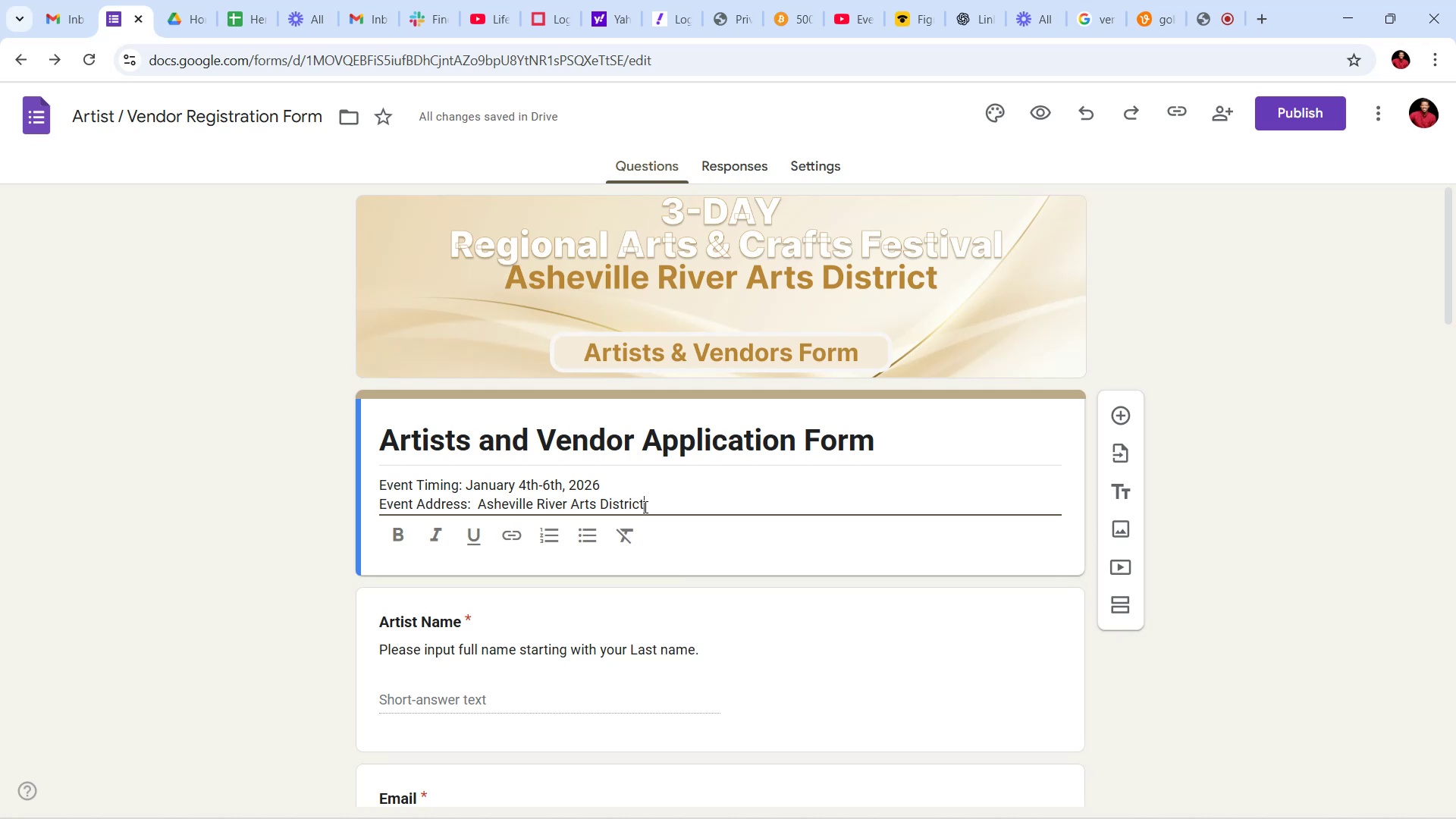 
key(Control+ControlLeft)
 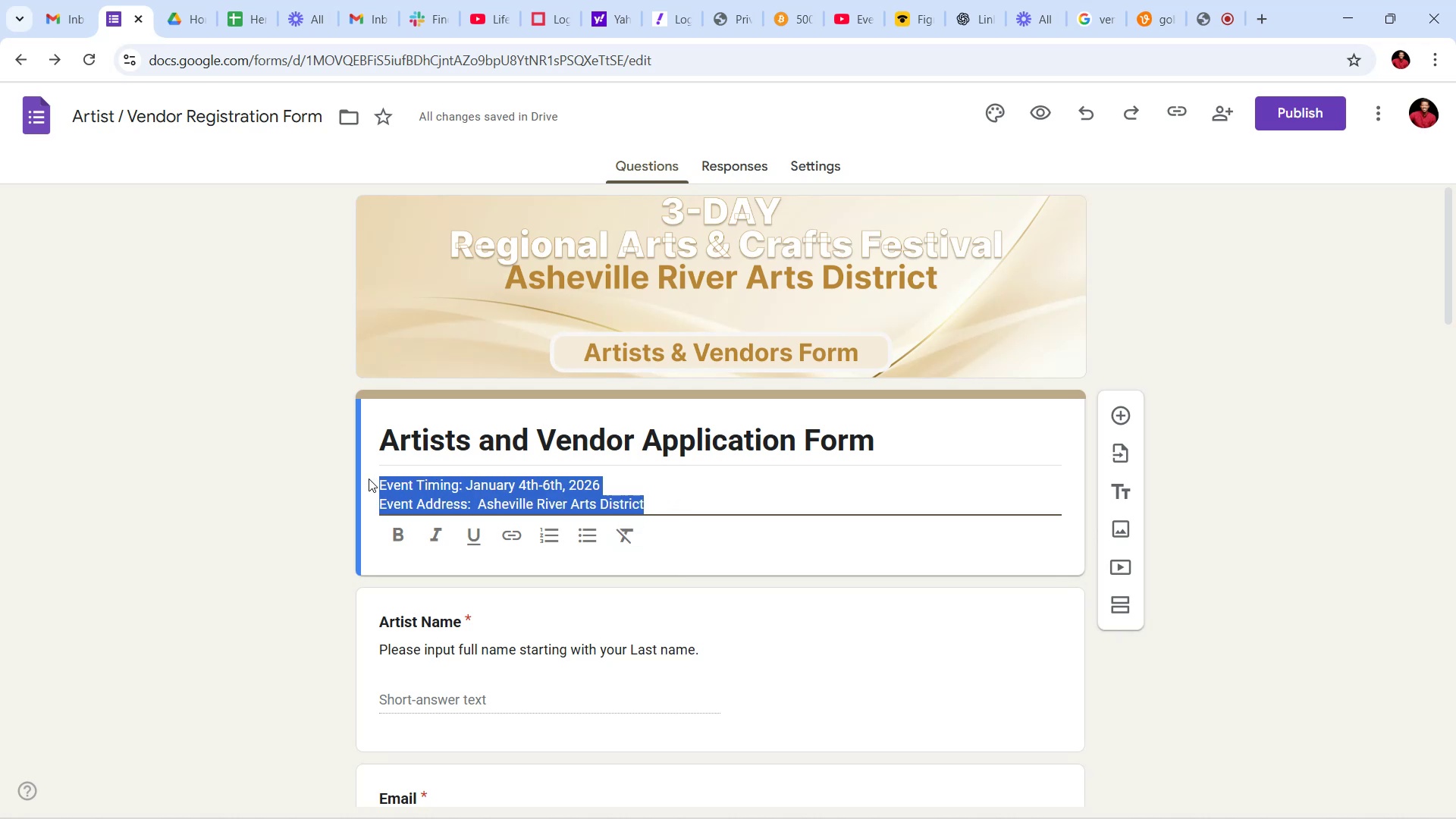 
key(Control+C)
 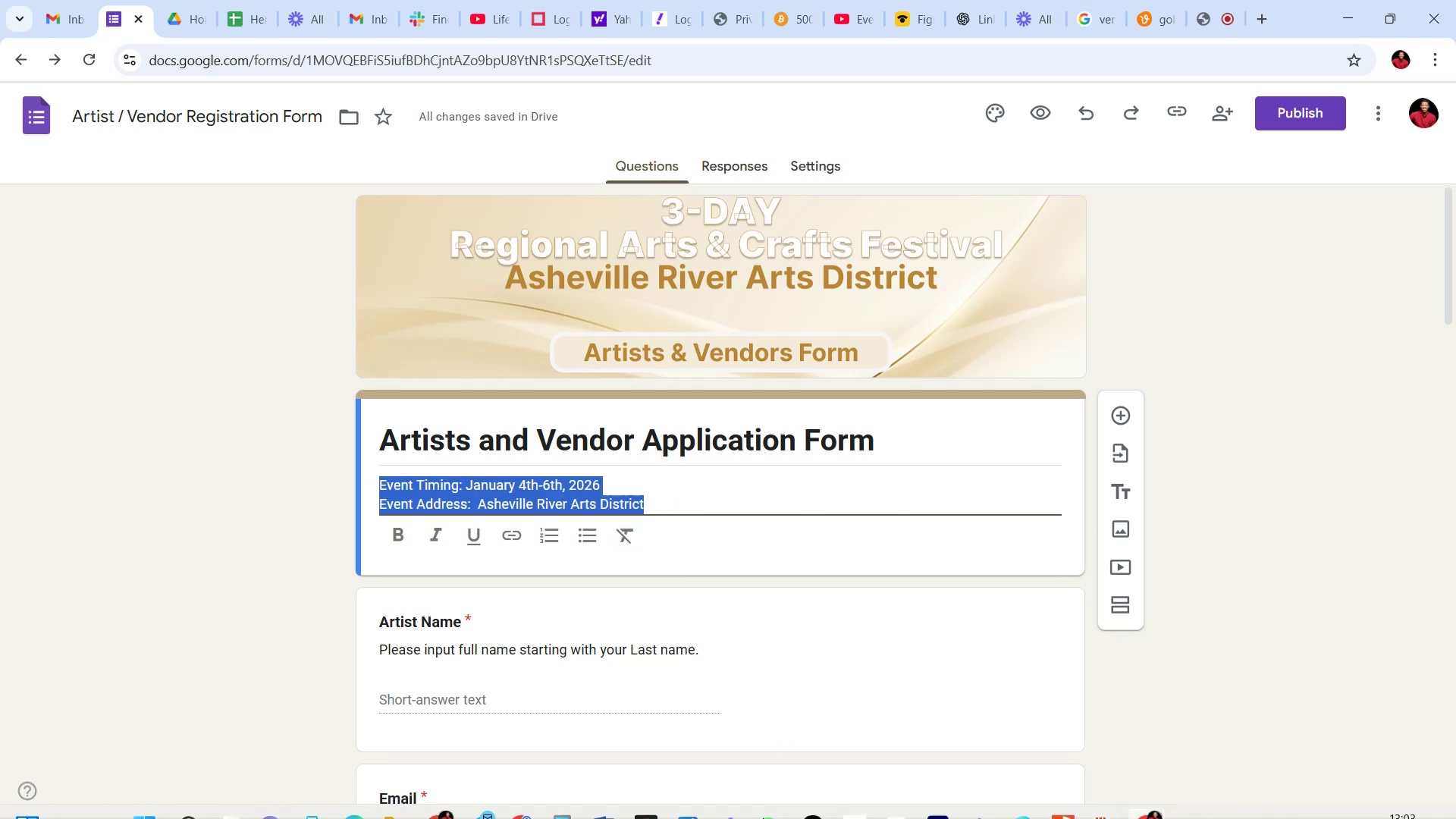 
mouse_move([648, 780])
 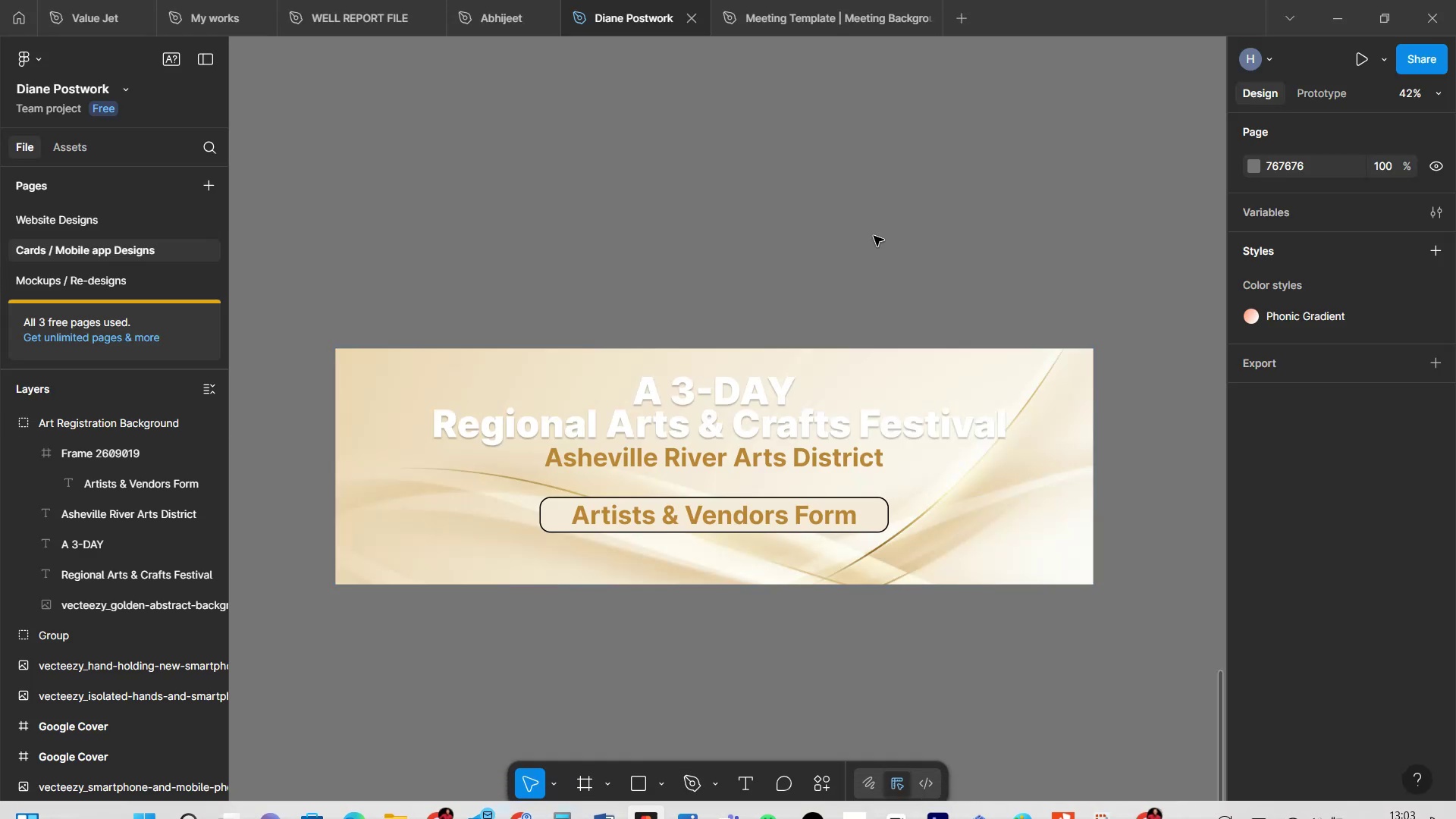 
hold_key(key=ControlLeft, duration=0.7)
scroll: coordinate [866, 248], scroll_direction: down, amount: 8.0
 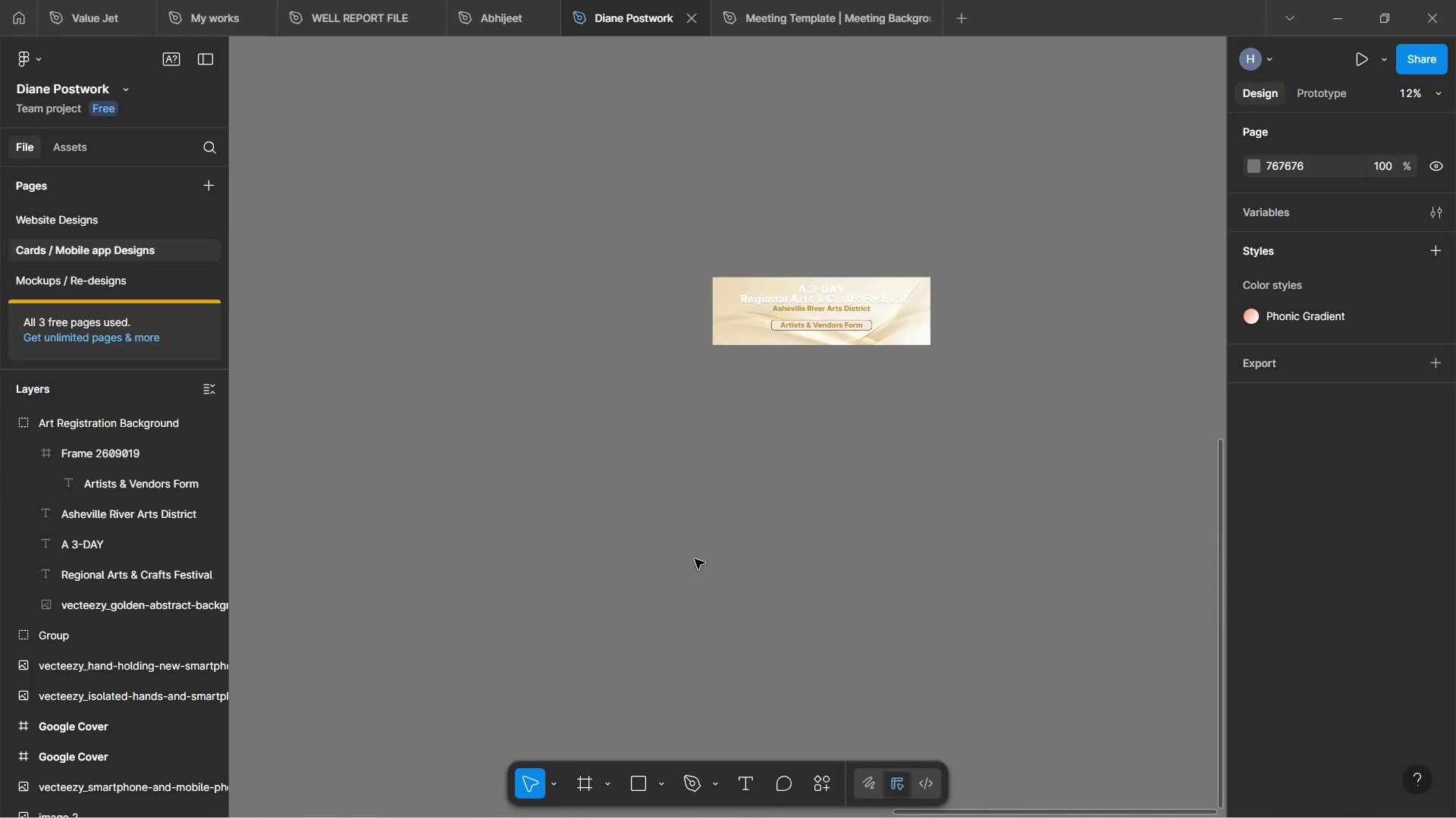 
hold_key(key=ControlLeft, duration=0.91)
scroll: coordinate [655, 497], scroll_direction: down, amount: 8.0
 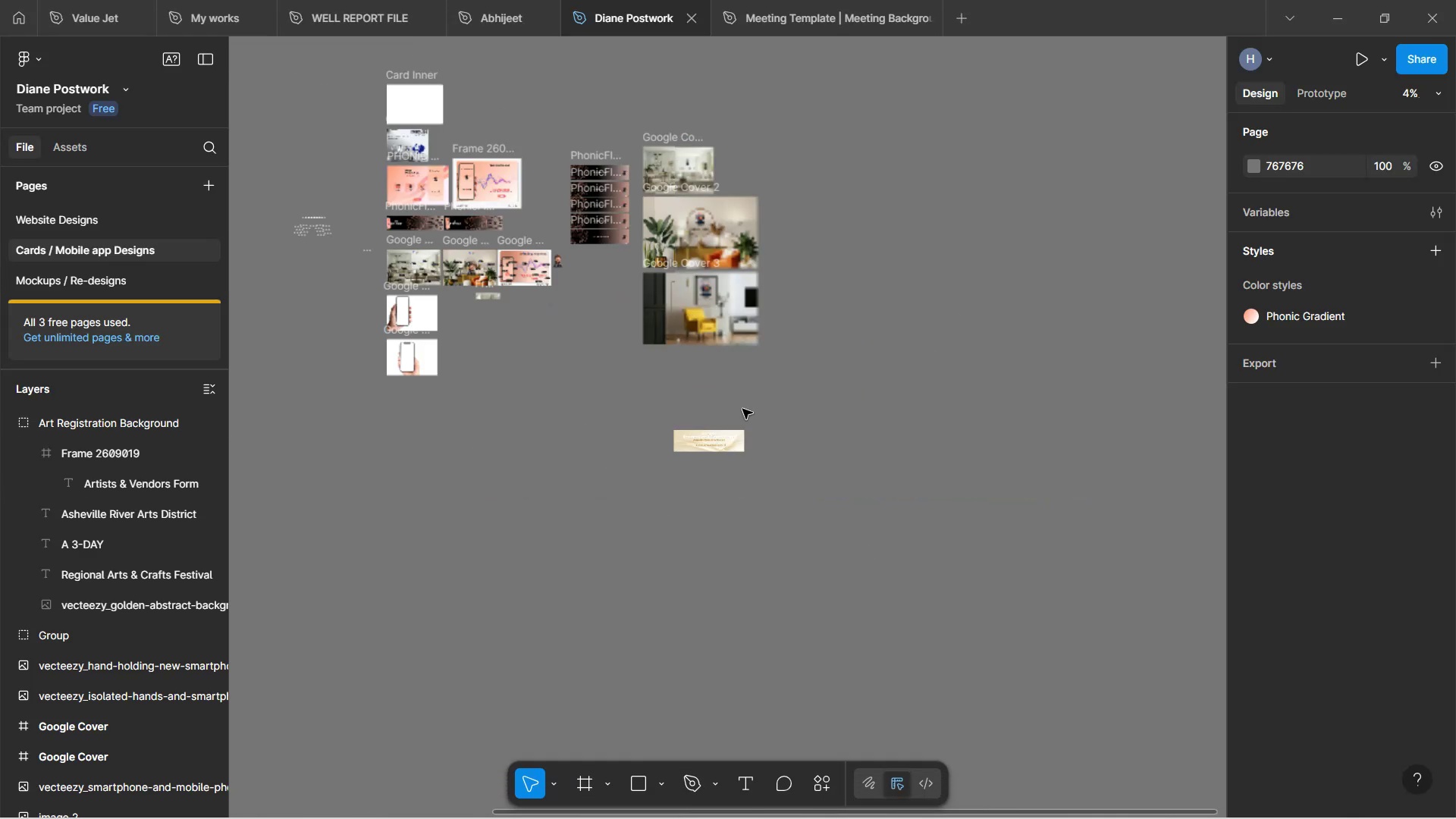 
hold_key(key=ControlLeft, duration=1.52)
scroll: coordinate [740, 418], scroll_direction: up, amount: 5.0
 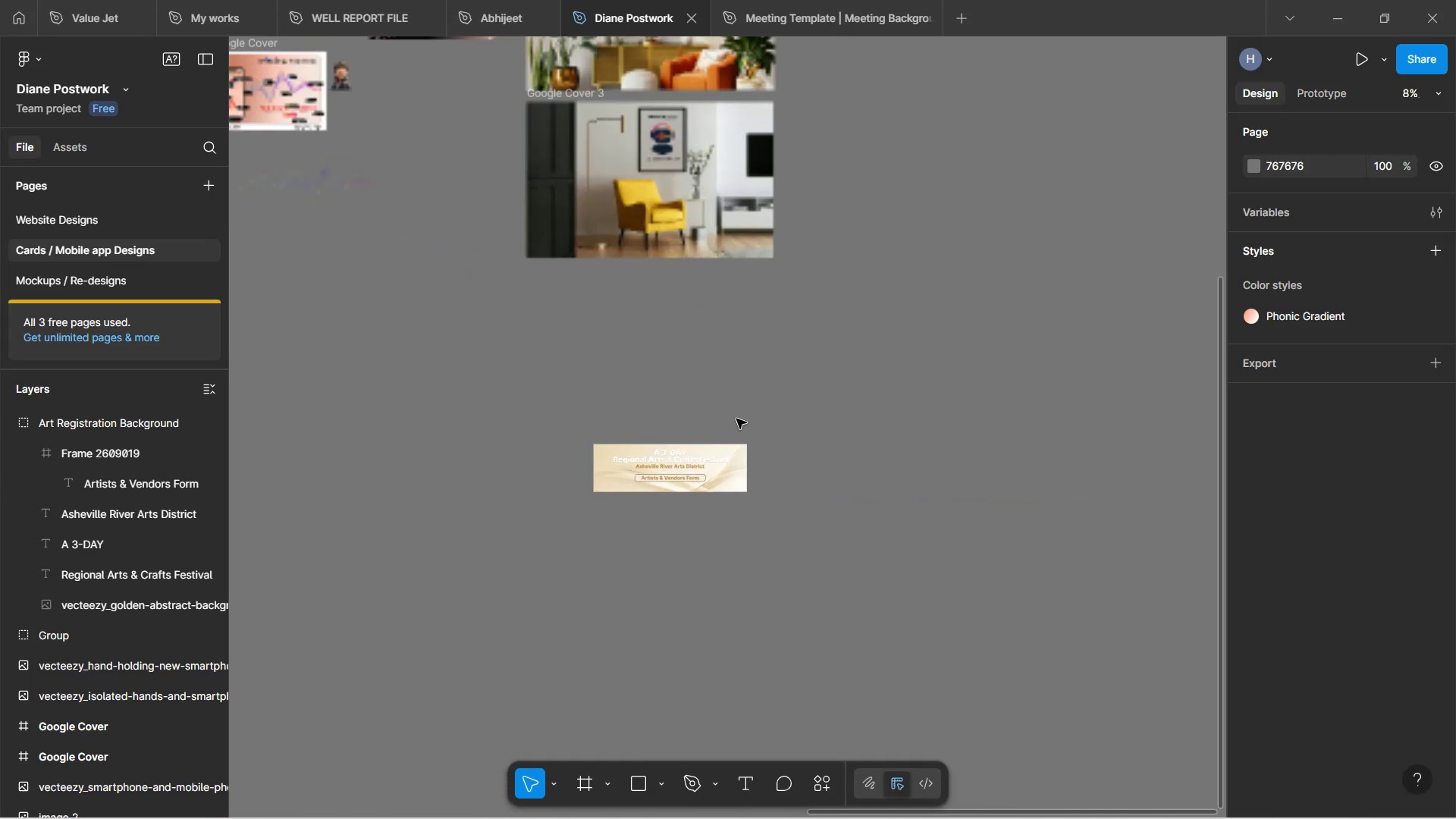 
hold_key(key=ControlLeft, duration=1.52)
scroll: coordinate [736, 422], scroll_direction: up, amount: 2.0
 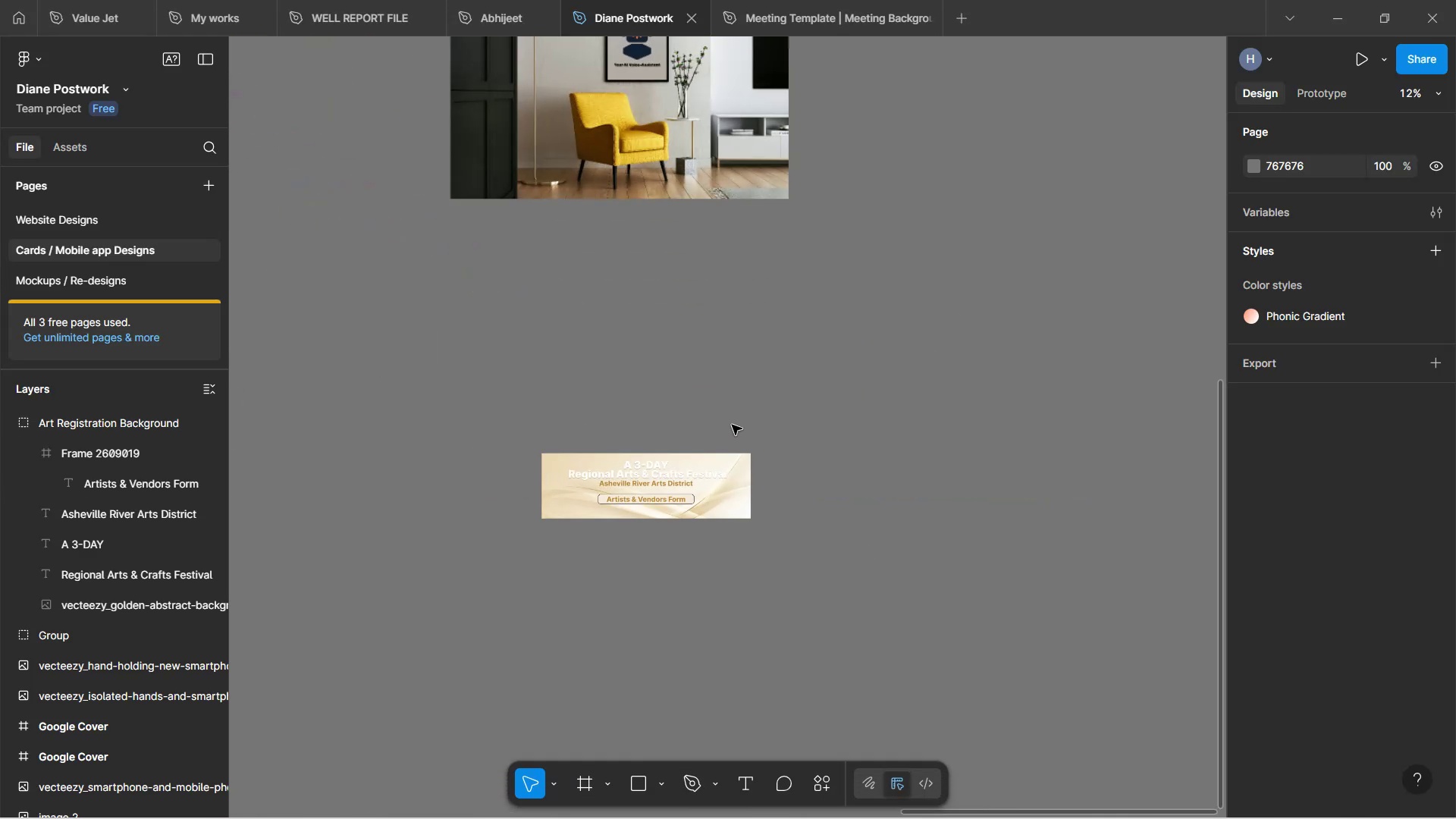 
hold_key(key=ControlLeft, duration=1.55)
scroll: coordinate [732, 425], scroll_direction: down, amount: 7.0
 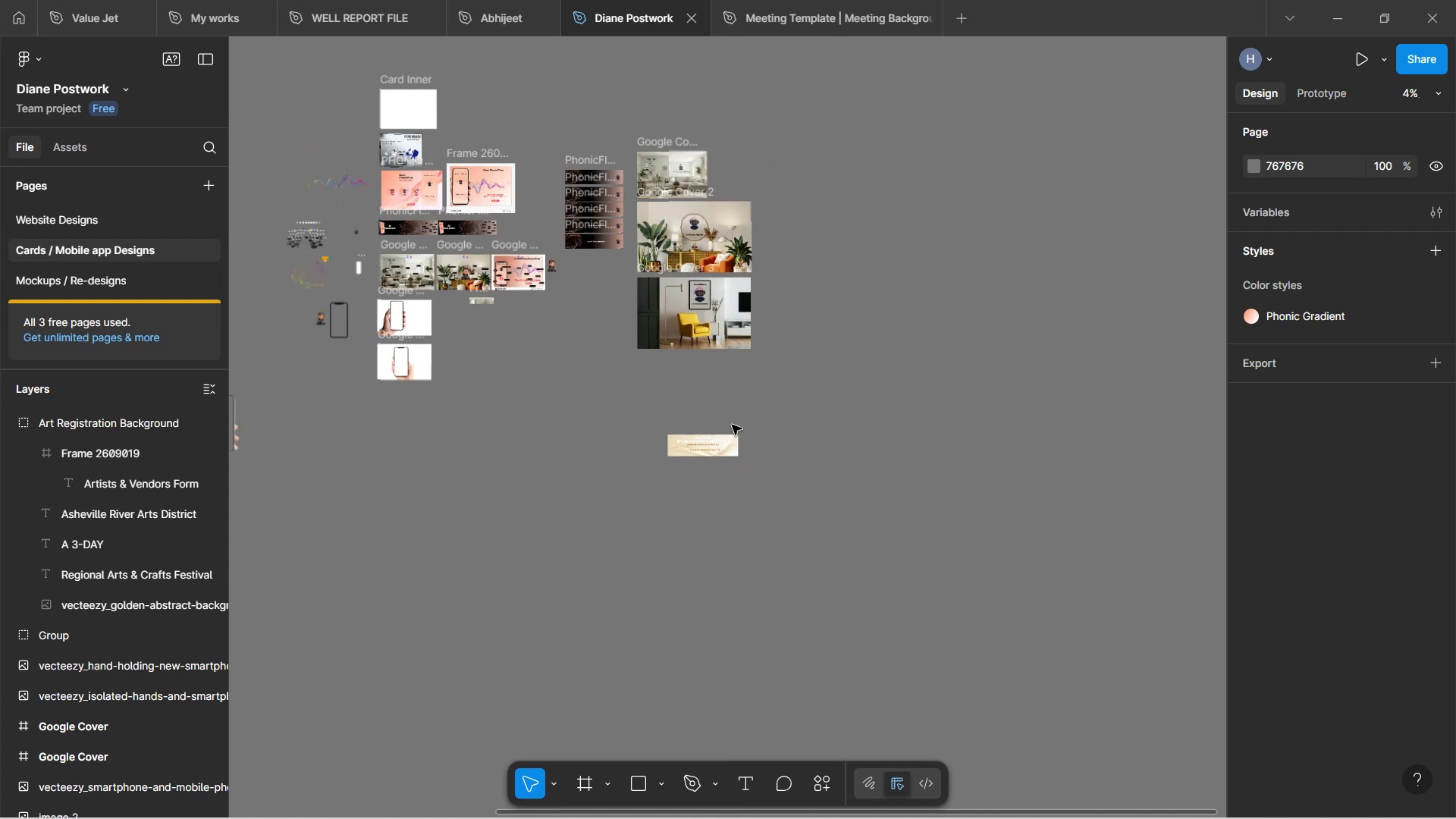 
key(Control+ControlLeft)
 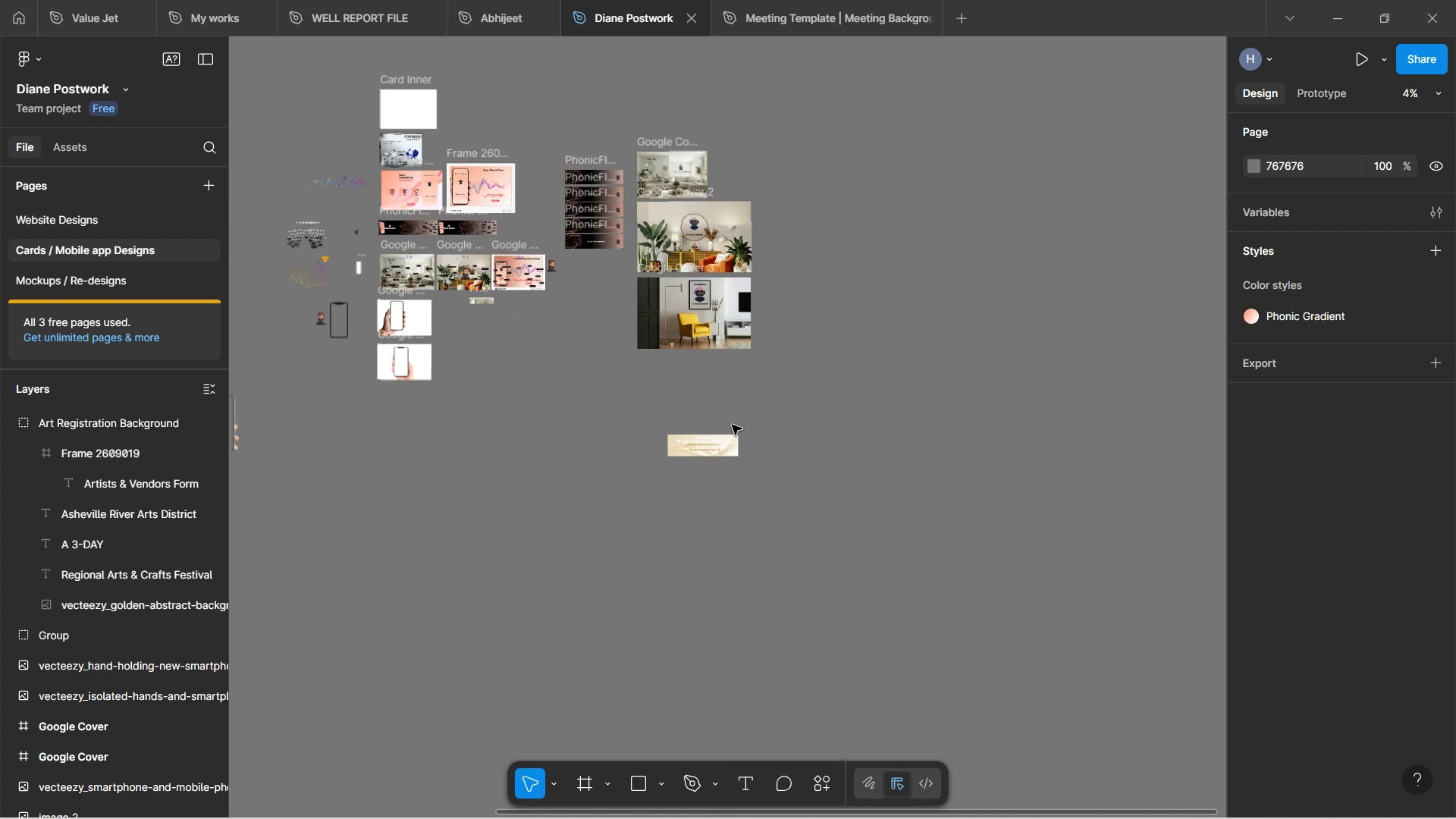 
key(Control+ControlLeft)
 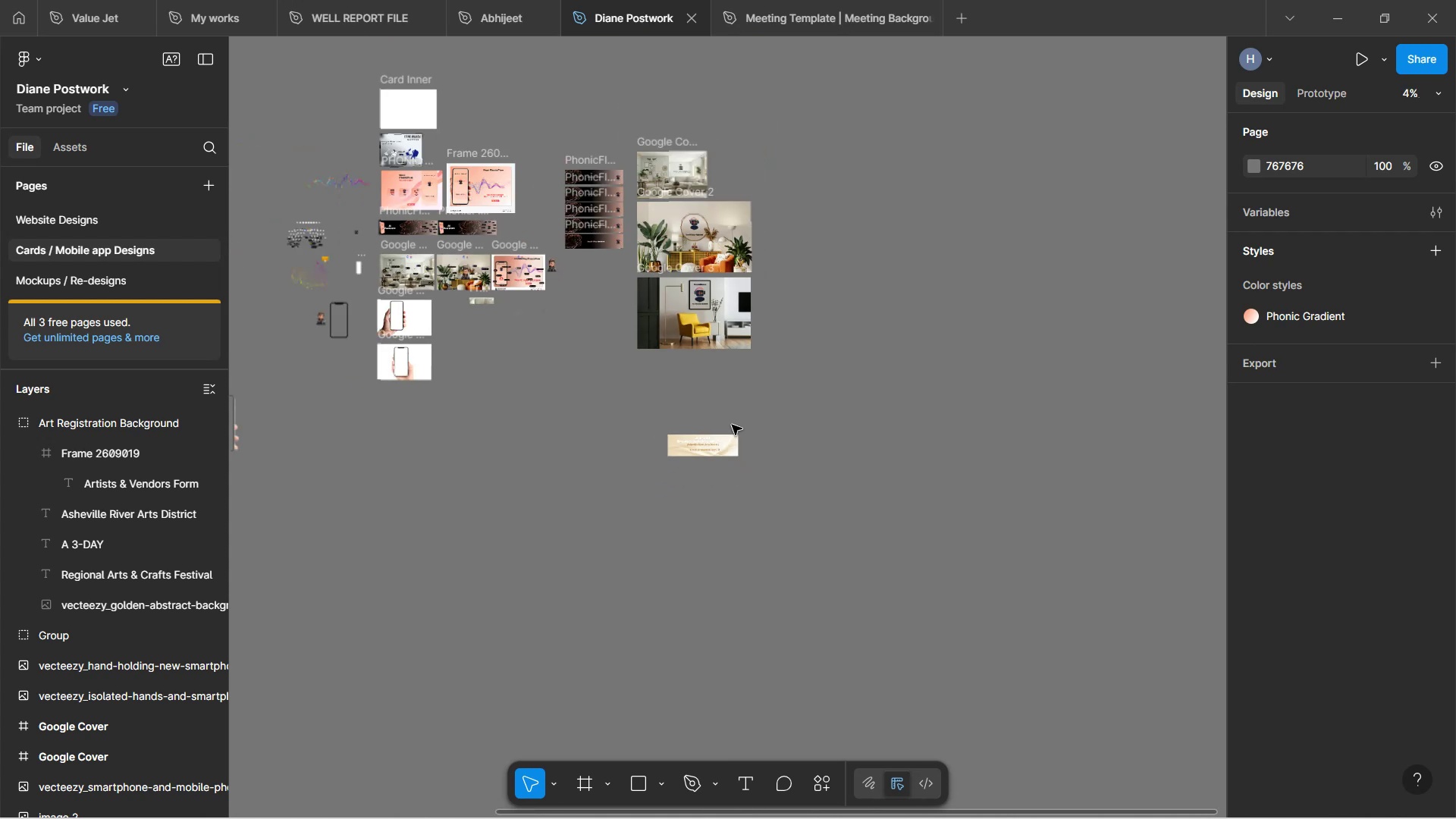 
key(Control+ControlLeft)
 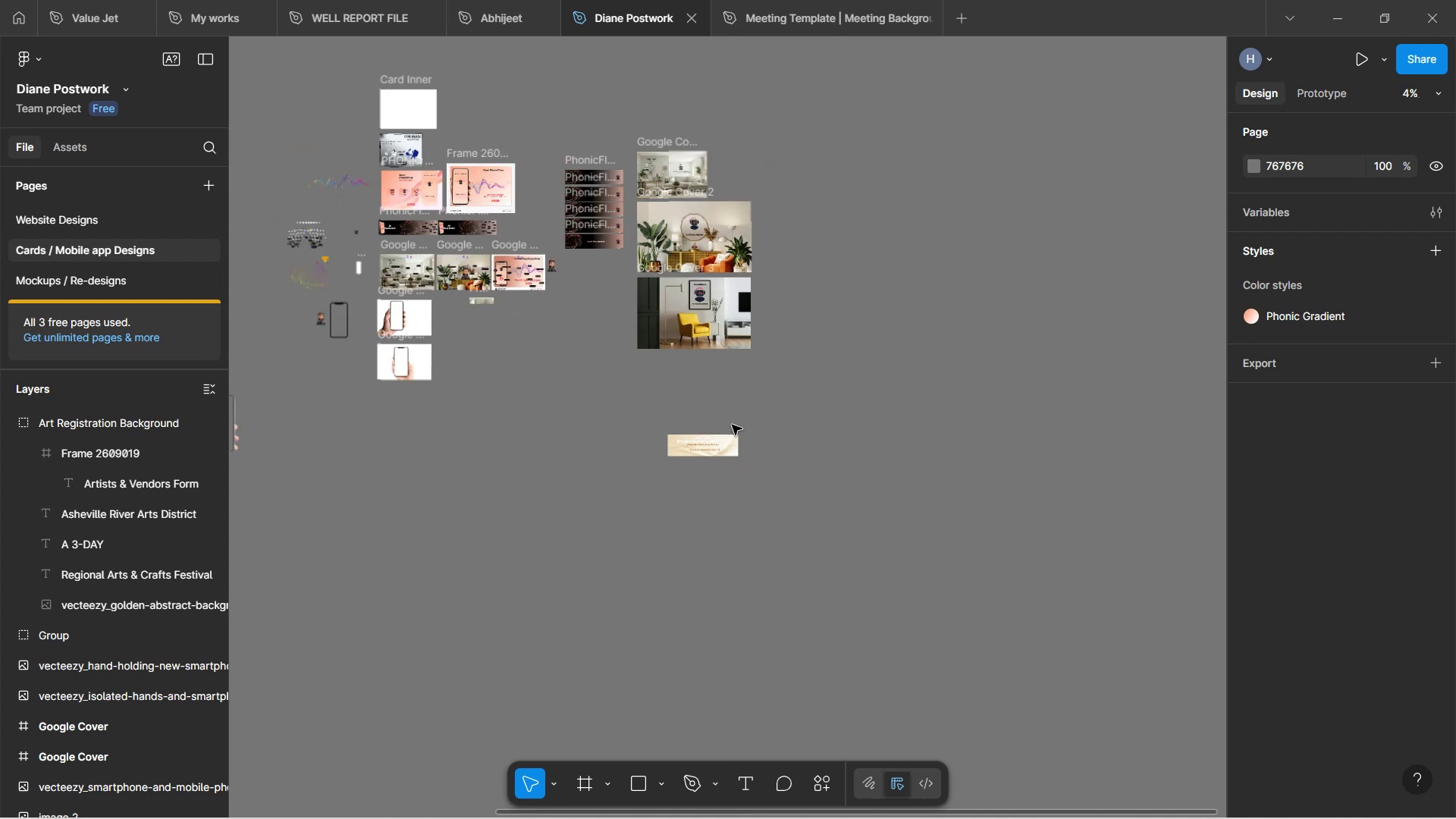 
key(Control+ControlLeft)
 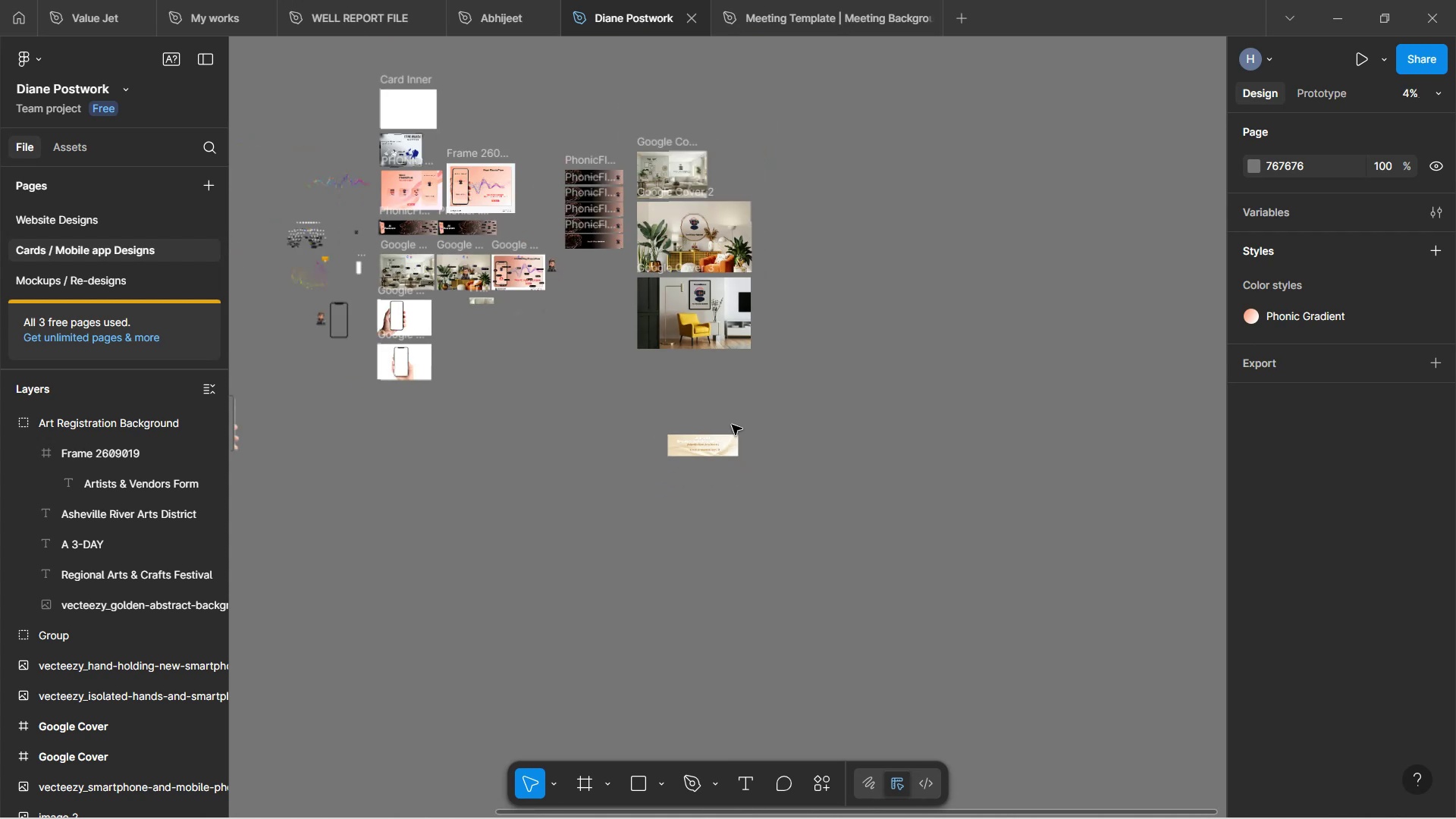 
key(Control+ControlLeft)
 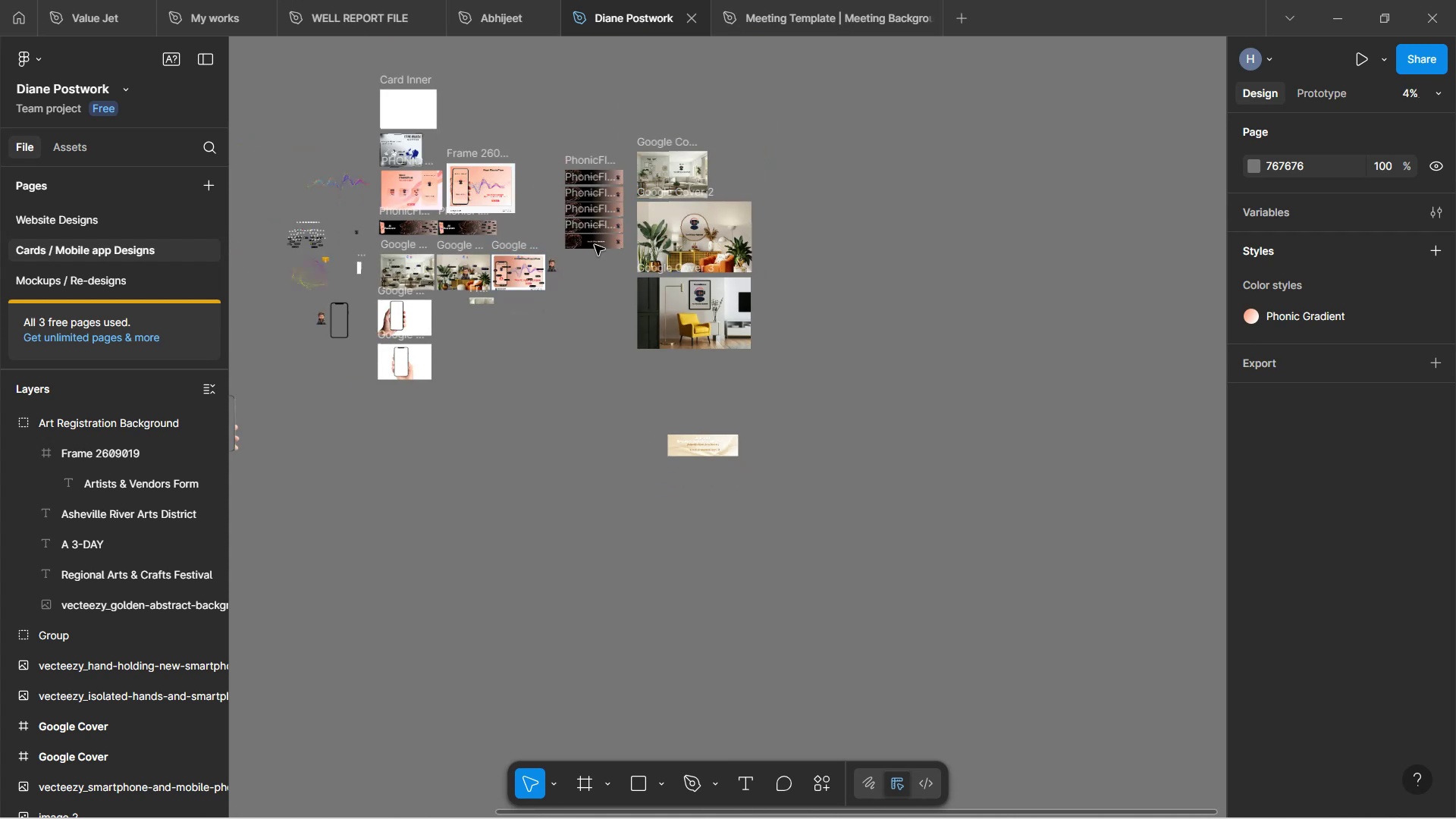 
hold_key(key=ControlLeft, duration=1.51)
scroll: coordinate [679, 180], scroll_direction: up, amount: 8.0
 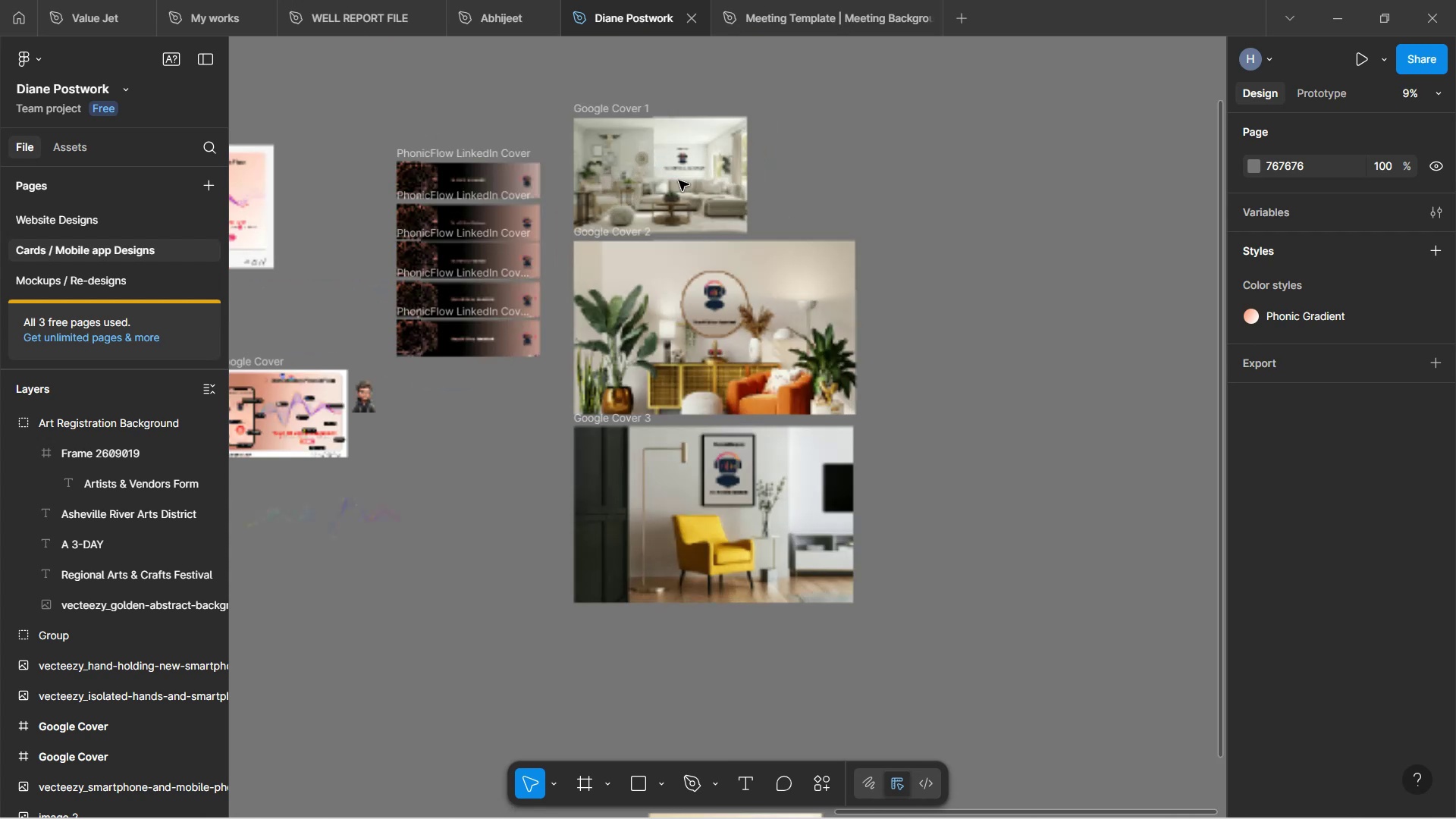 
key(Control+ControlLeft)
 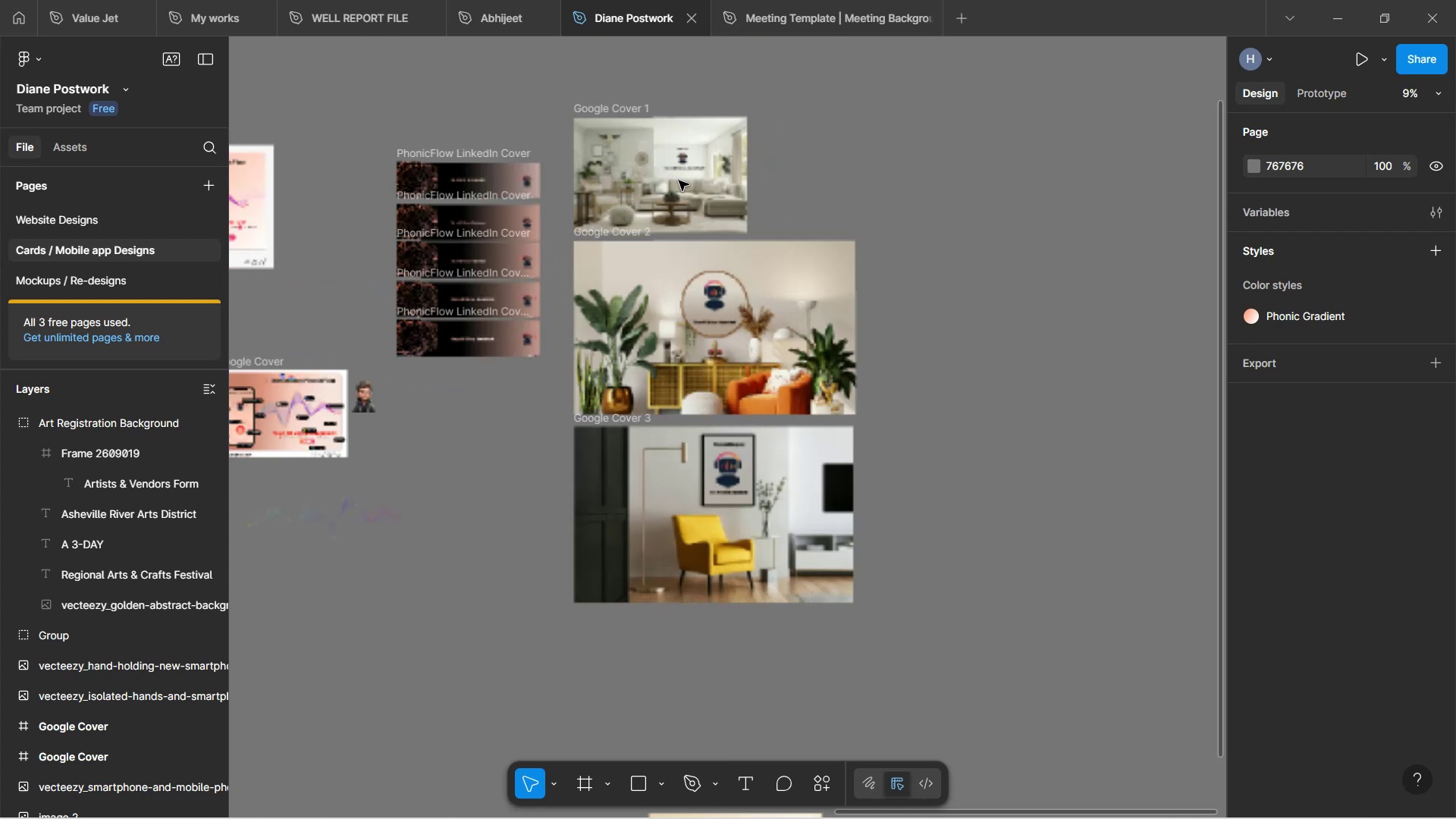 
key(Control+ControlLeft)
 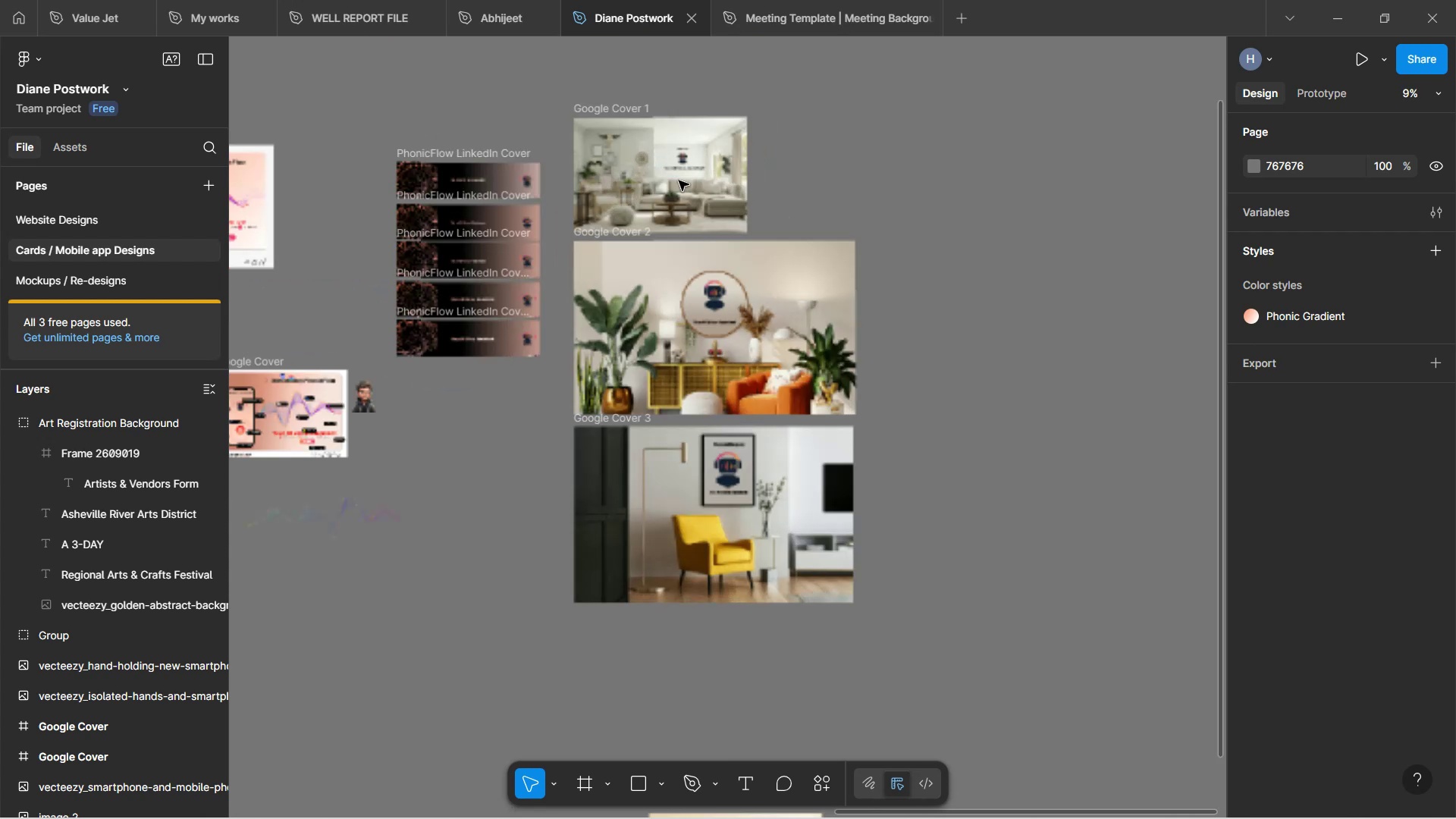 
key(Control+ControlLeft)
 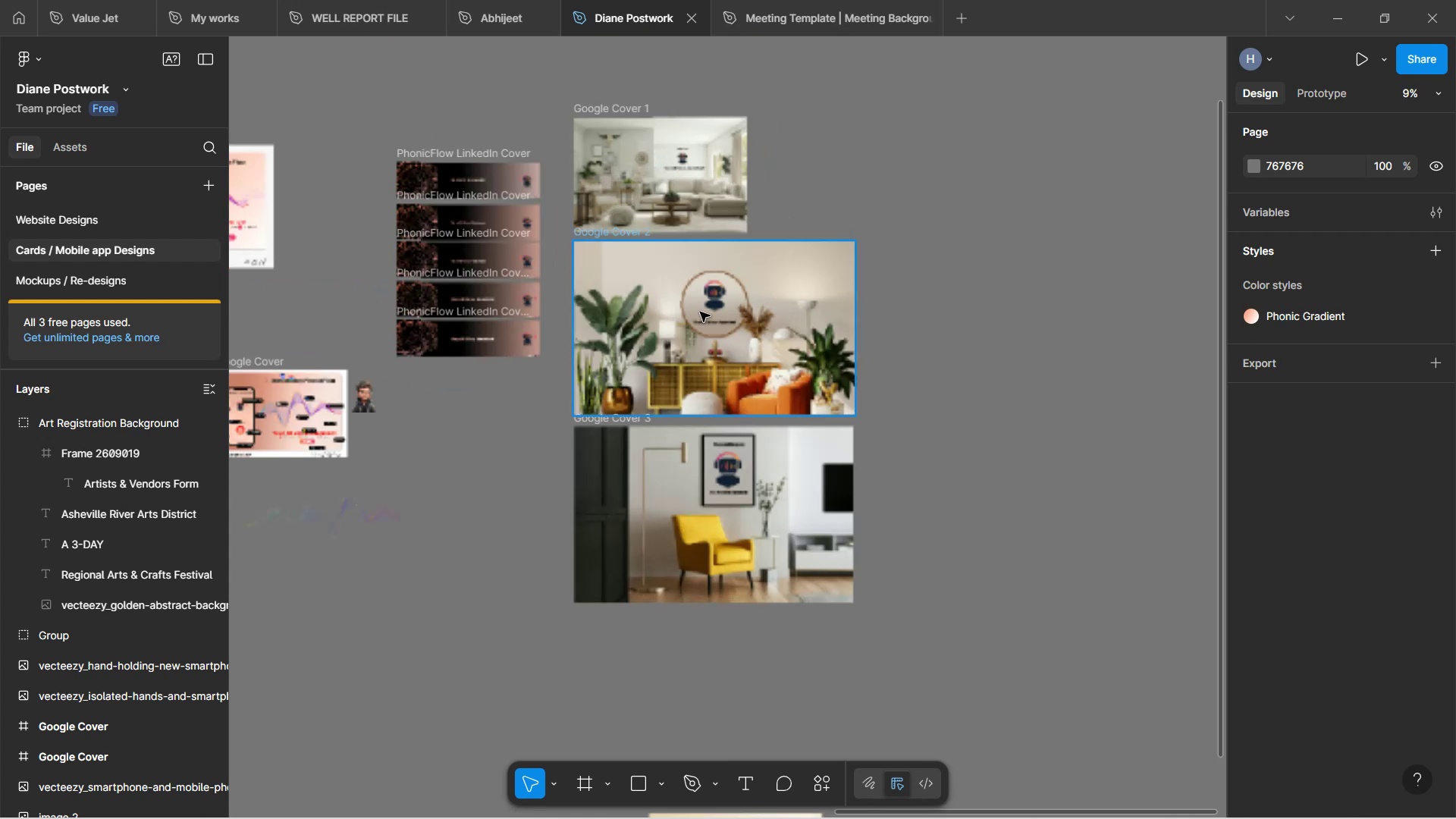 
key(Control+ControlLeft)
 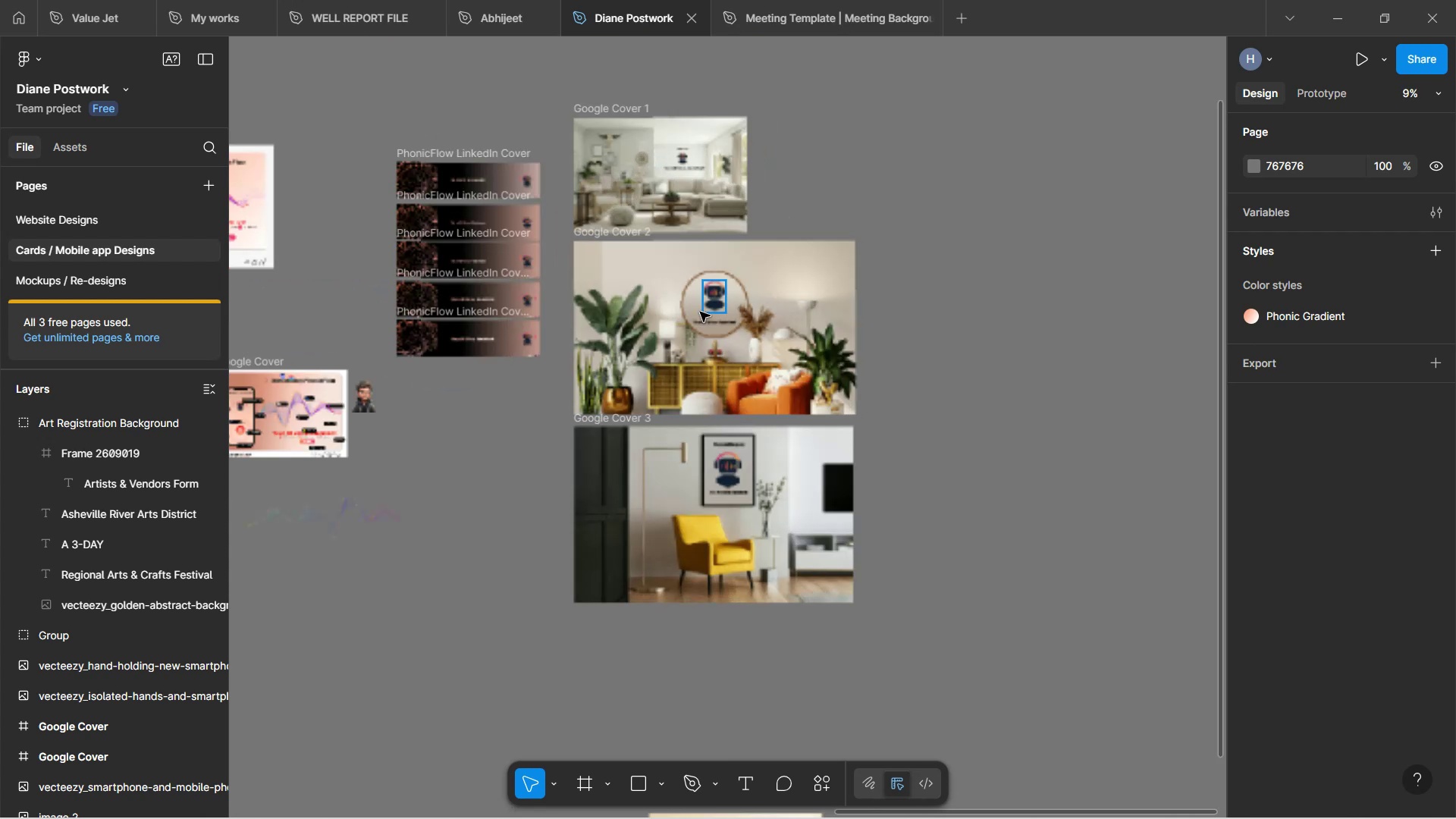 
key(Control+ControlLeft)
 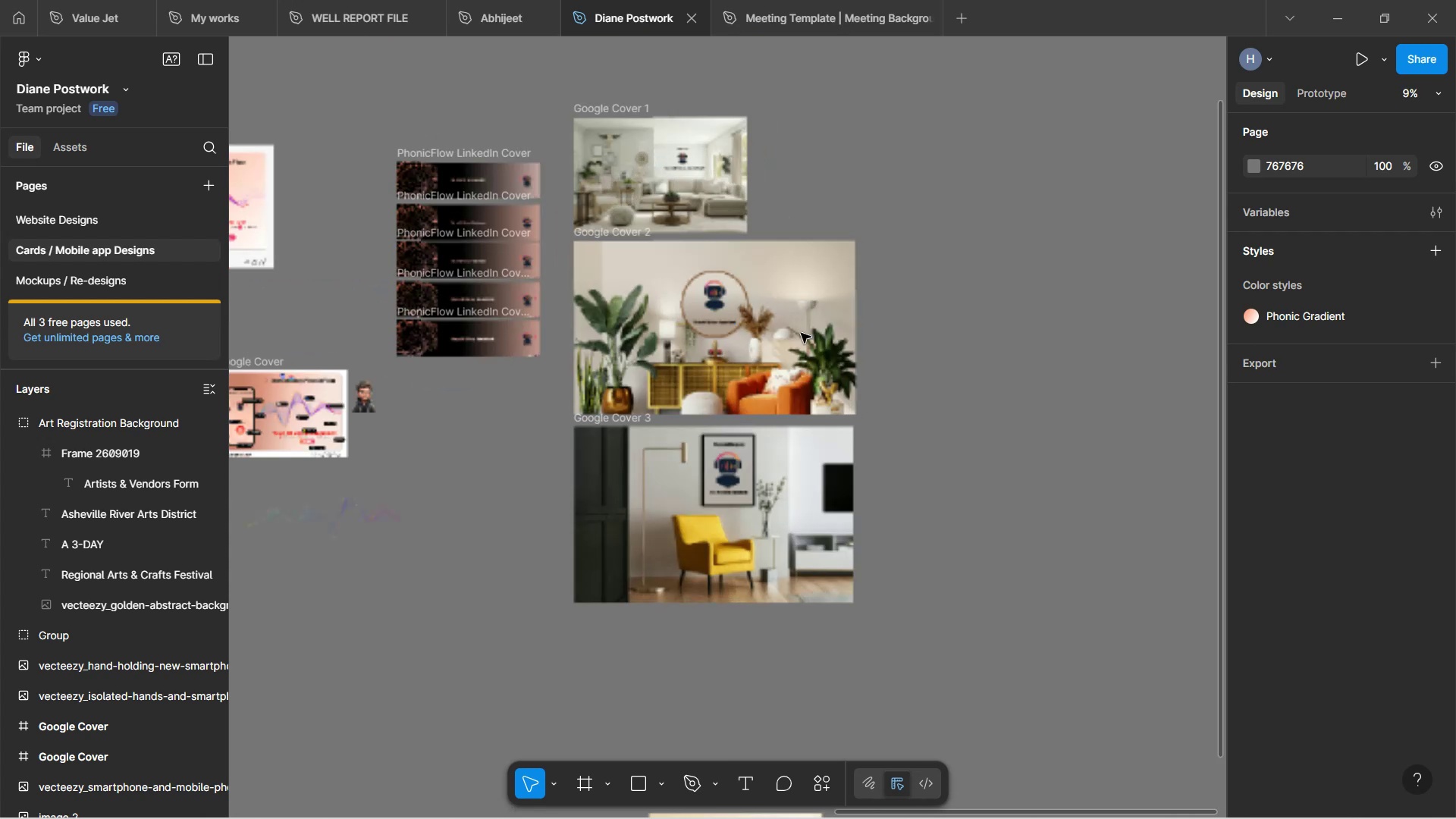 
scroll: coordinate [846, 407], scroll_direction: down, amount: 7.0
 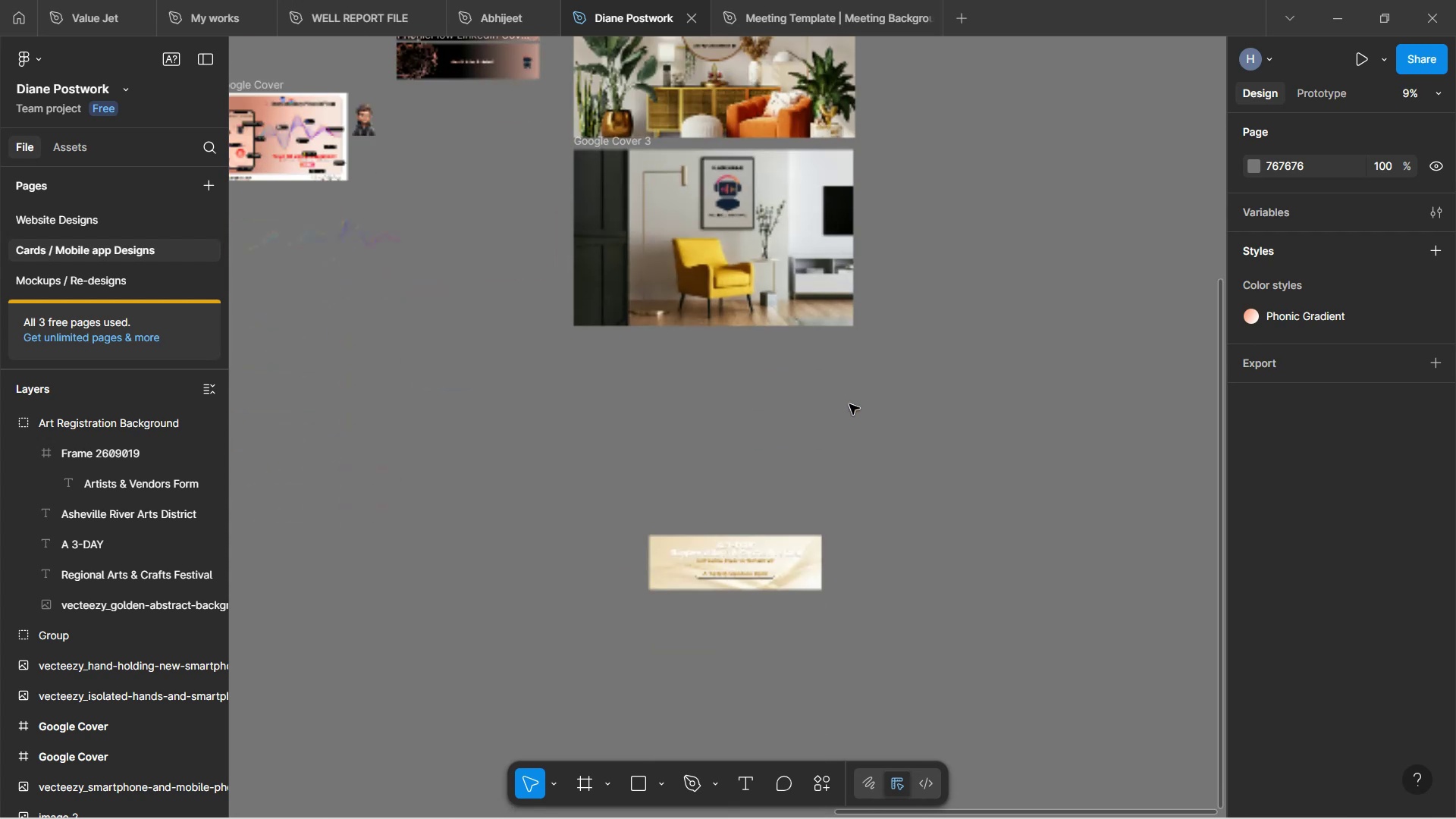 
hold_key(key=ControlLeft, duration=0.31)
 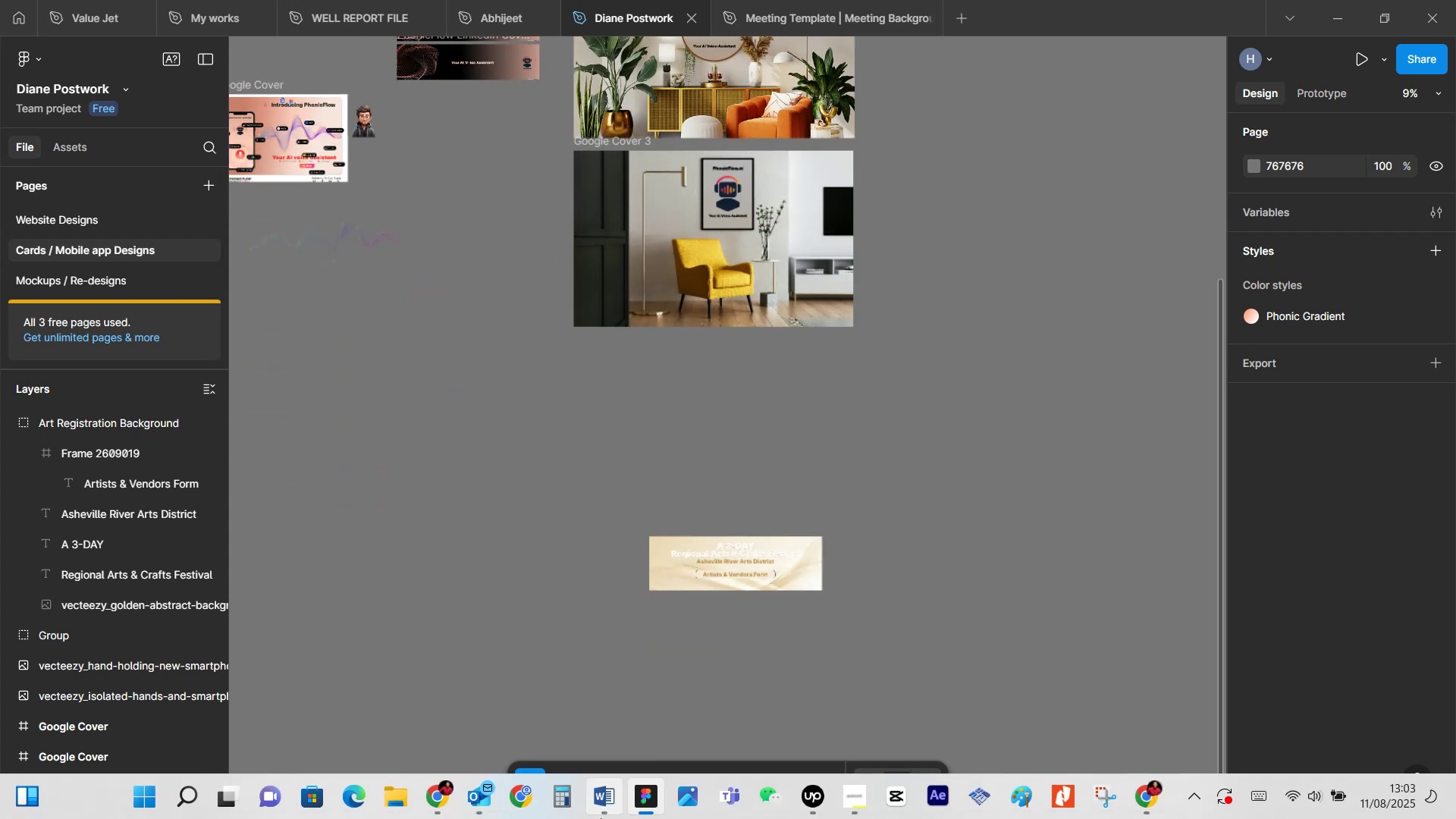 
mouse_move([460, 802])
 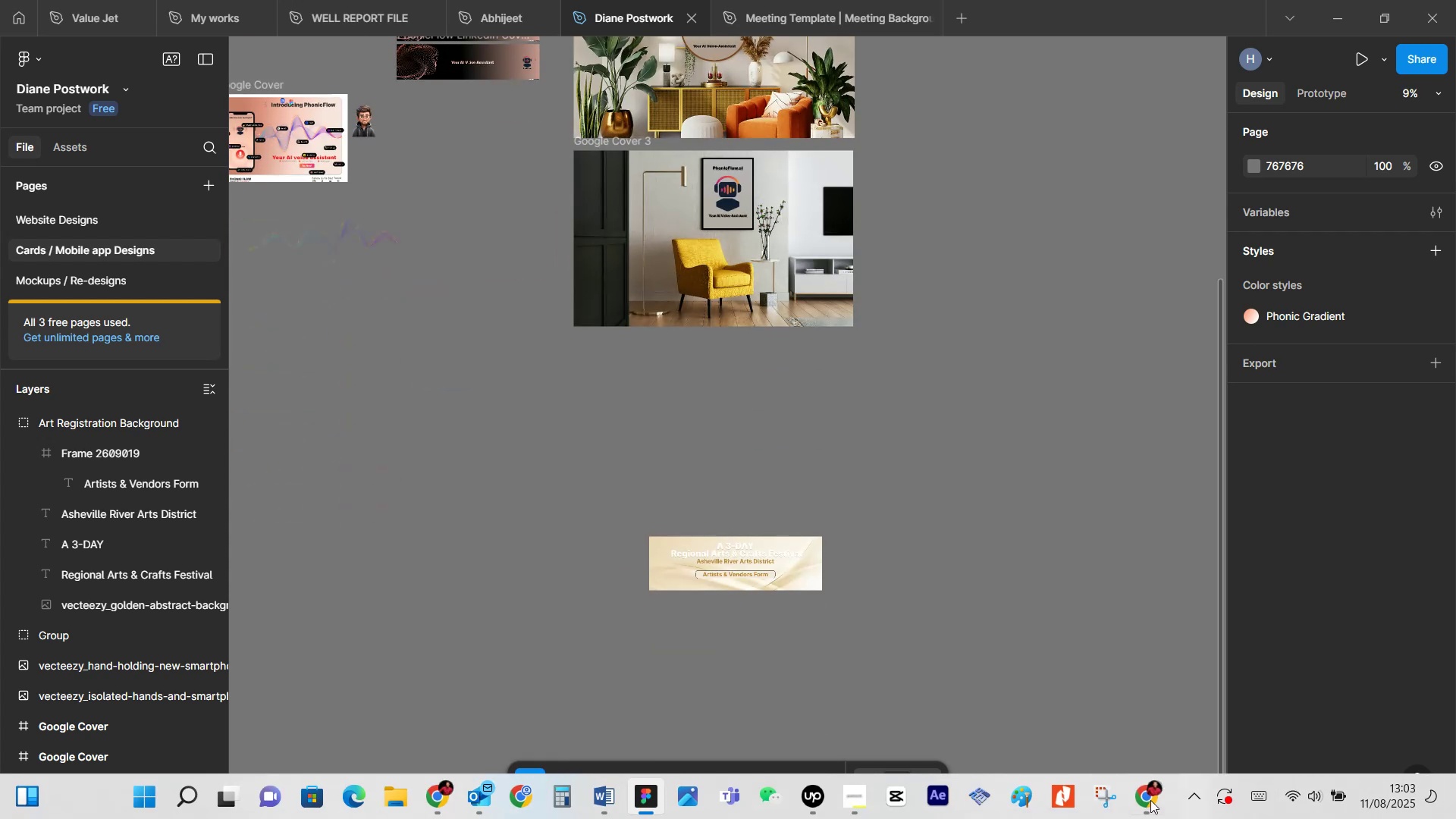 
left_click([1150, 799])
 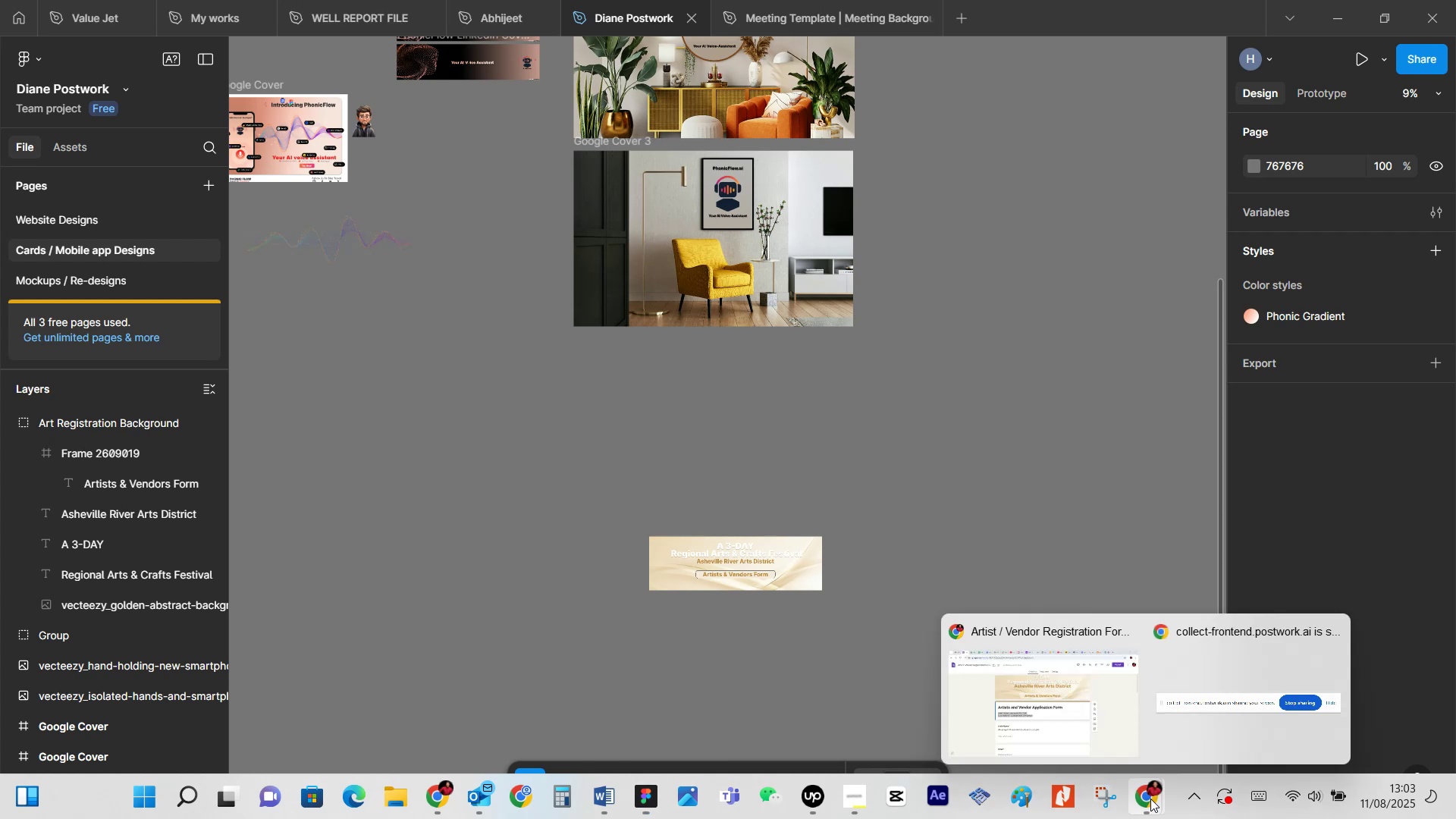 
left_click([1084, 701])
 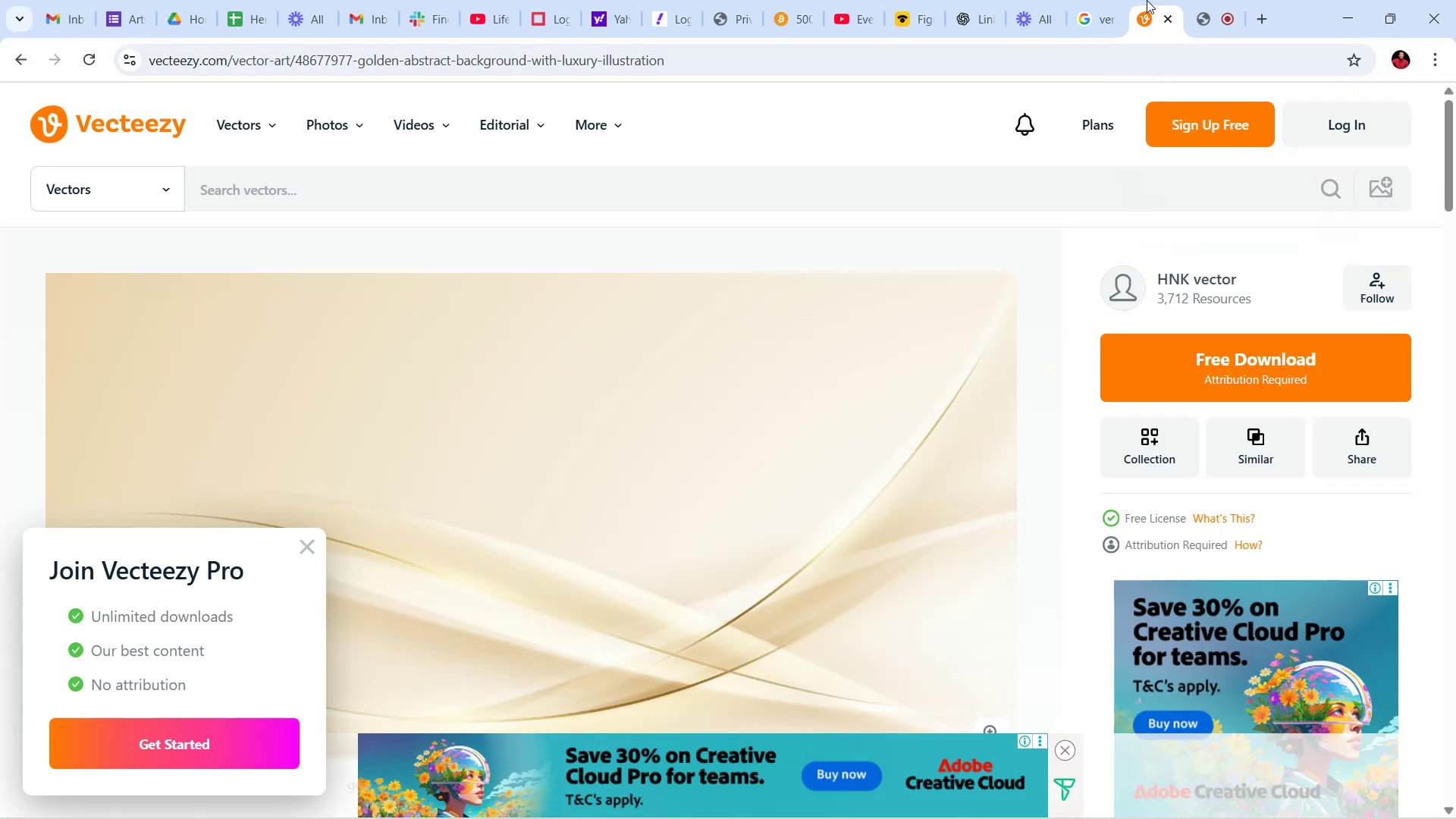 
scroll: coordinate [689, 437], scroll_direction: down, amount: 23.0
 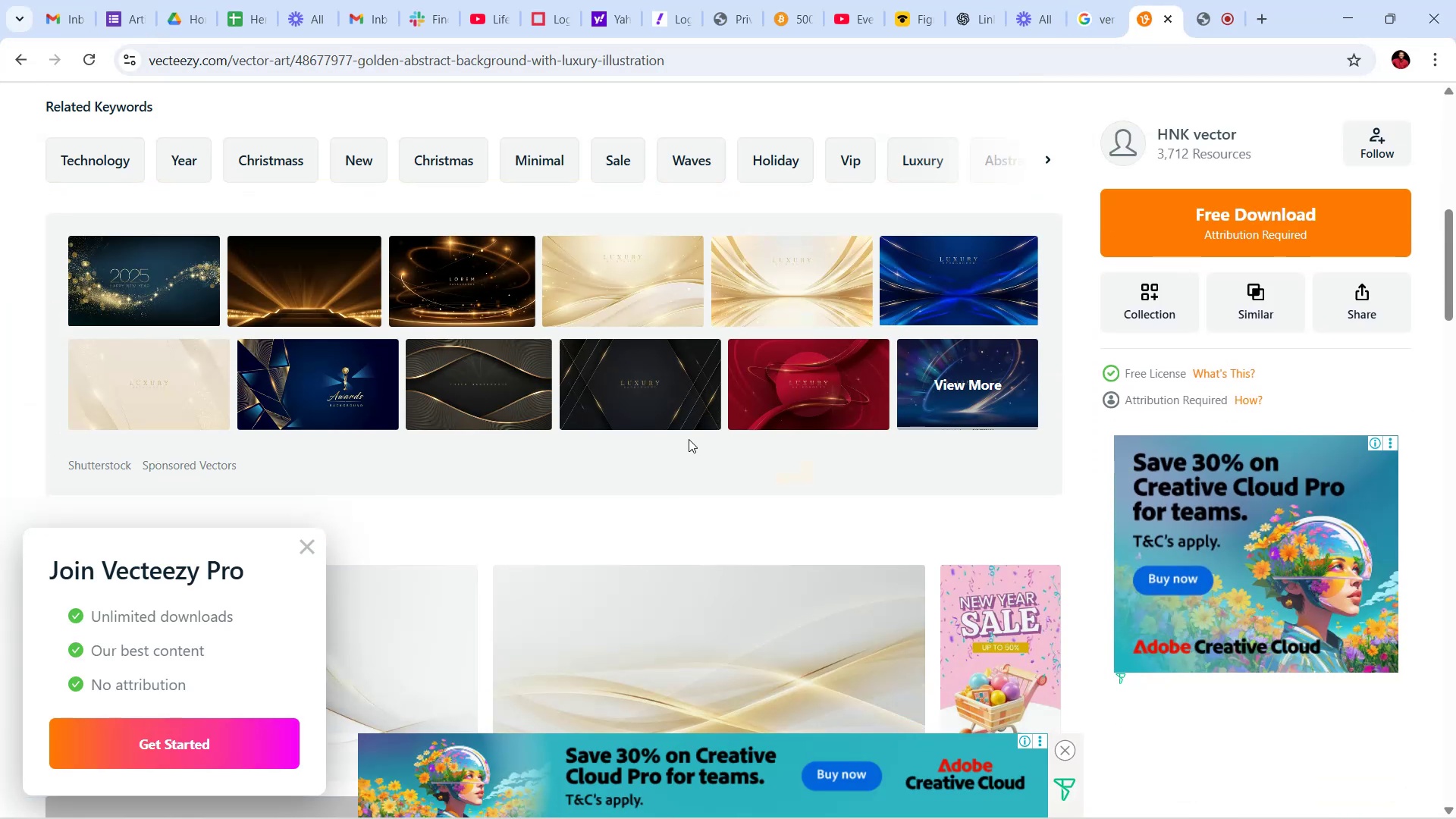 
wait(8.61)
 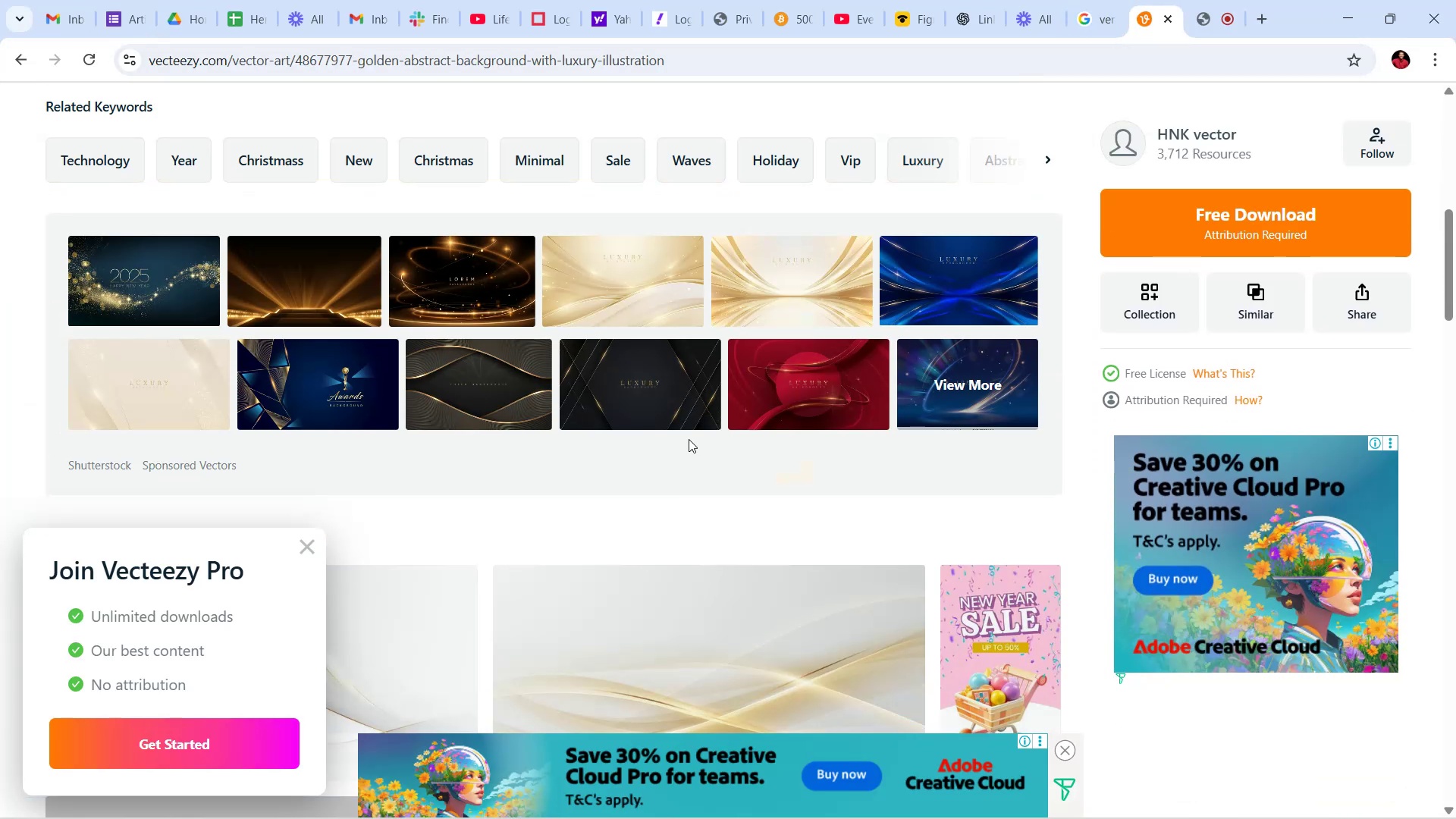 
left_click([454, 384])
 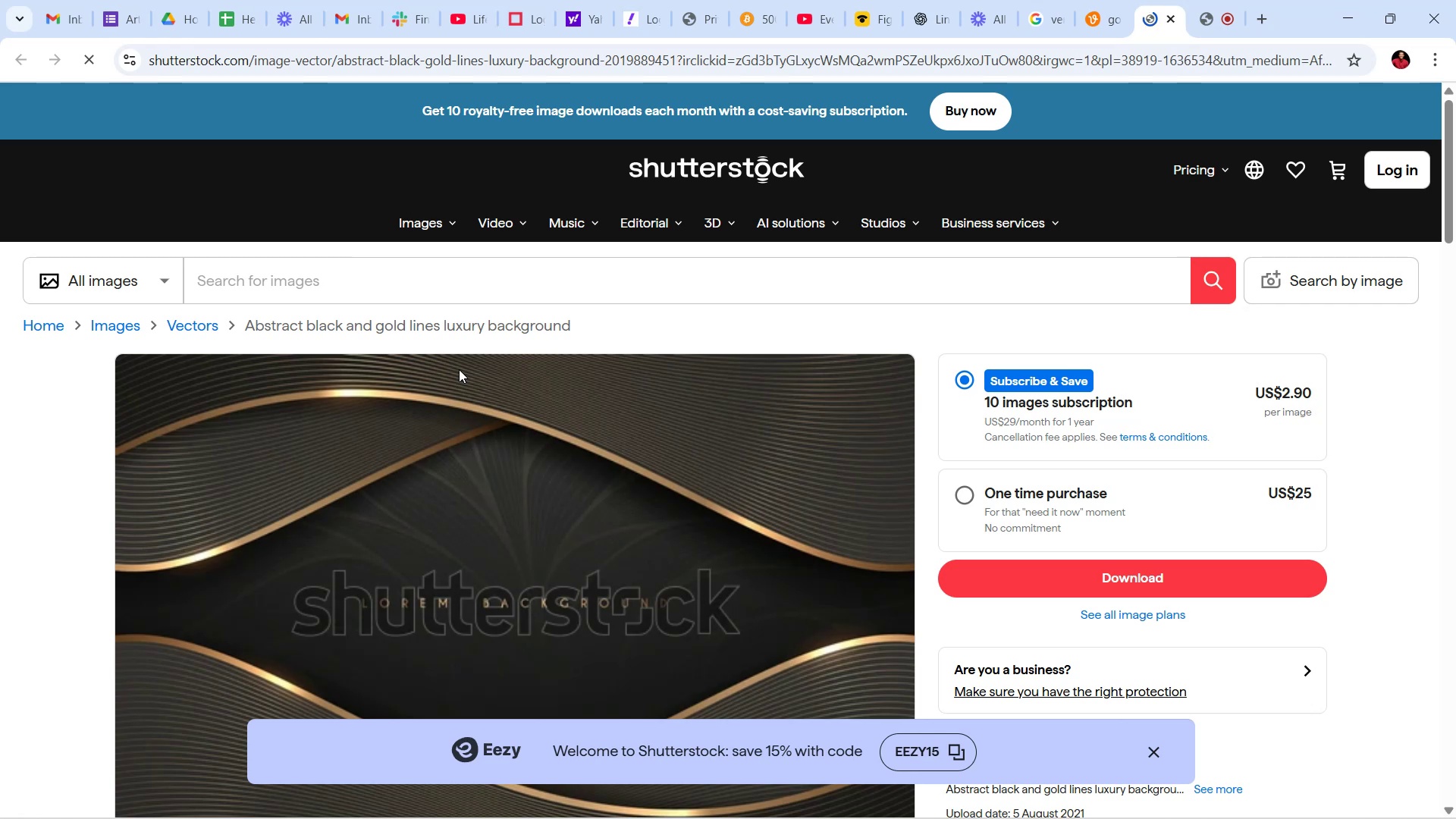 
wait(30.12)
 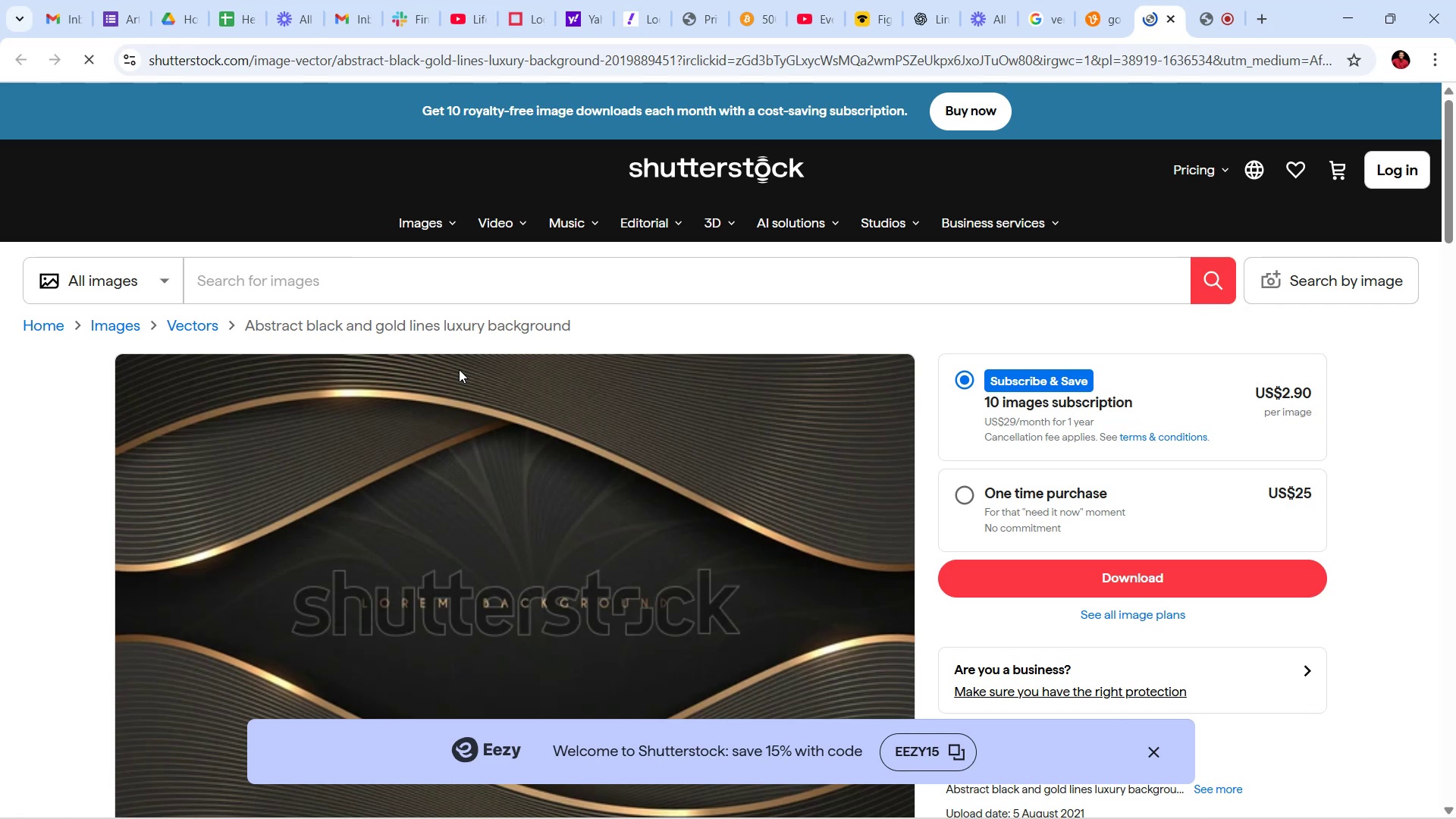 
scroll: coordinate [659, 334], scroll_direction: down, amount: 4.0
 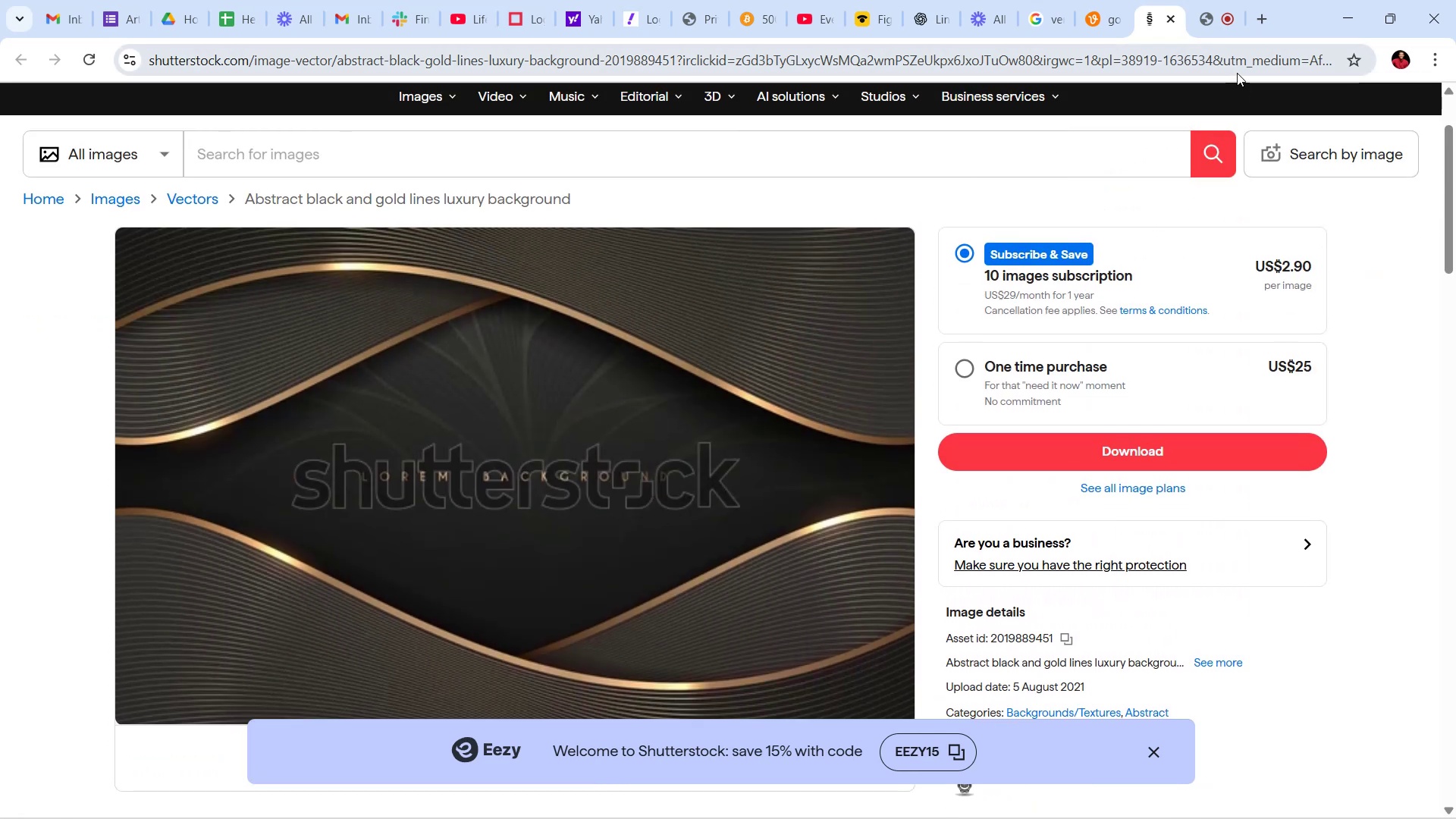 
left_click([1117, 0])
 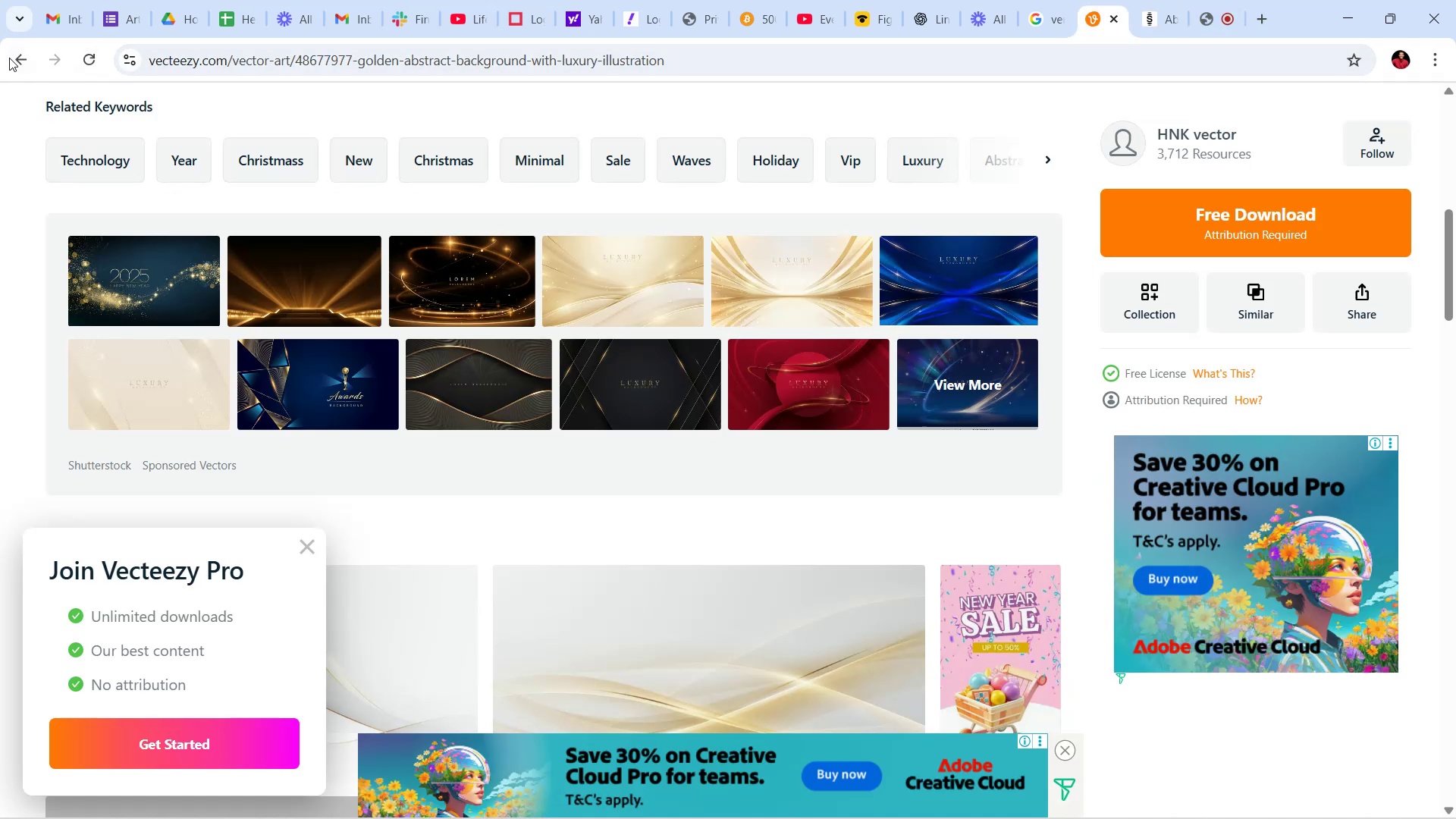 
scroll: coordinate [190, 366], scroll_direction: up, amount: 34.0
 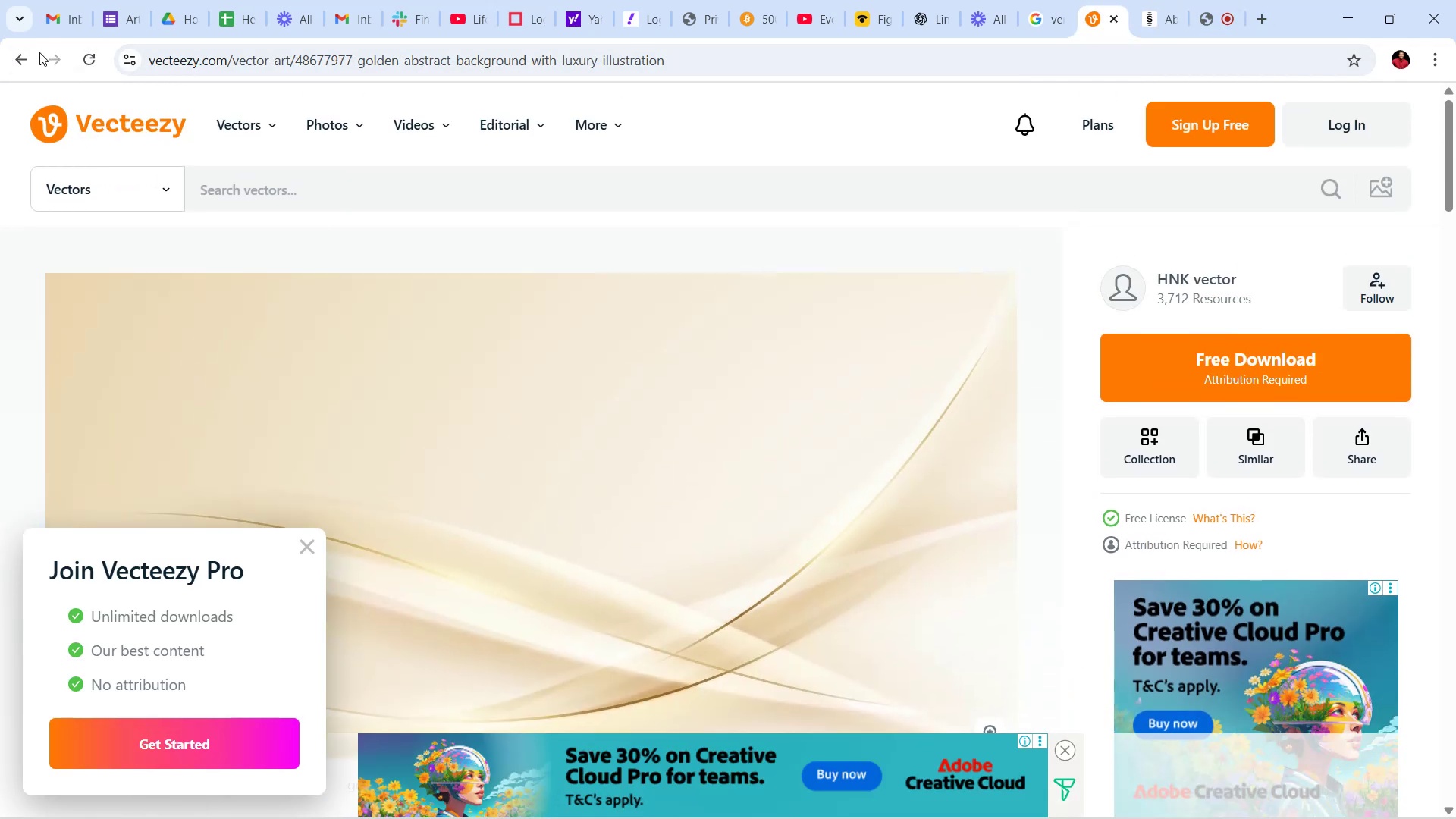 
left_click([22, 58])
 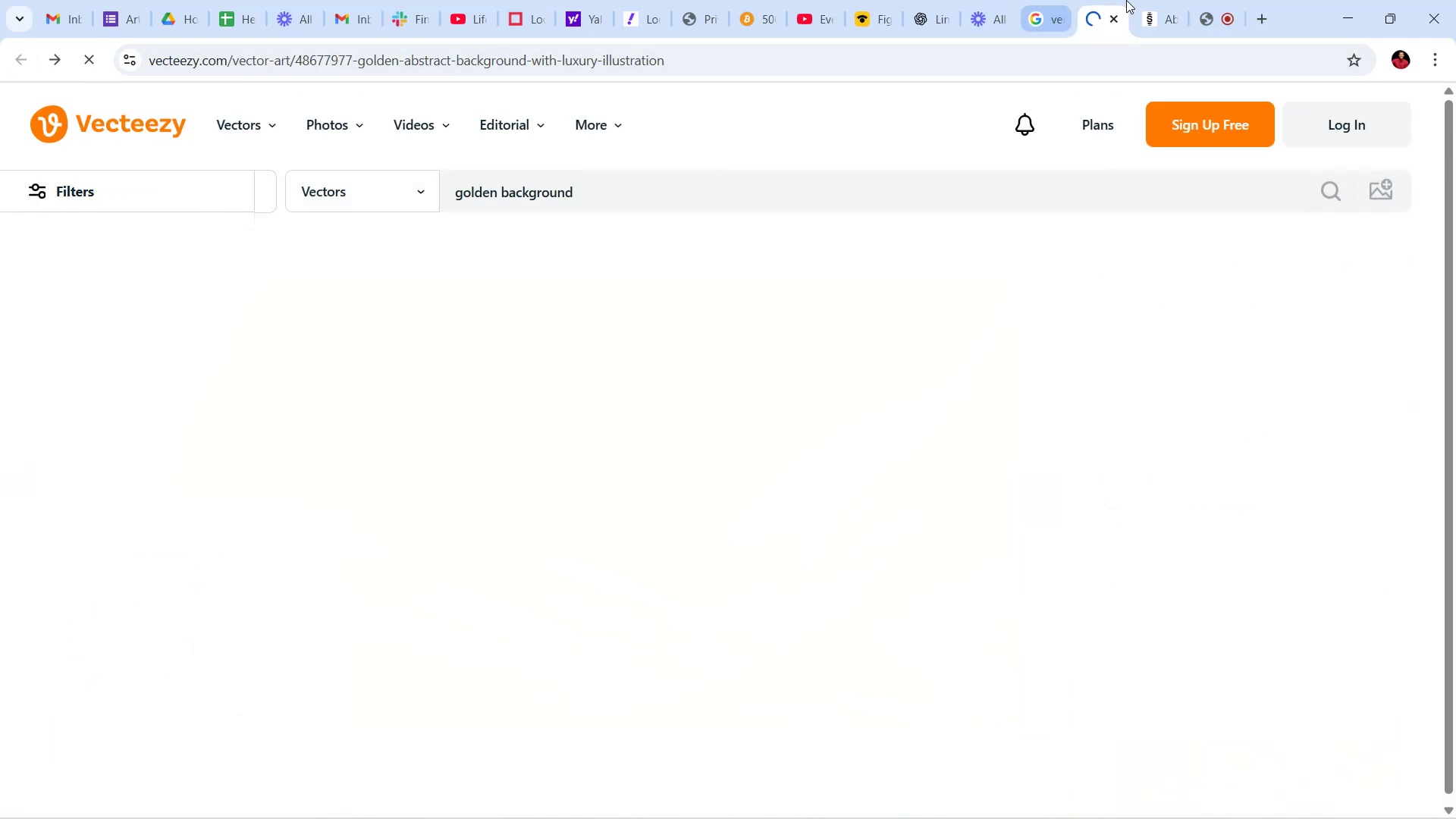 
right_click([1150, 5])
 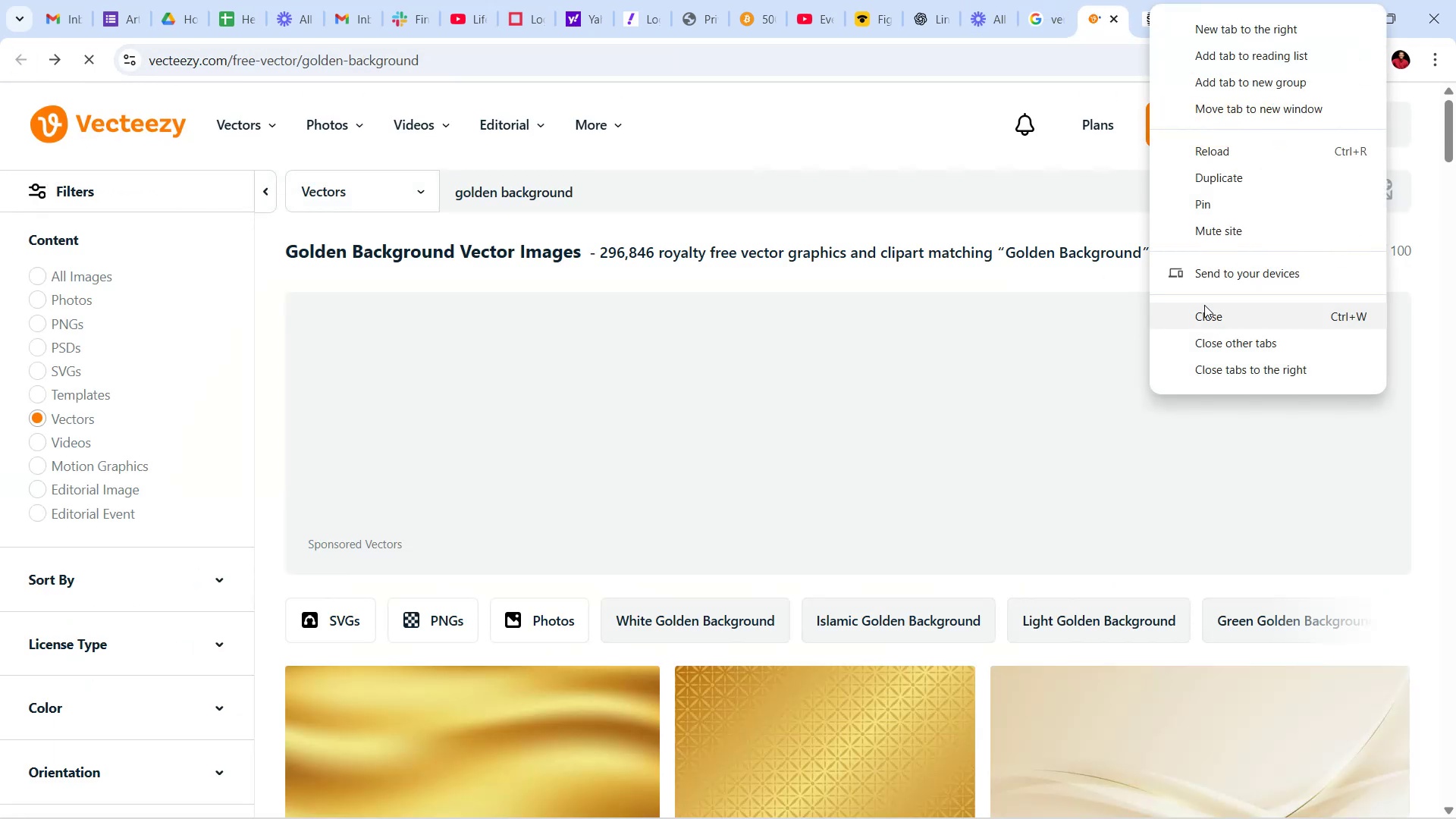 
left_click([1207, 305])
 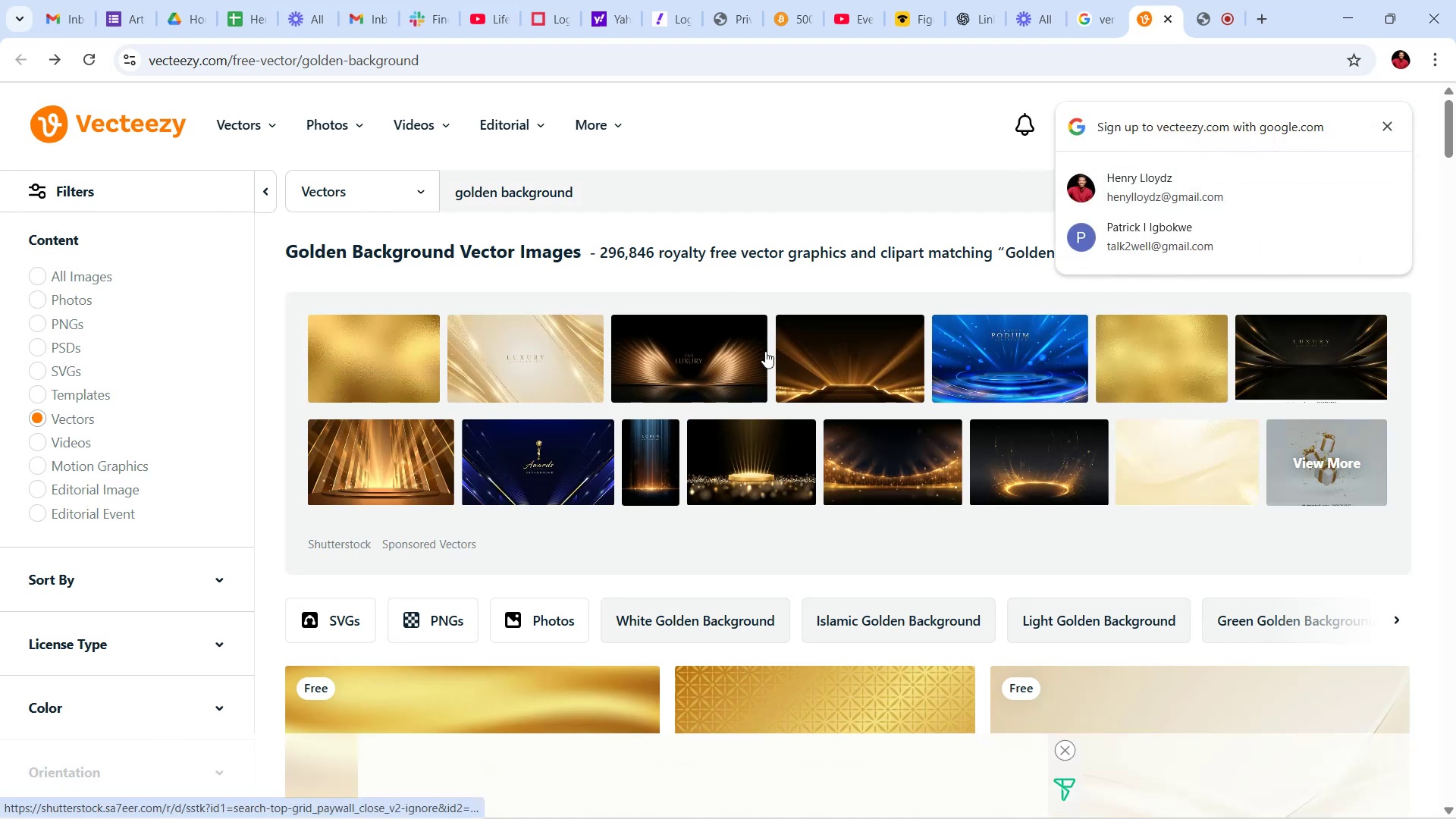 
wait(7.3)
 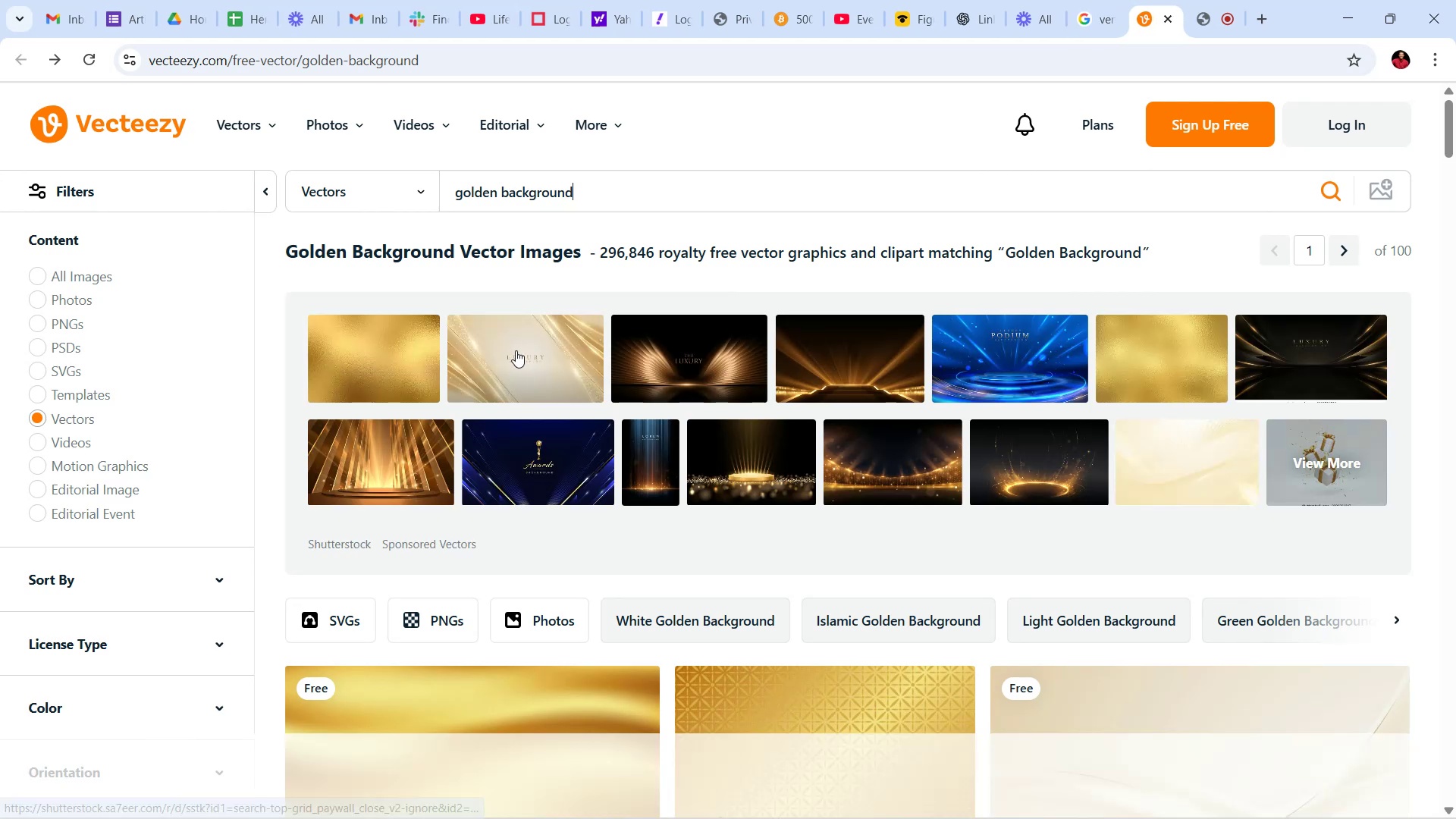 
scroll: coordinate [767, 368], scroll_direction: down, amount: 33.0
 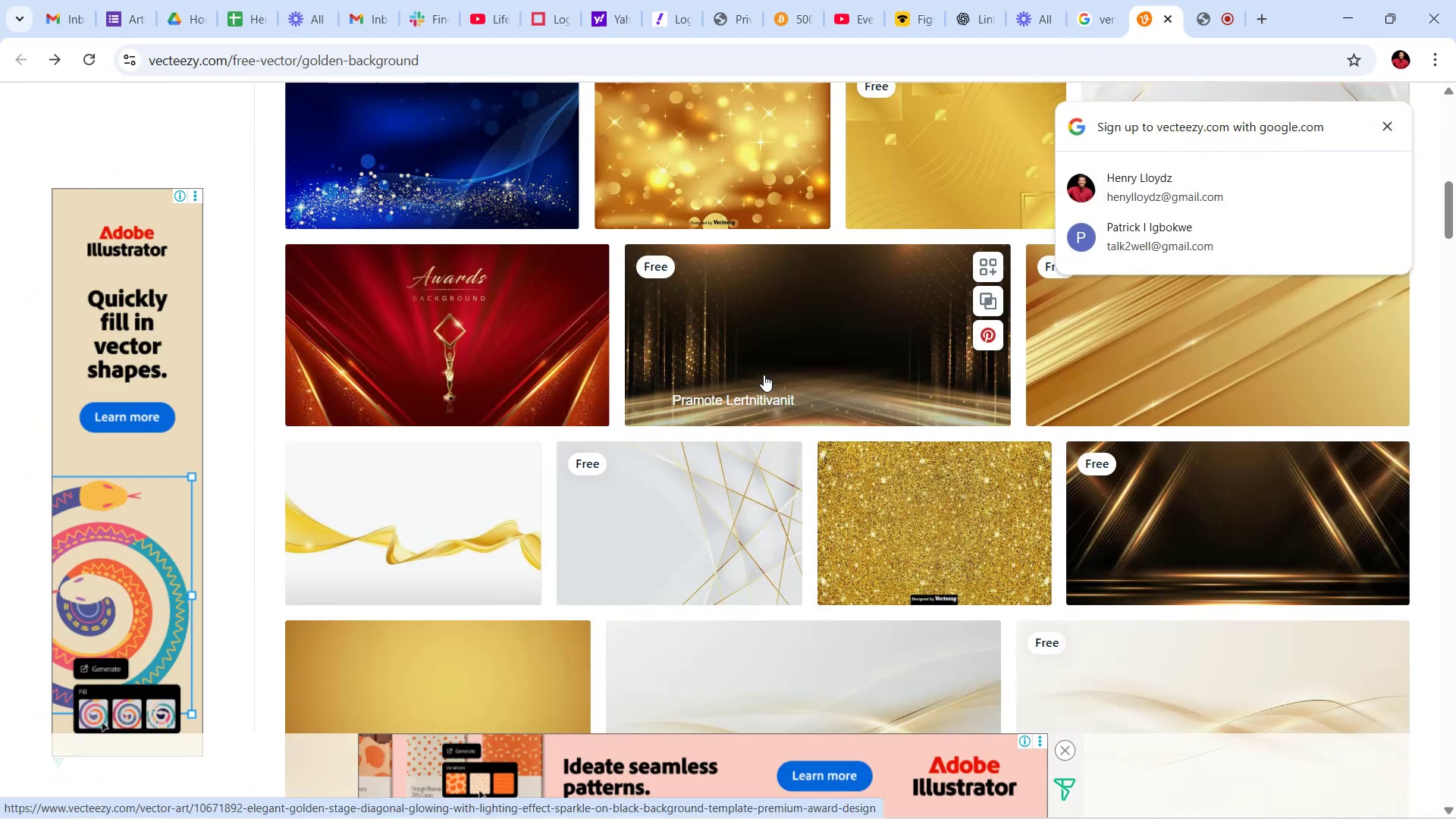 
mouse_move([782, 373])
 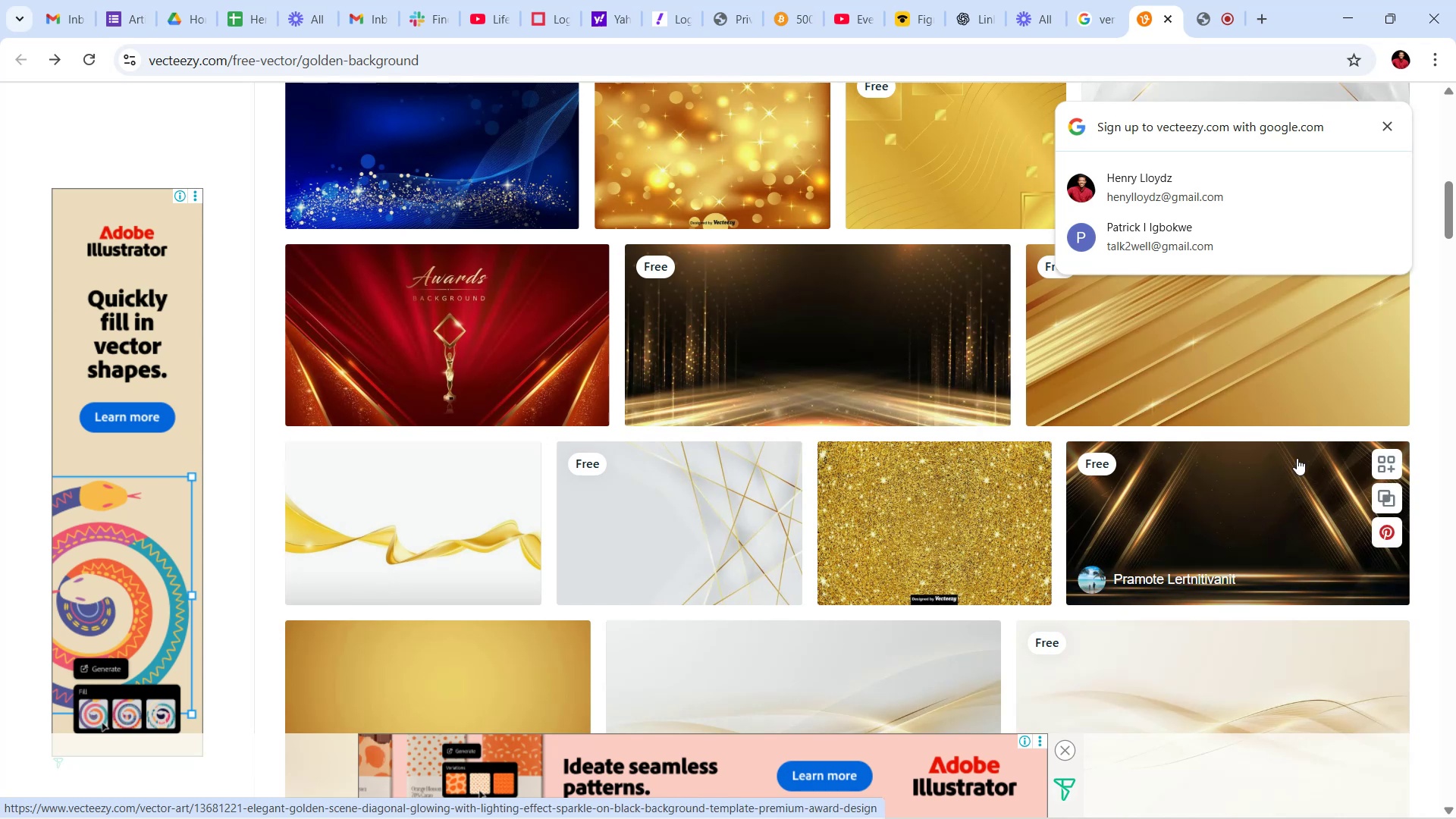 
mouse_move([1279, 446])
 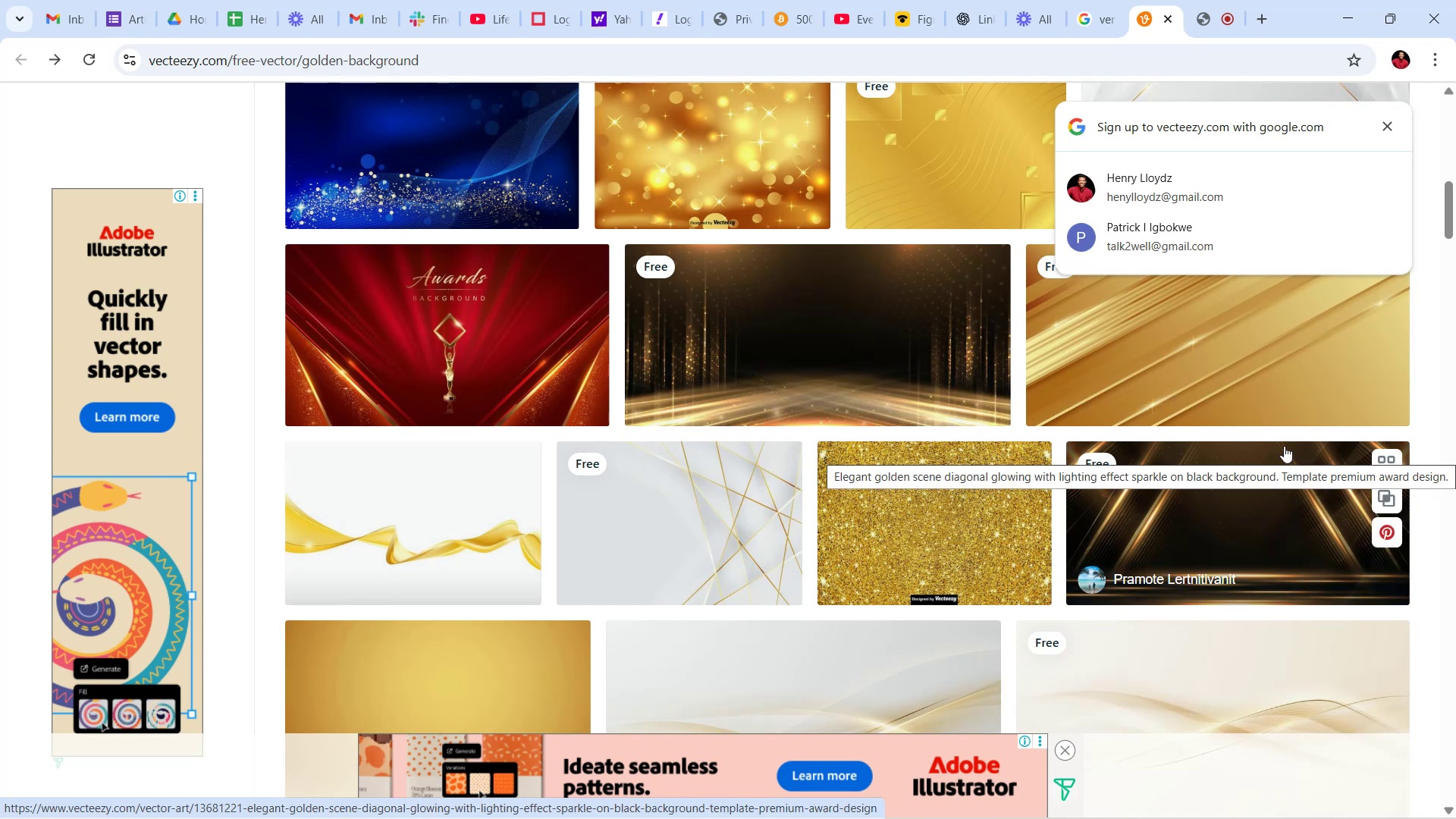 
scroll: coordinate [1220, 417], scroll_direction: down, amount: 6.0
 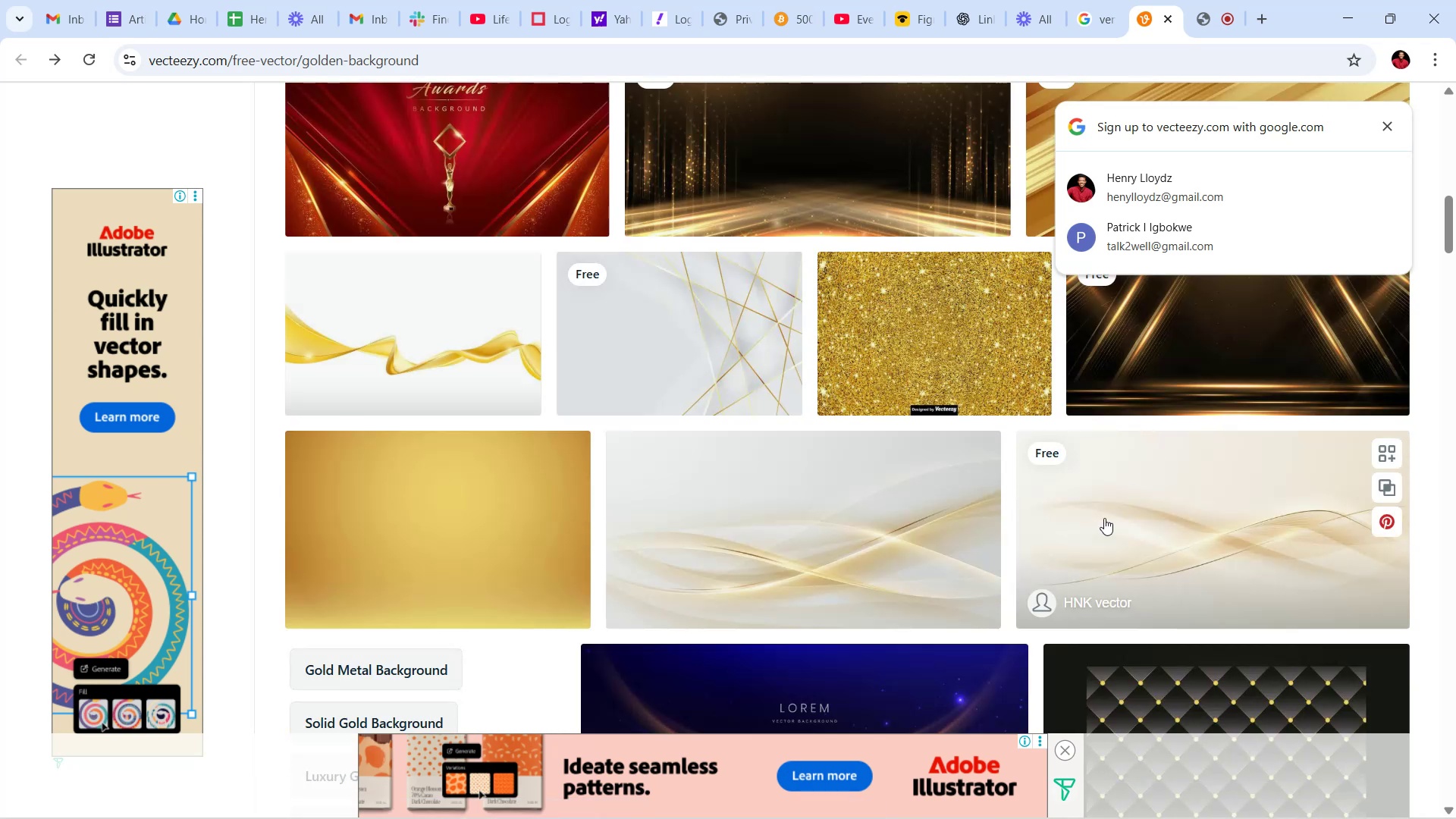 
mouse_move([918, 434])
 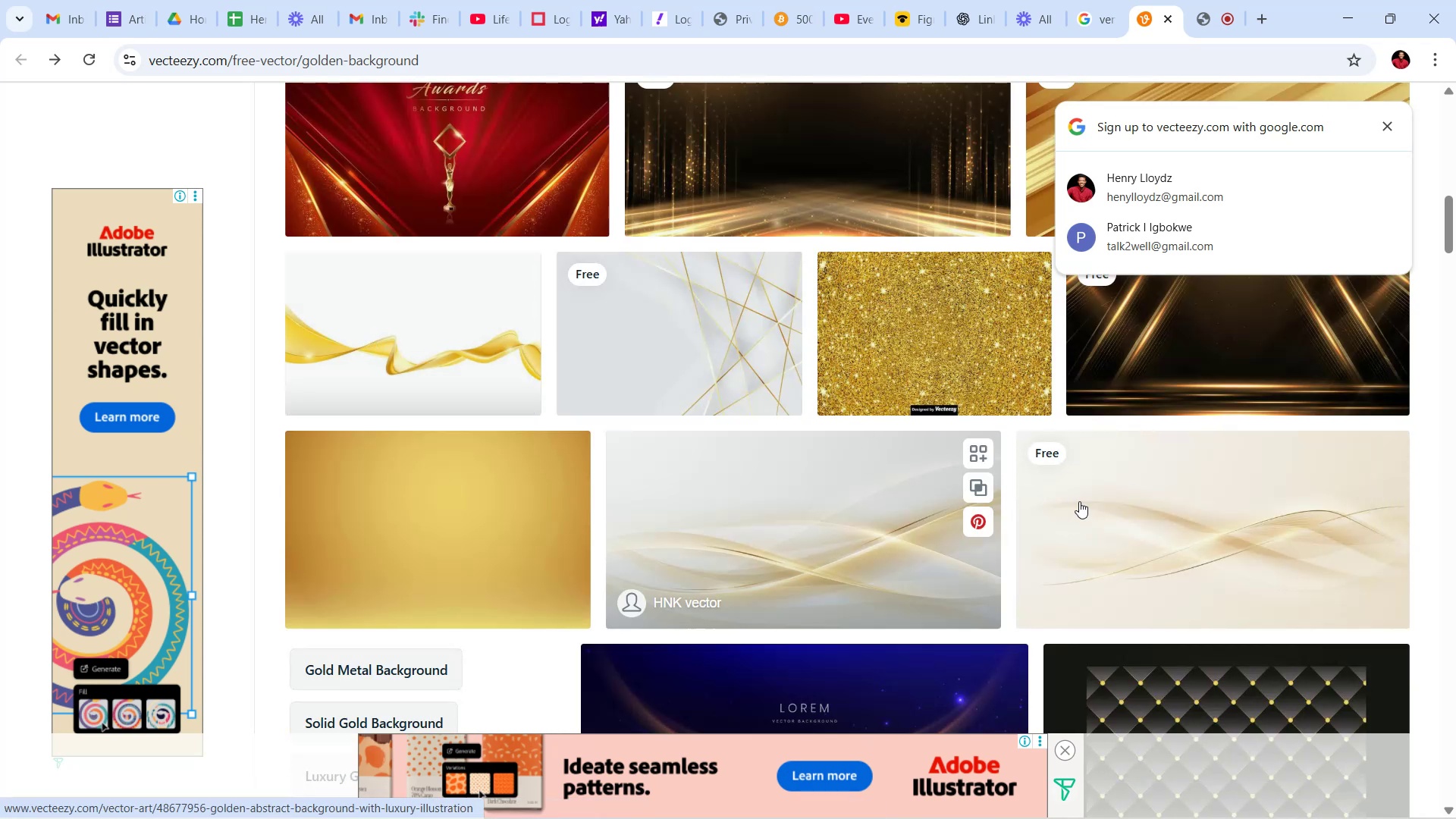 
scroll: coordinate [909, 471], scroll_direction: down, amount: 23.0
 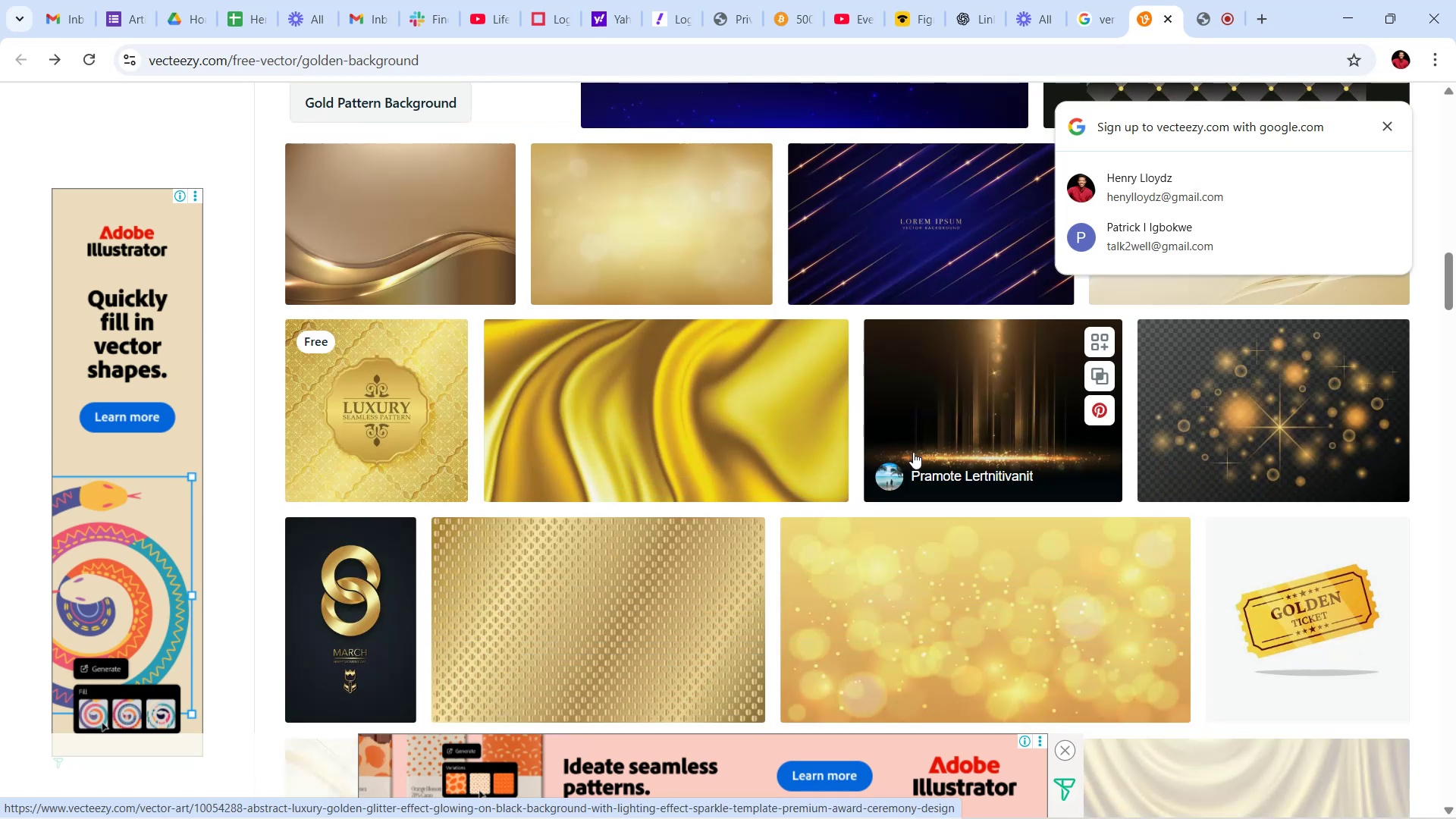 
mouse_move([916, 430])
 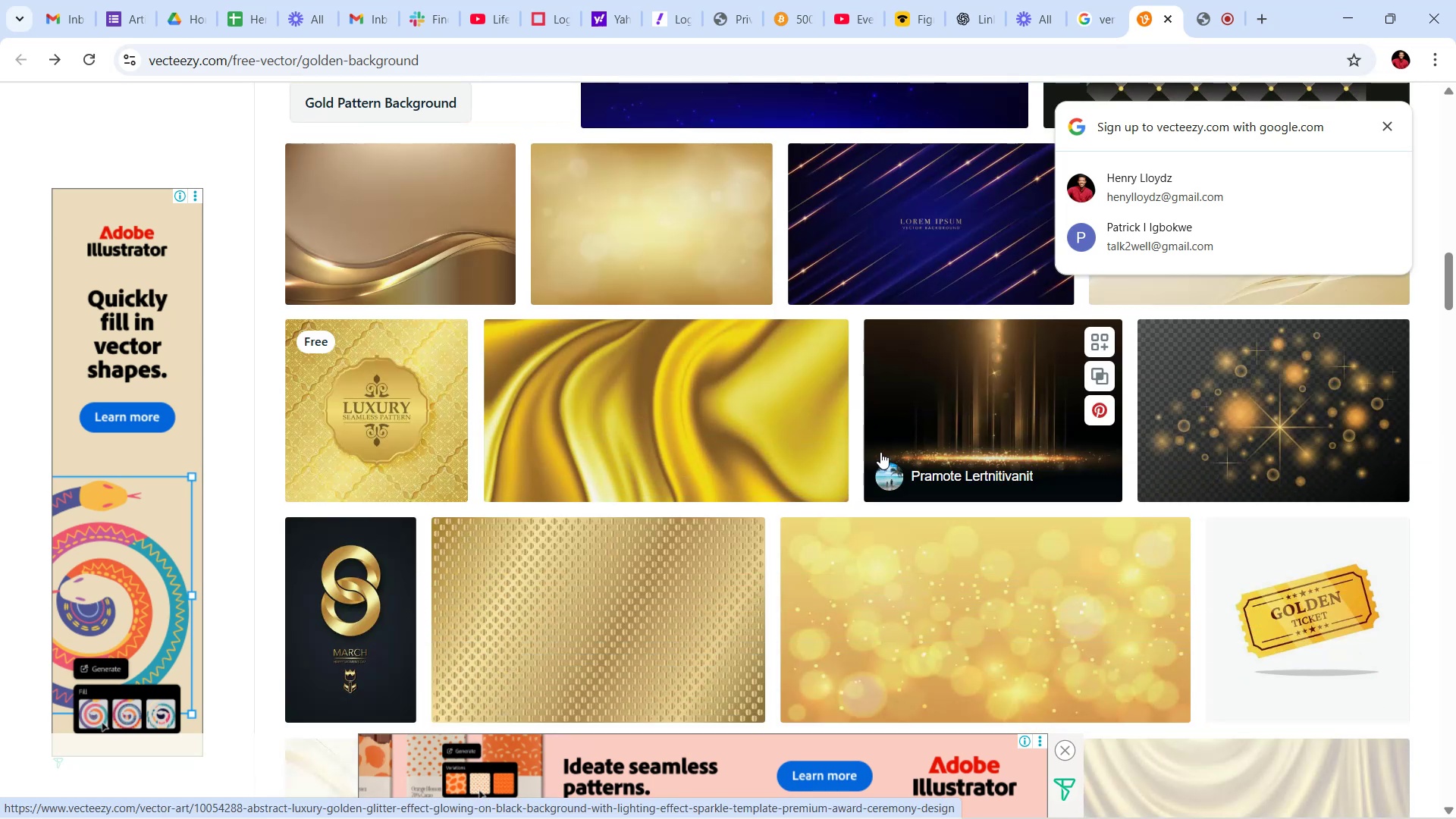 
wait(9.05)
 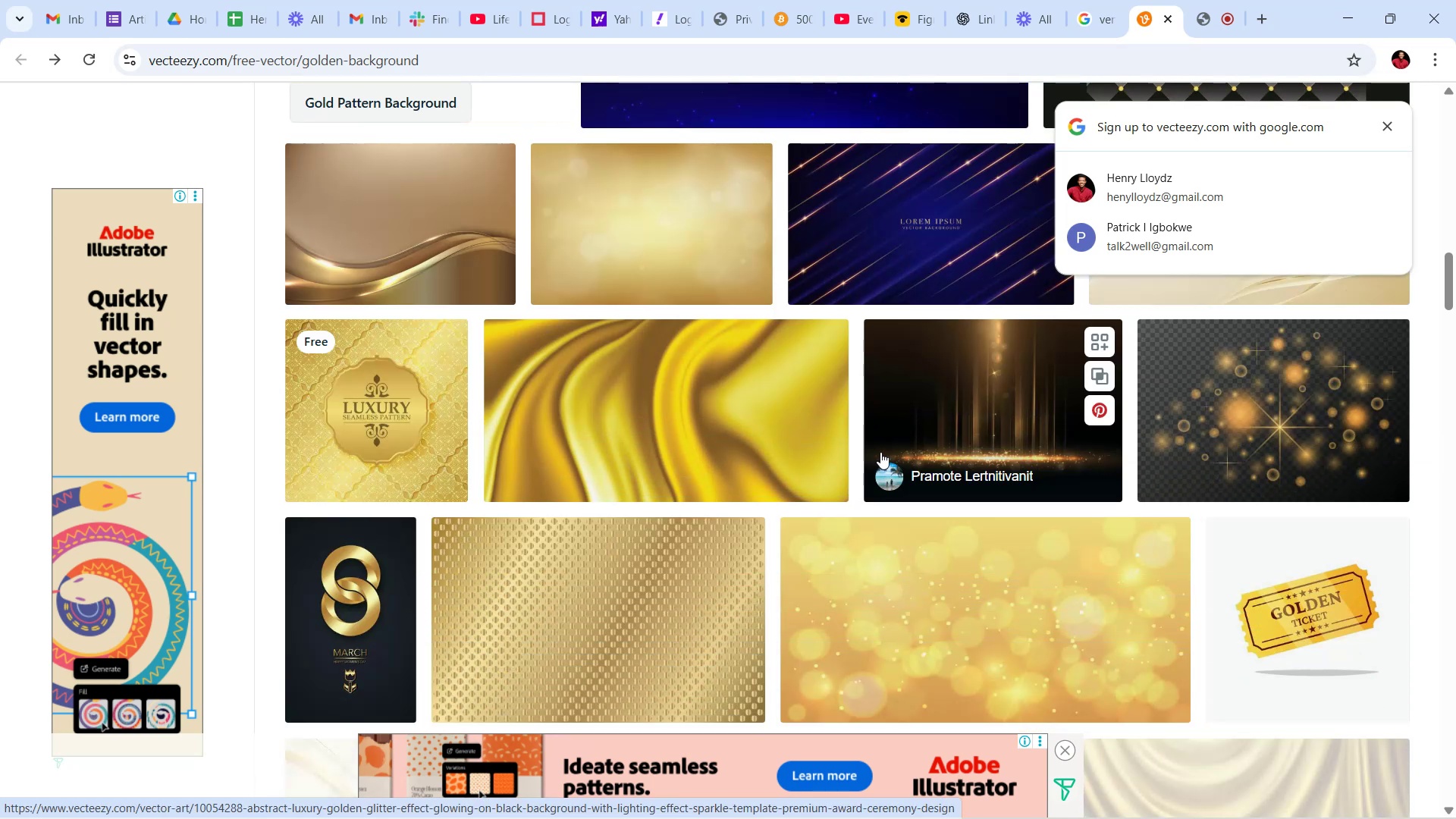 
scroll: coordinate [683, 385], scroll_direction: down, amount: 12.0
 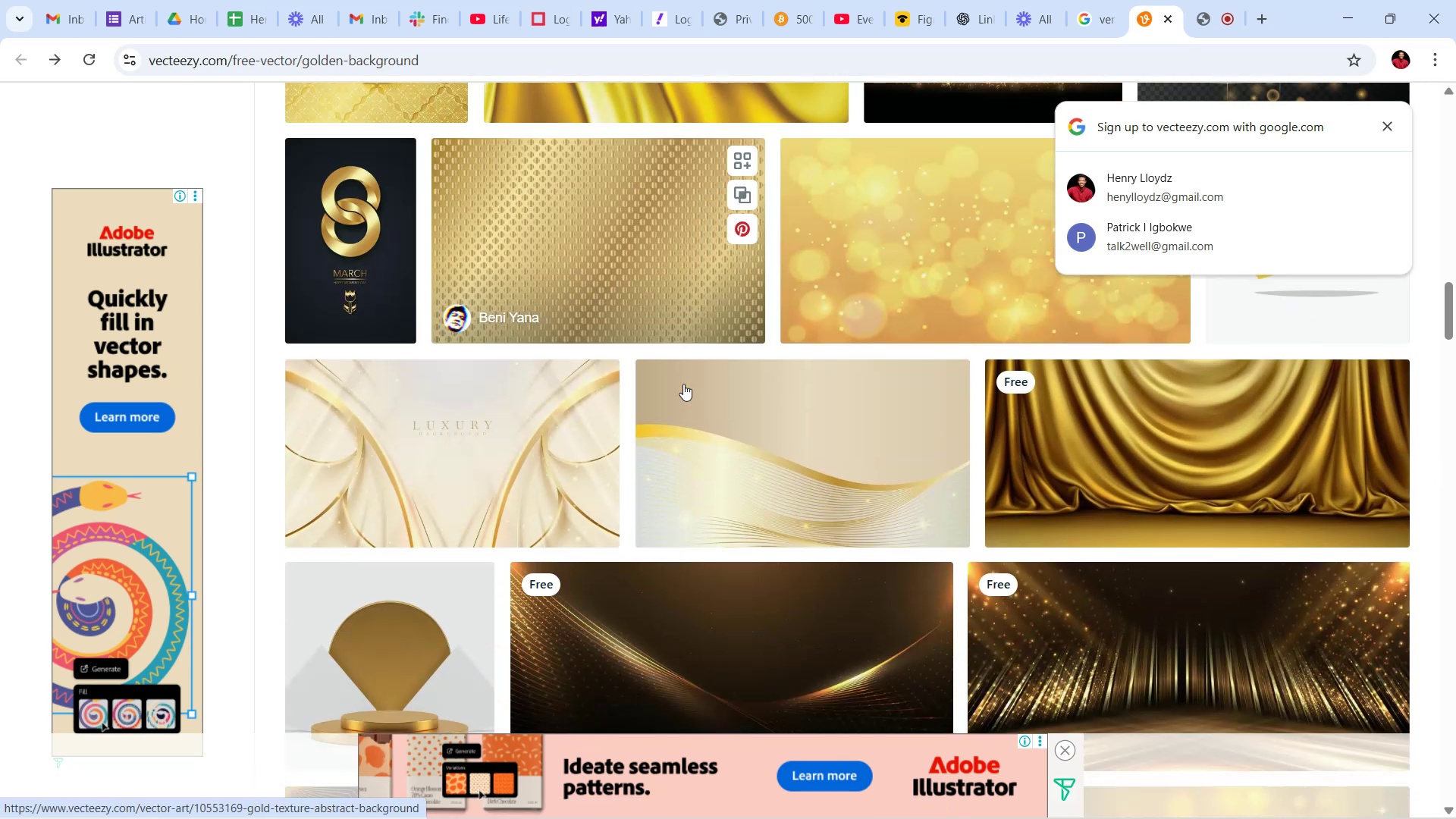 
scroll: coordinate [697, 400], scroll_direction: none, amount: 0.0
 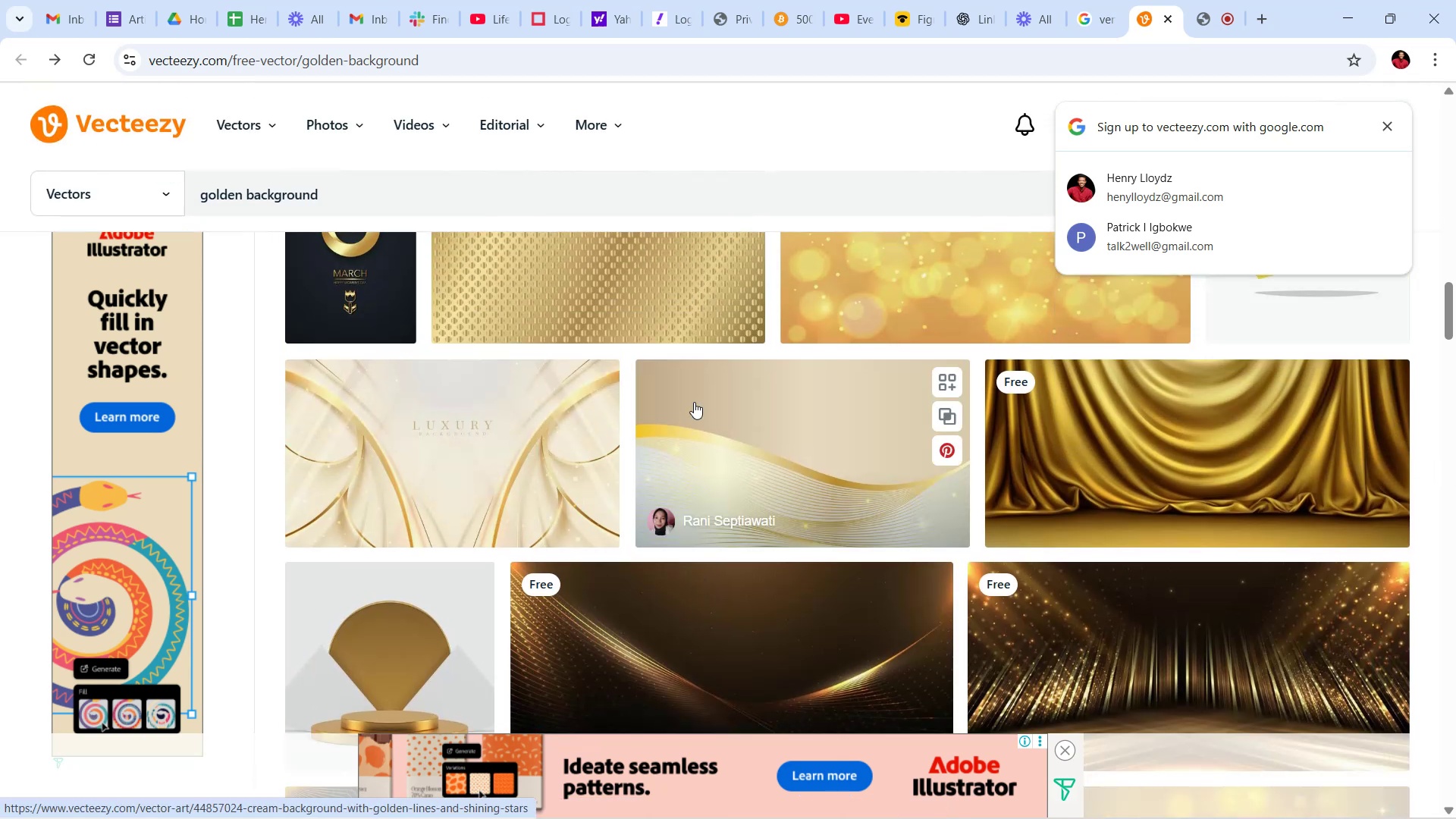 
scroll: coordinate [689, 411], scroll_direction: up, amount: 8.0
 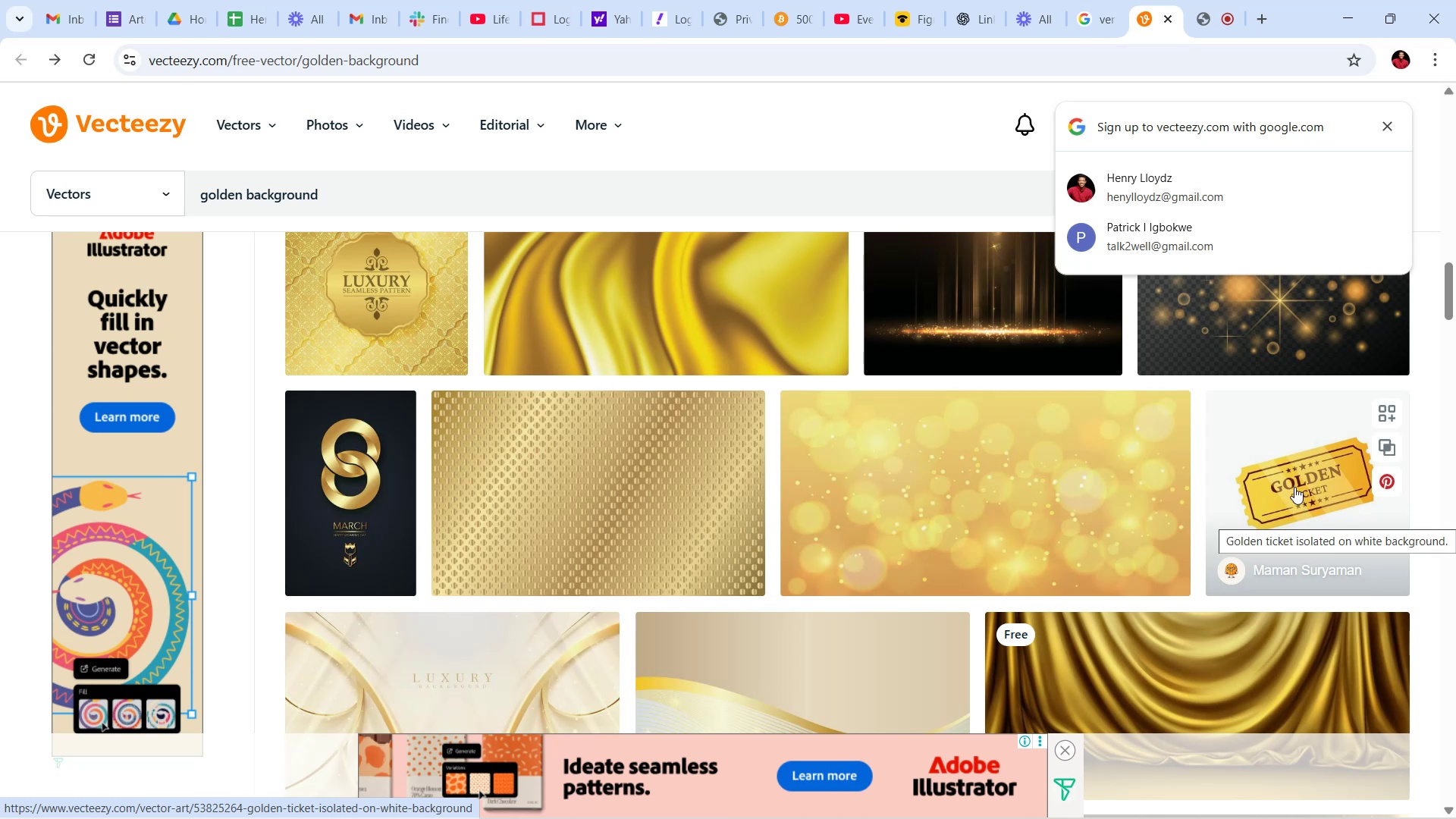 
wait(7.88)
 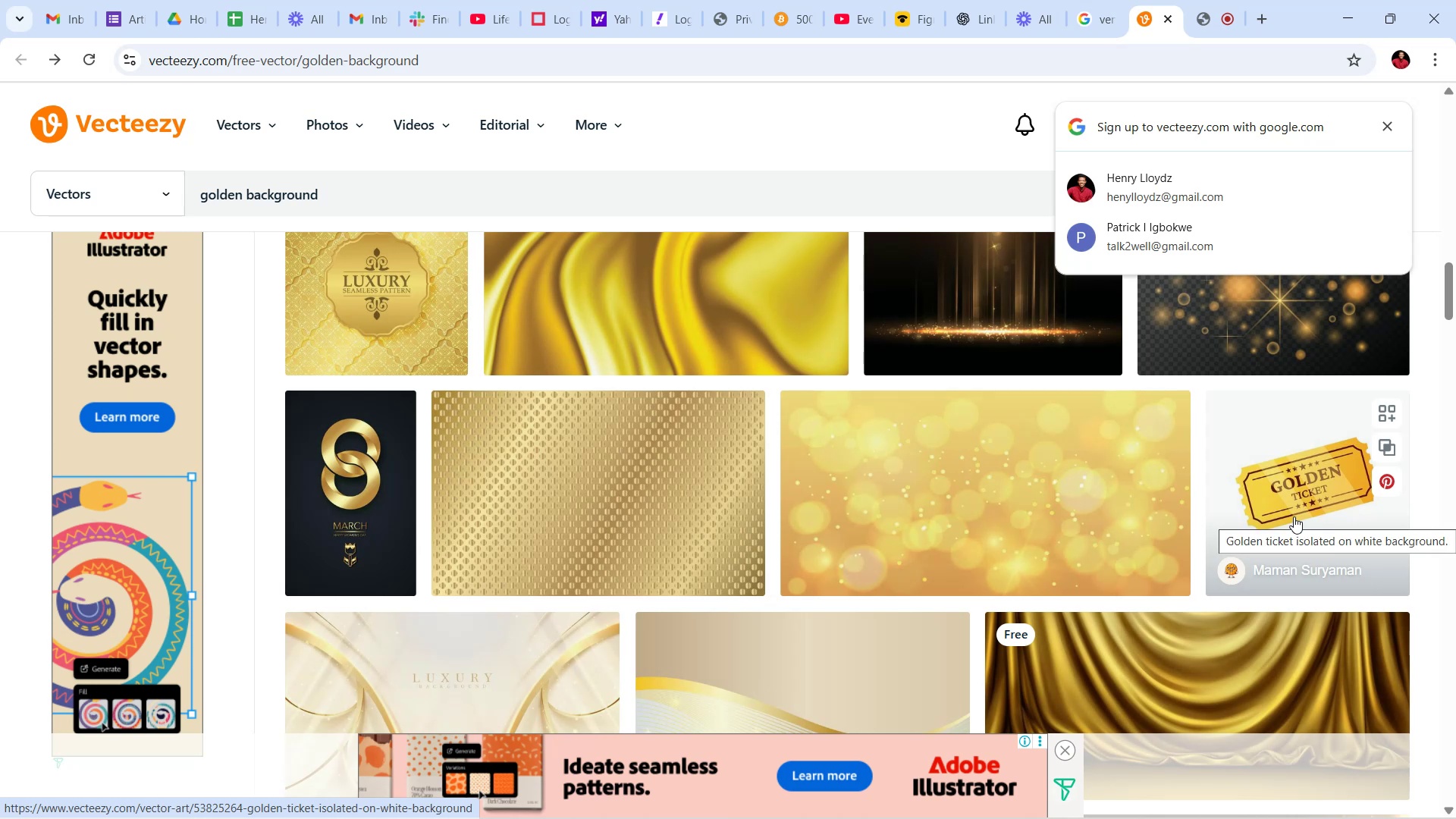 
scroll: coordinate [918, 384], scroll_direction: down, amount: 48.0
 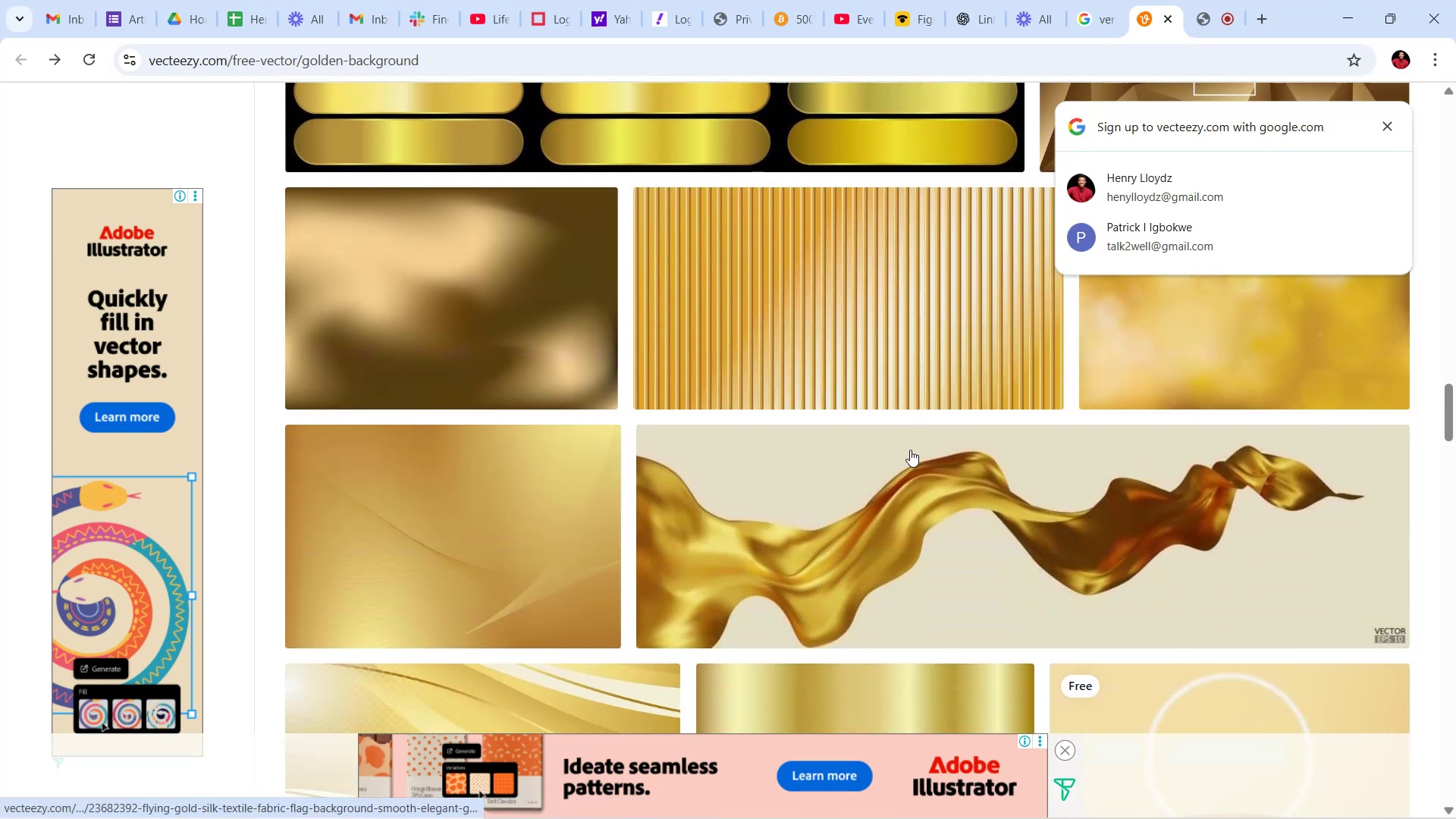 
scroll: coordinate [1108, 500], scroll_direction: down, amount: 31.0
 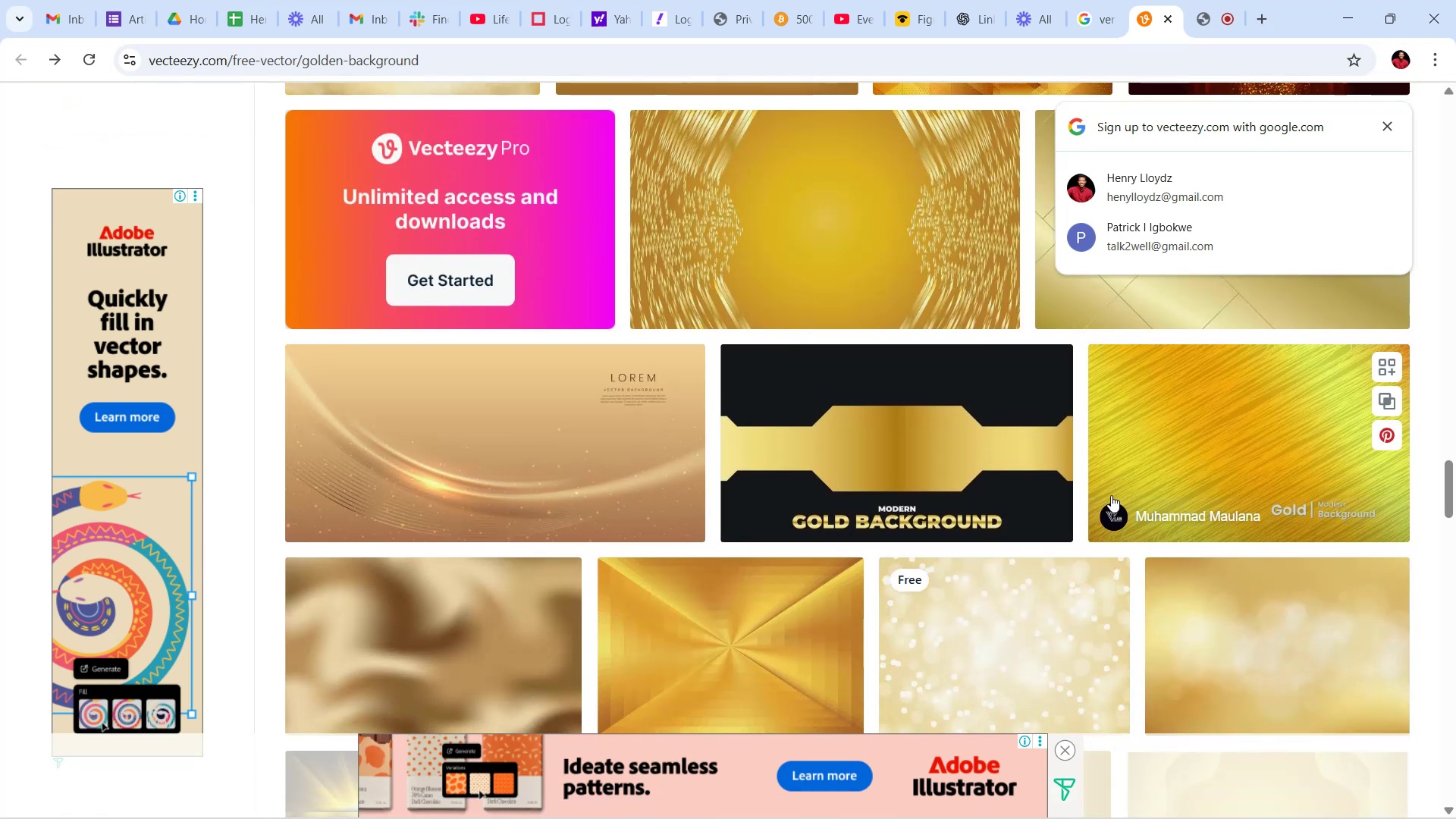 
mouse_move([1101, 482])
 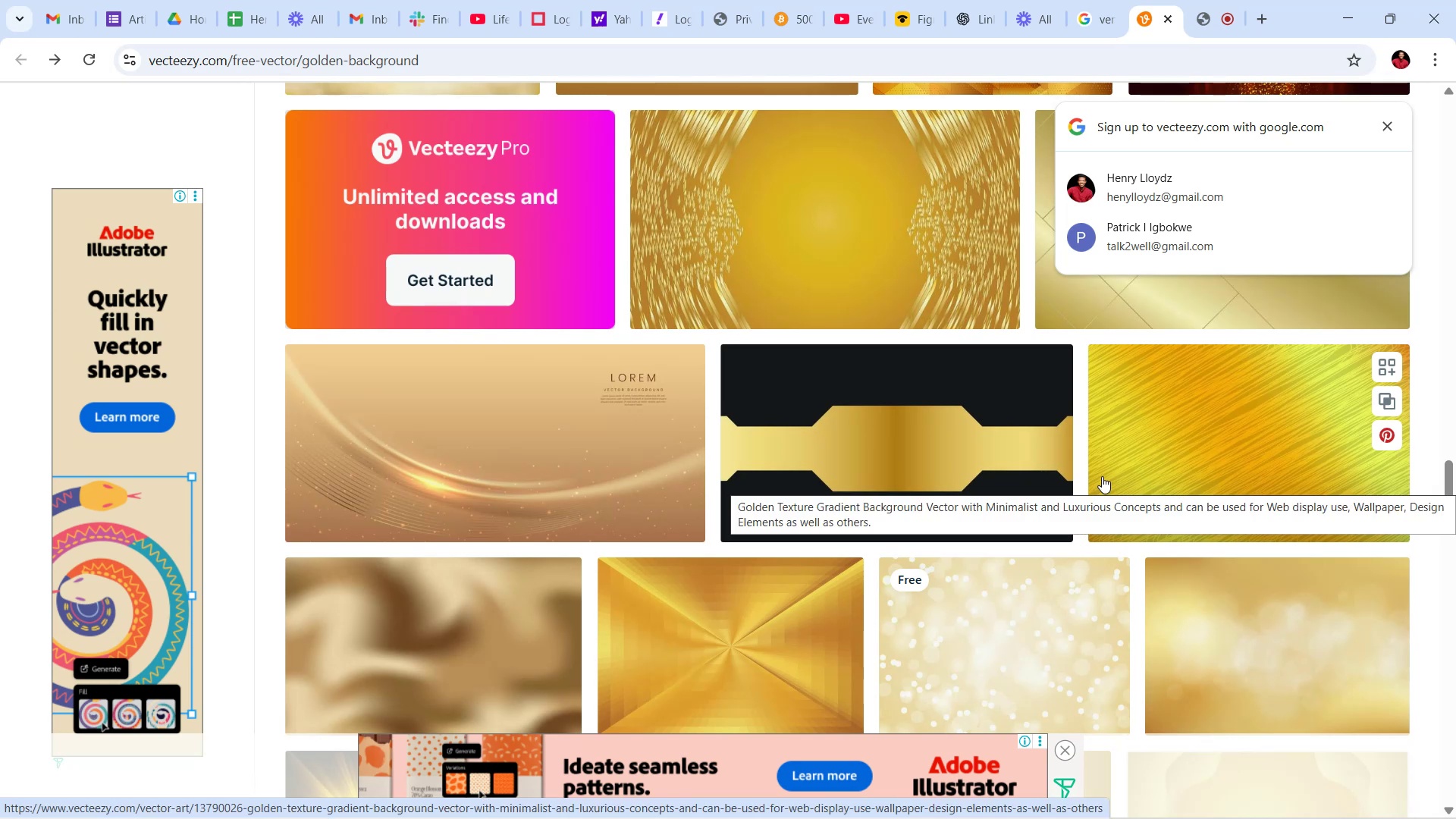 
wait(10.15)
 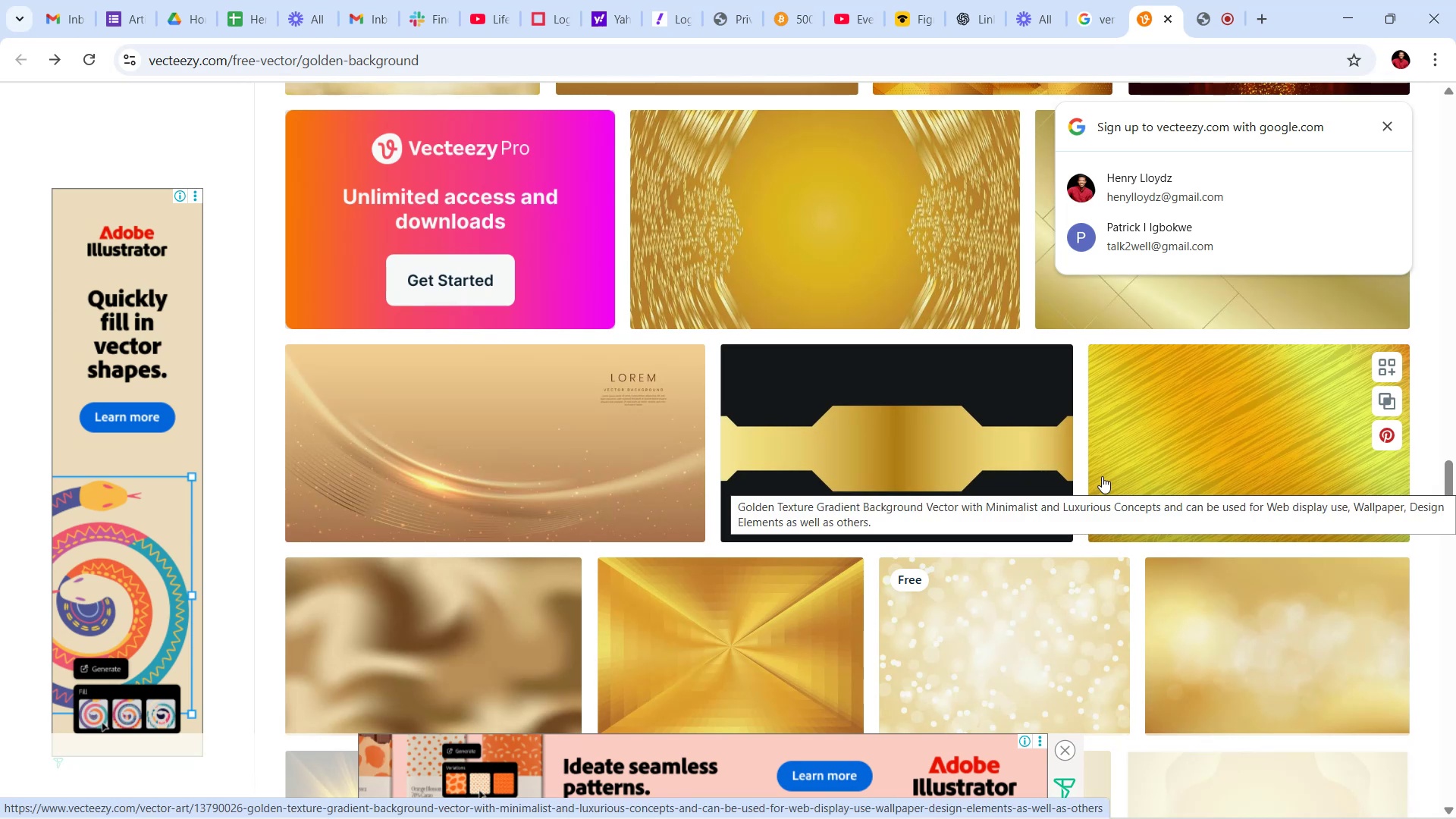 
scroll: coordinate [748, 491], scroll_direction: down, amount: 12.0
 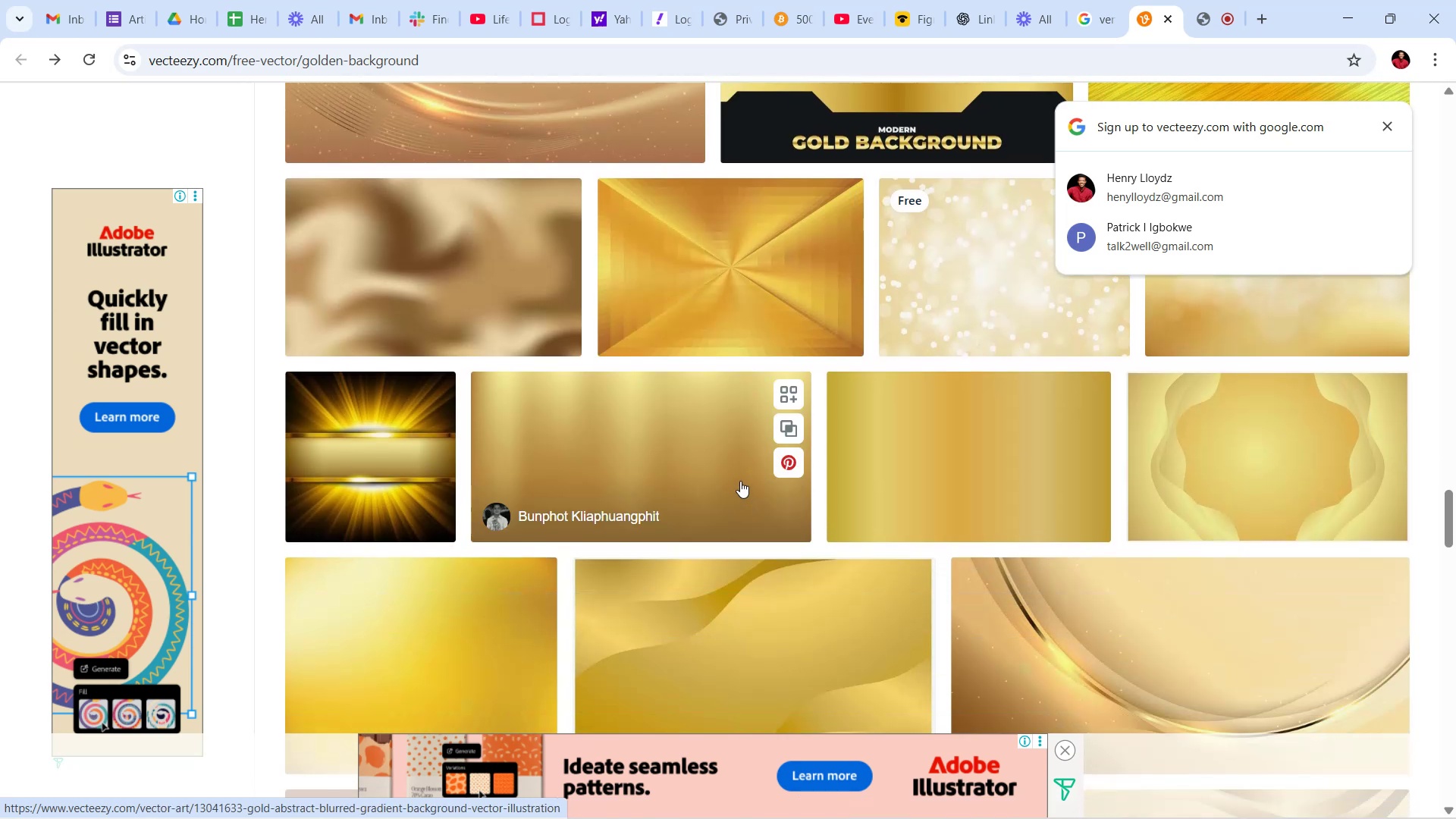 
scroll: coordinate [738, 481], scroll_direction: up, amount: 10.0
 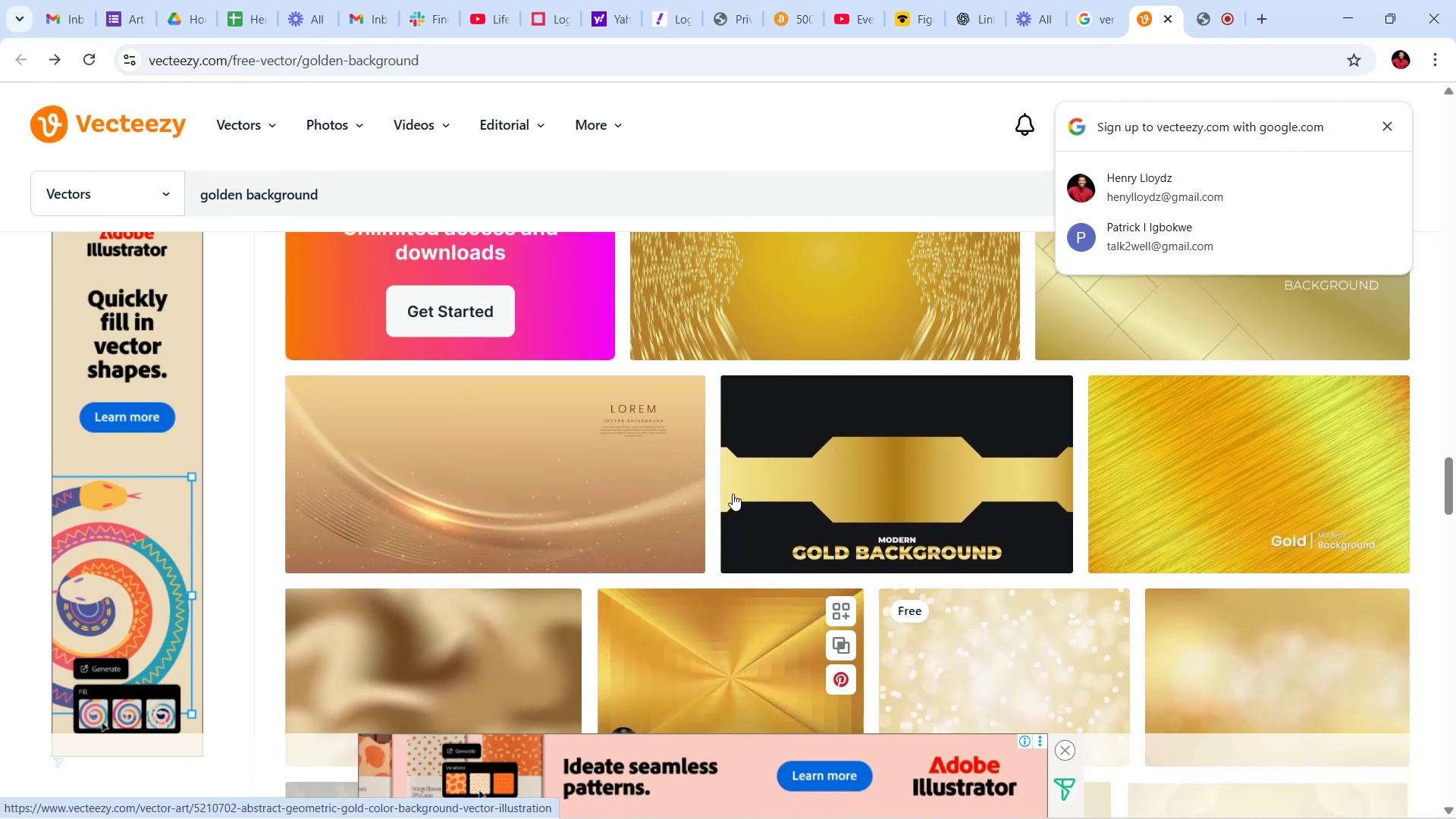 
scroll: coordinate [789, 433], scroll_direction: down, amount: 43.0
 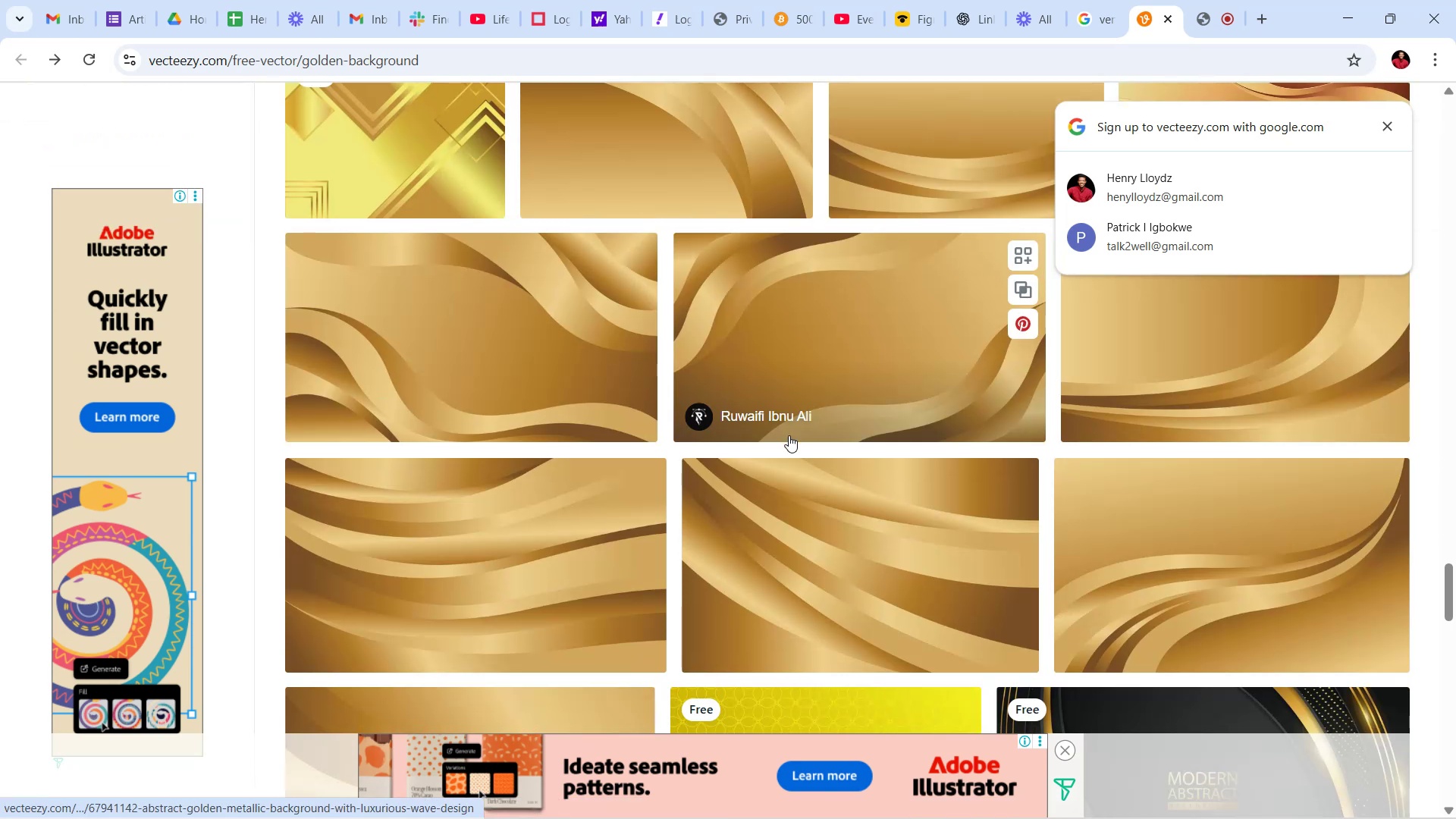 
scroll: coordinate [625, 475], scroll_direction: up, amount: 97.0
 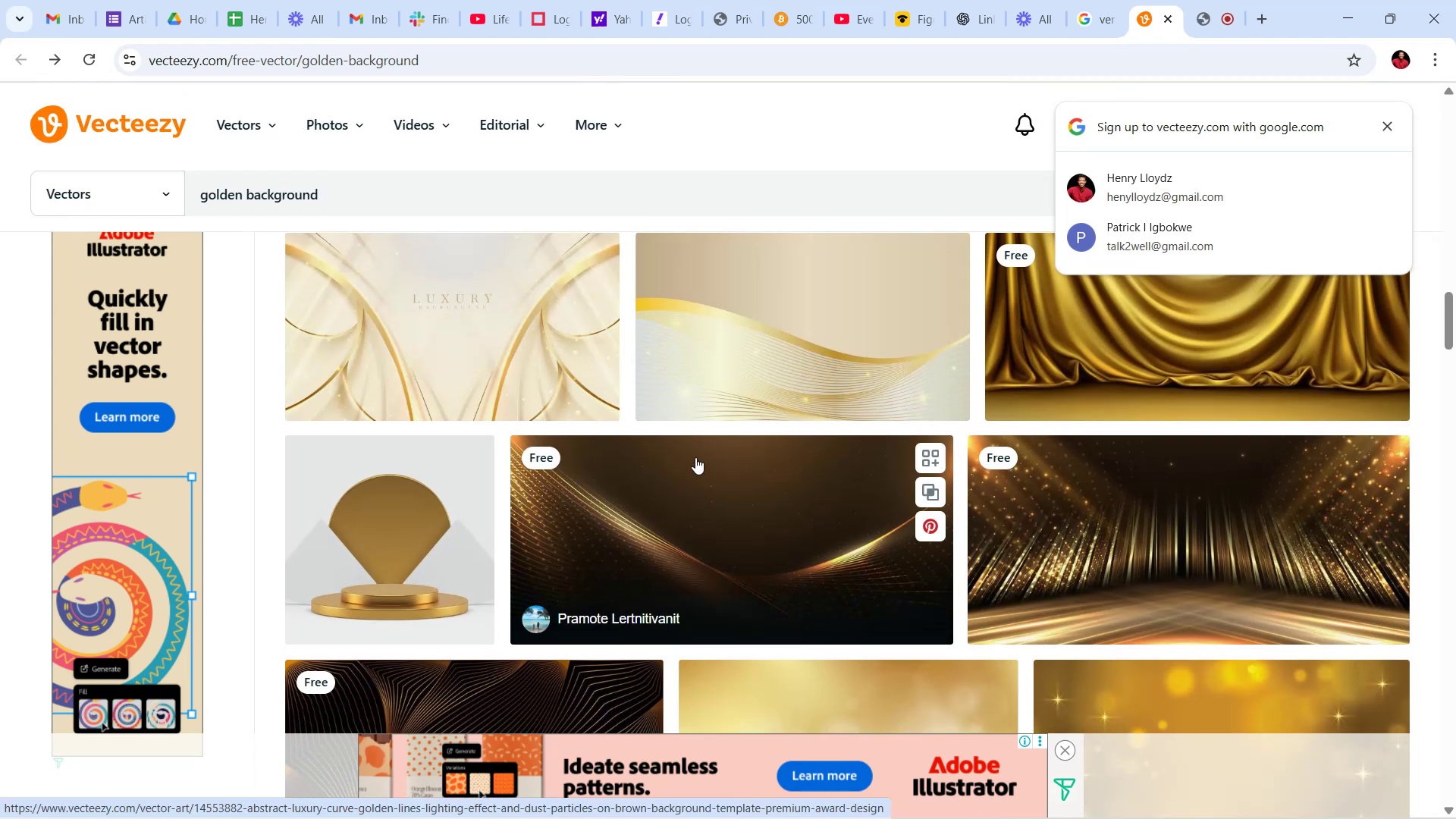 
scroll: coordinate [718, 431], scroll_direction: down, amount: 6.0
 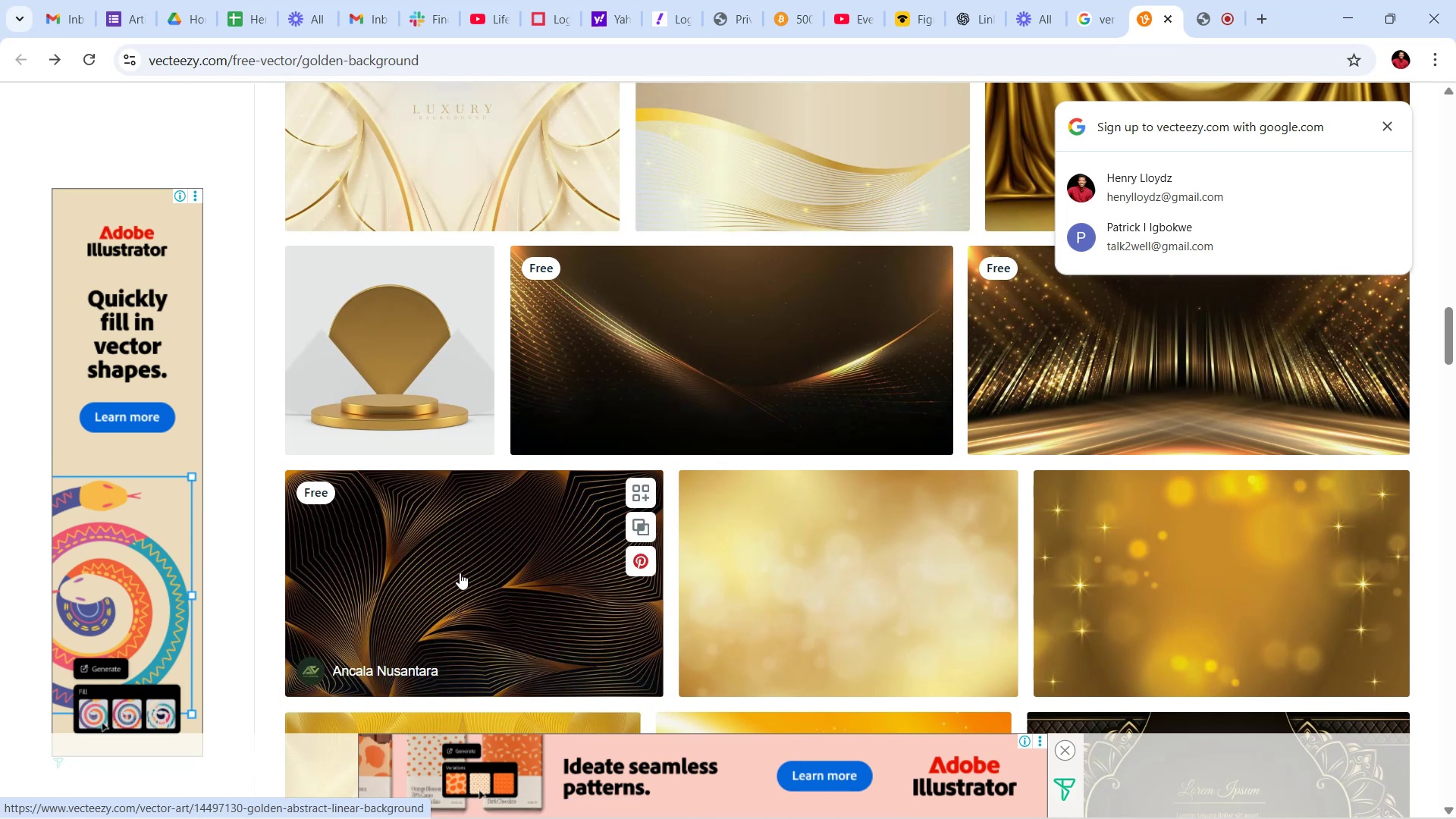 
left_click([460, 563])
 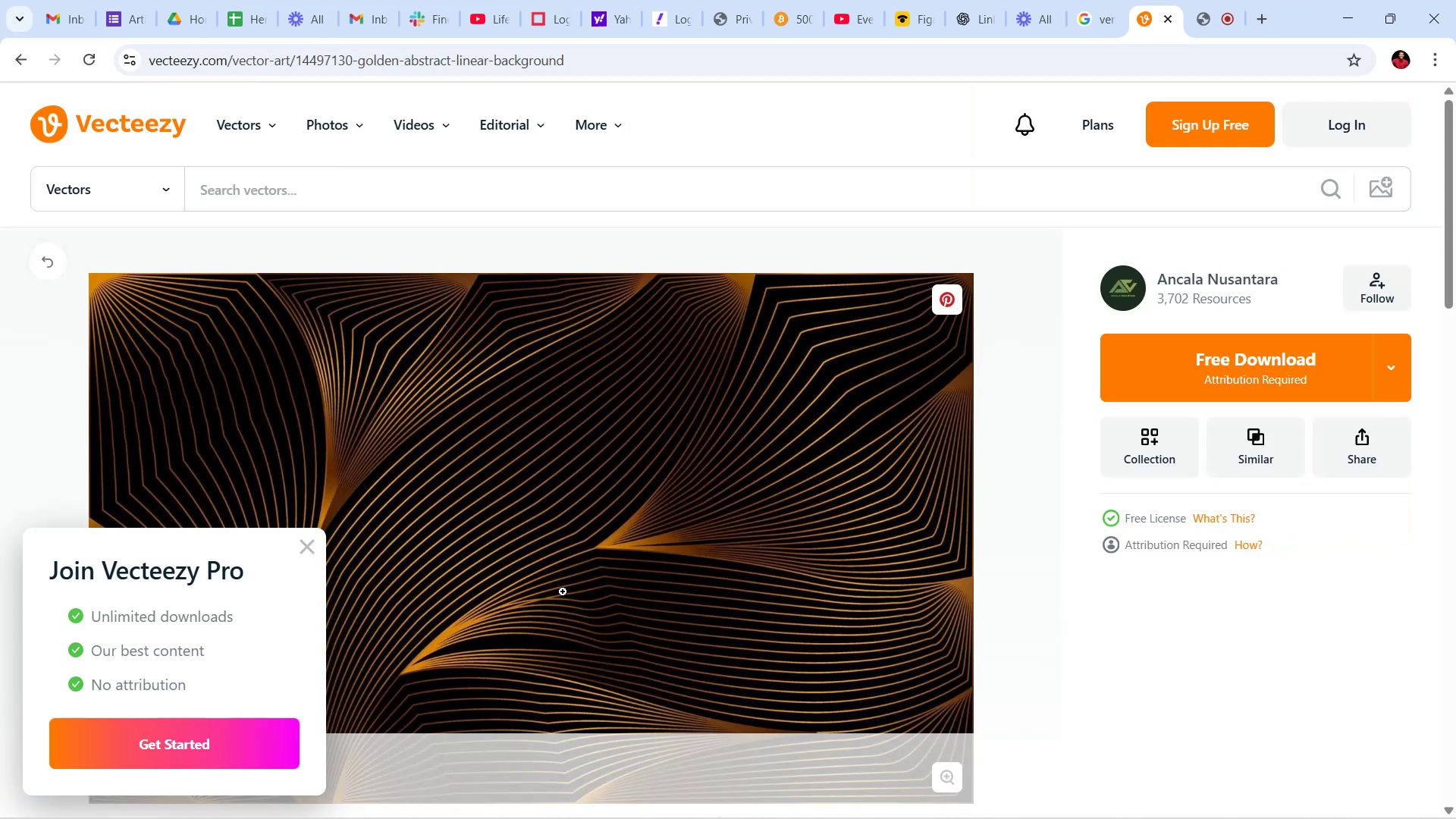 
scroll: coordinate [725, 501], scroll_direction: down, amount: 3.0
 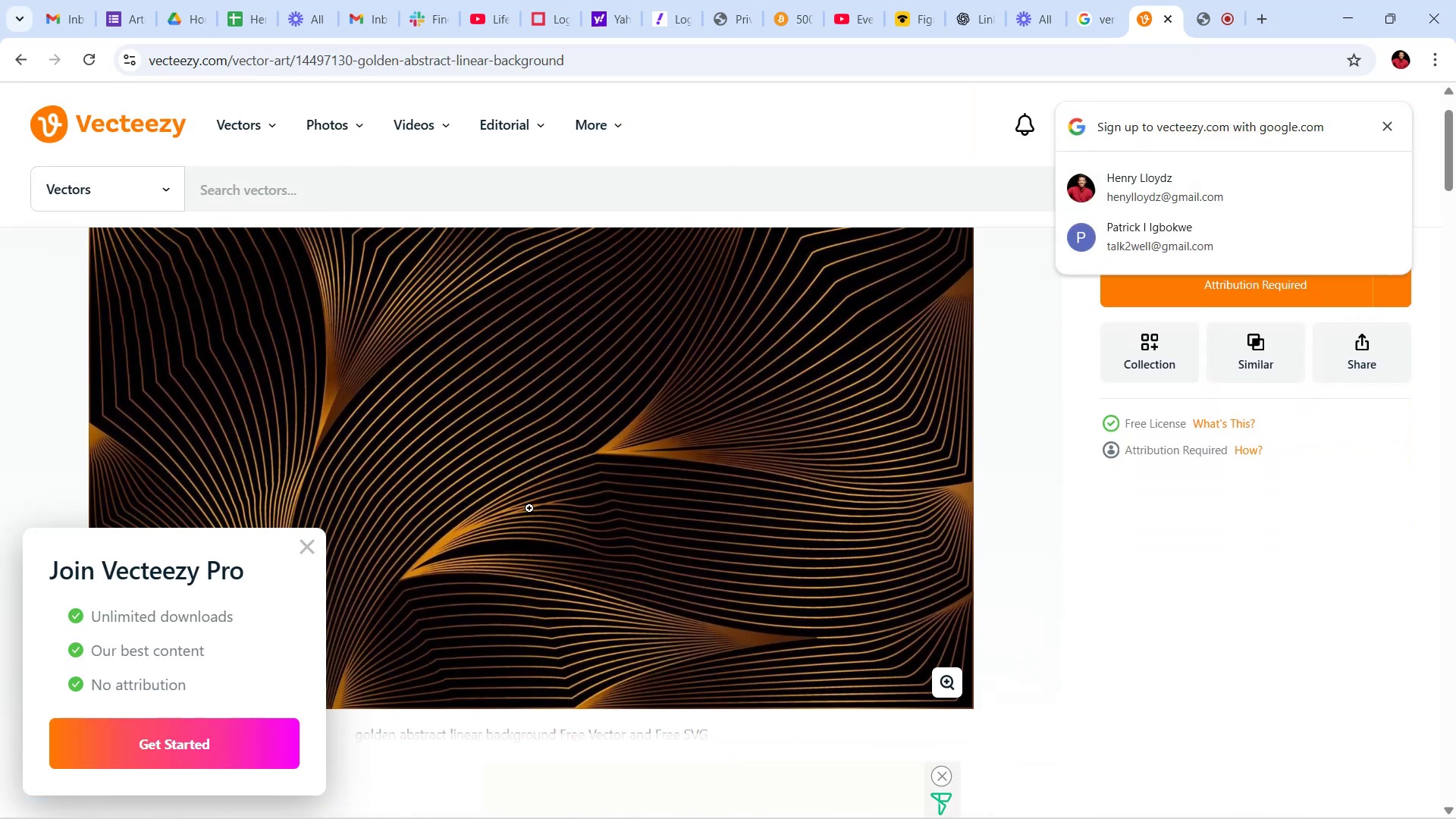 
scroll: coordinate [655, 497], scroll_direction: up, amount: 2.0
 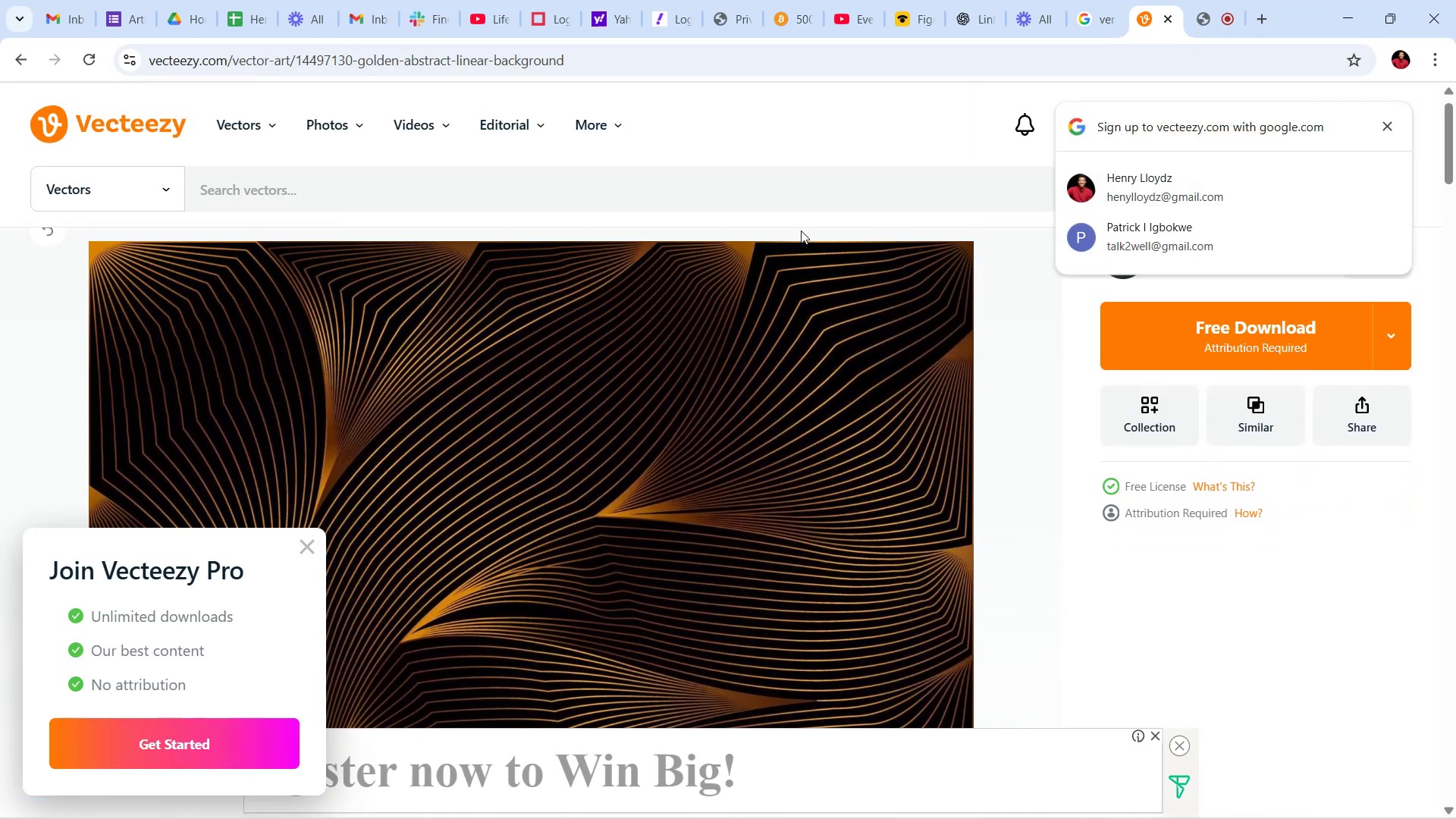 
left_click([805, 224])
 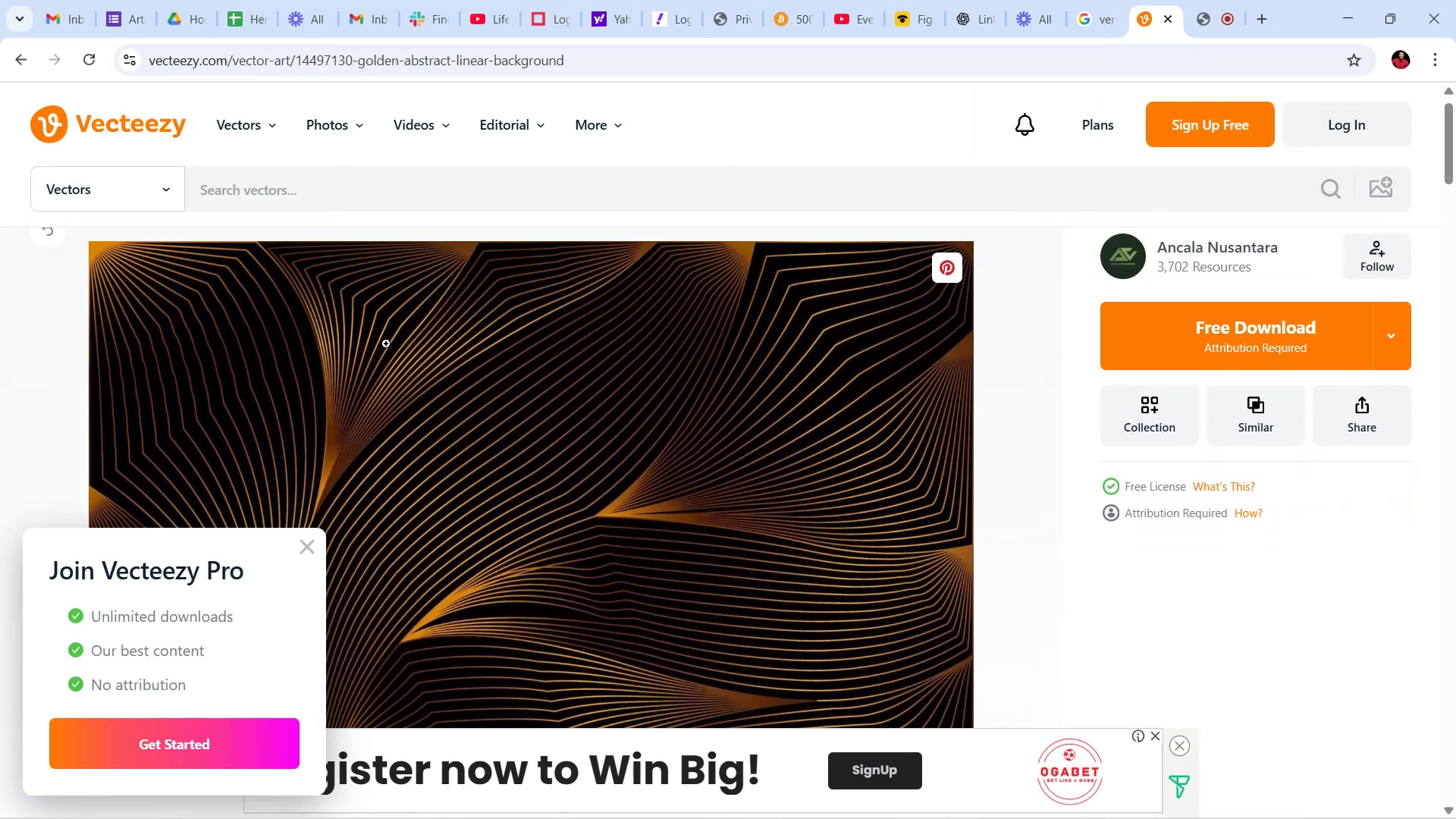 
scroll: coordinate [428, 429], scroll_direction: down, amount: 4.0
 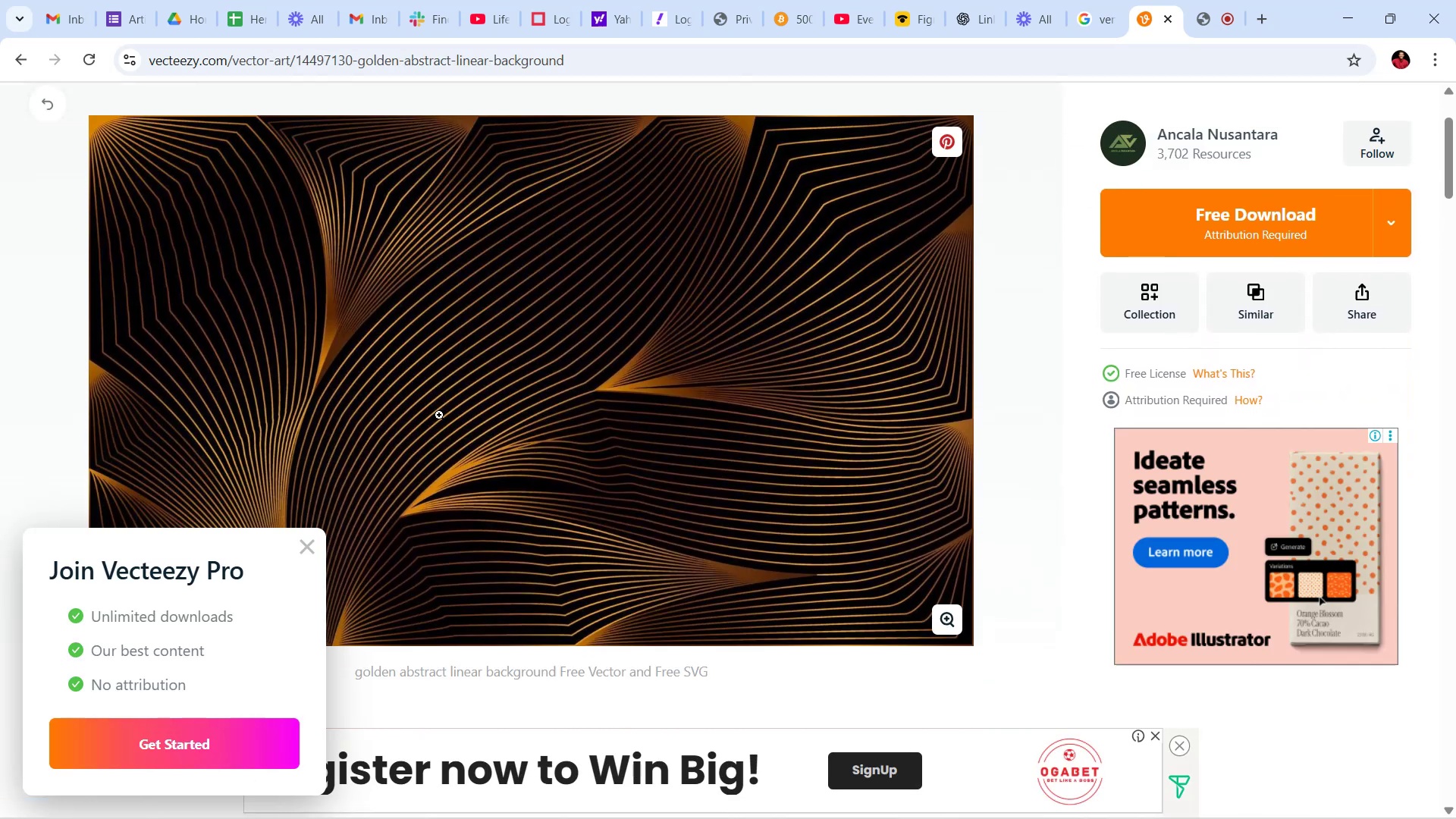 
scroll: coordinate [446, 401], scroll_direction: up, amount: 4.0
 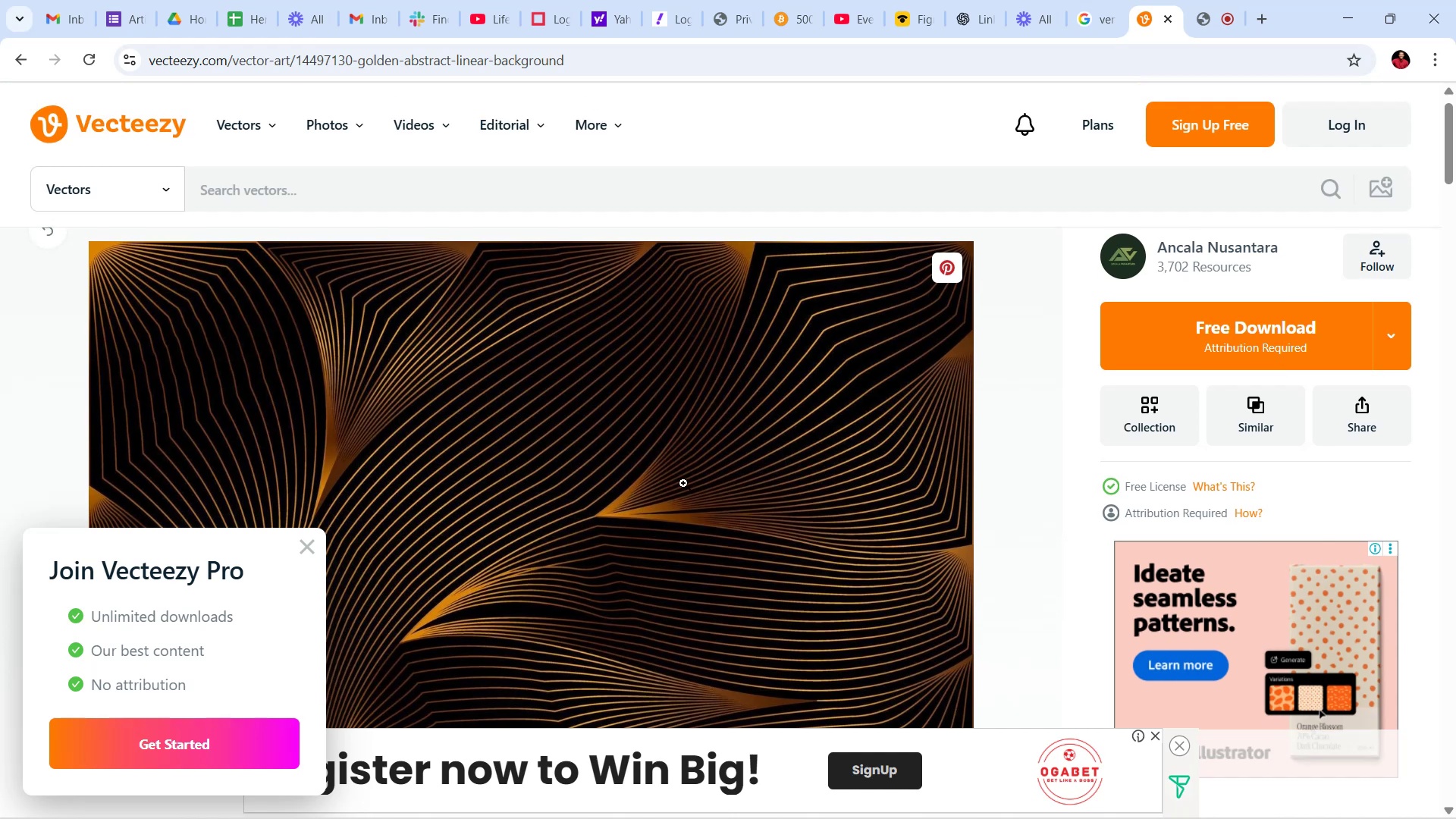 
scroll: coordinate [705, 381], scroll_direction: down, amount: 6.0
 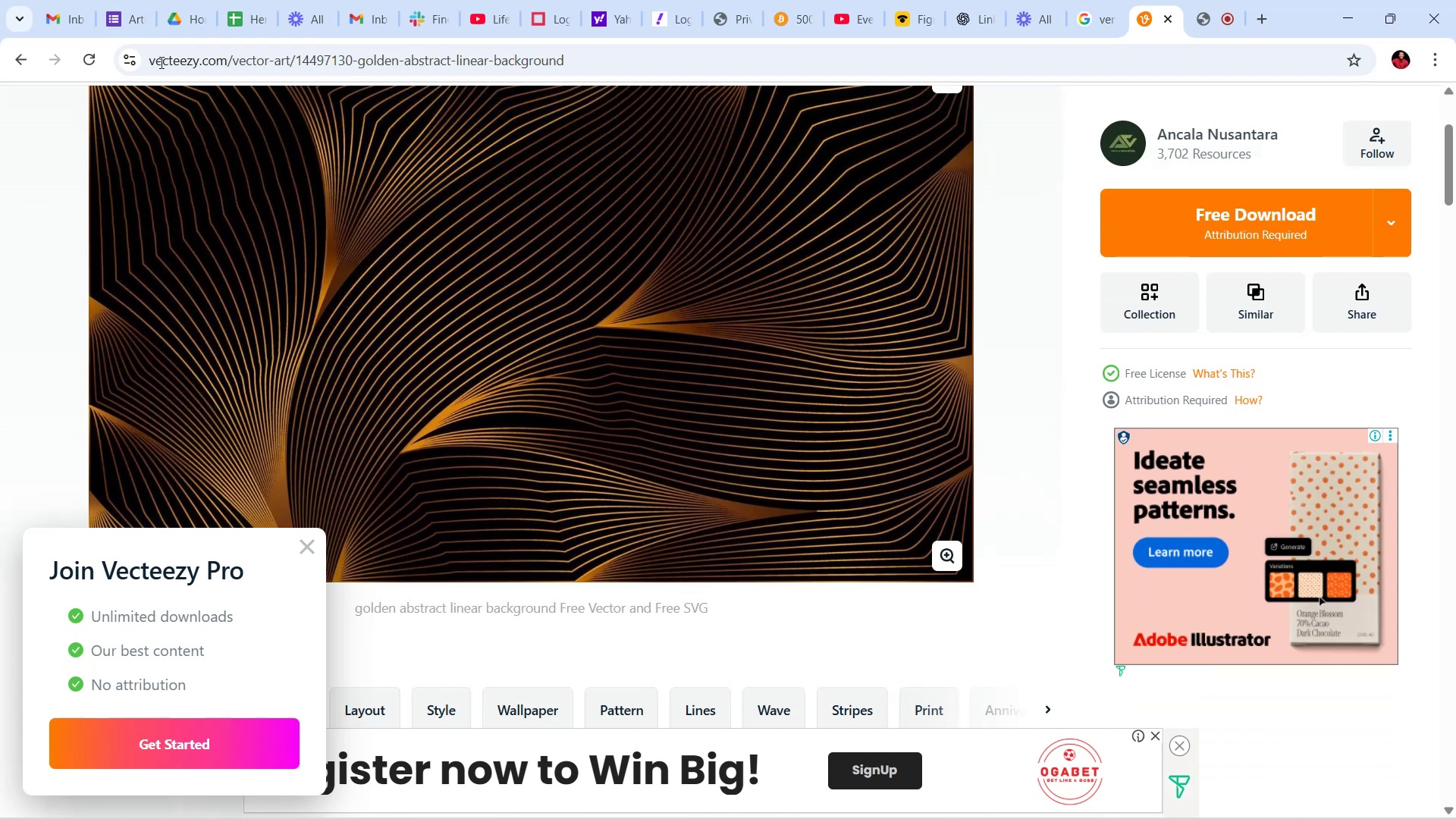 
scroll: coordinate [163, 356], scroll_direction: up, amount: 10.0
 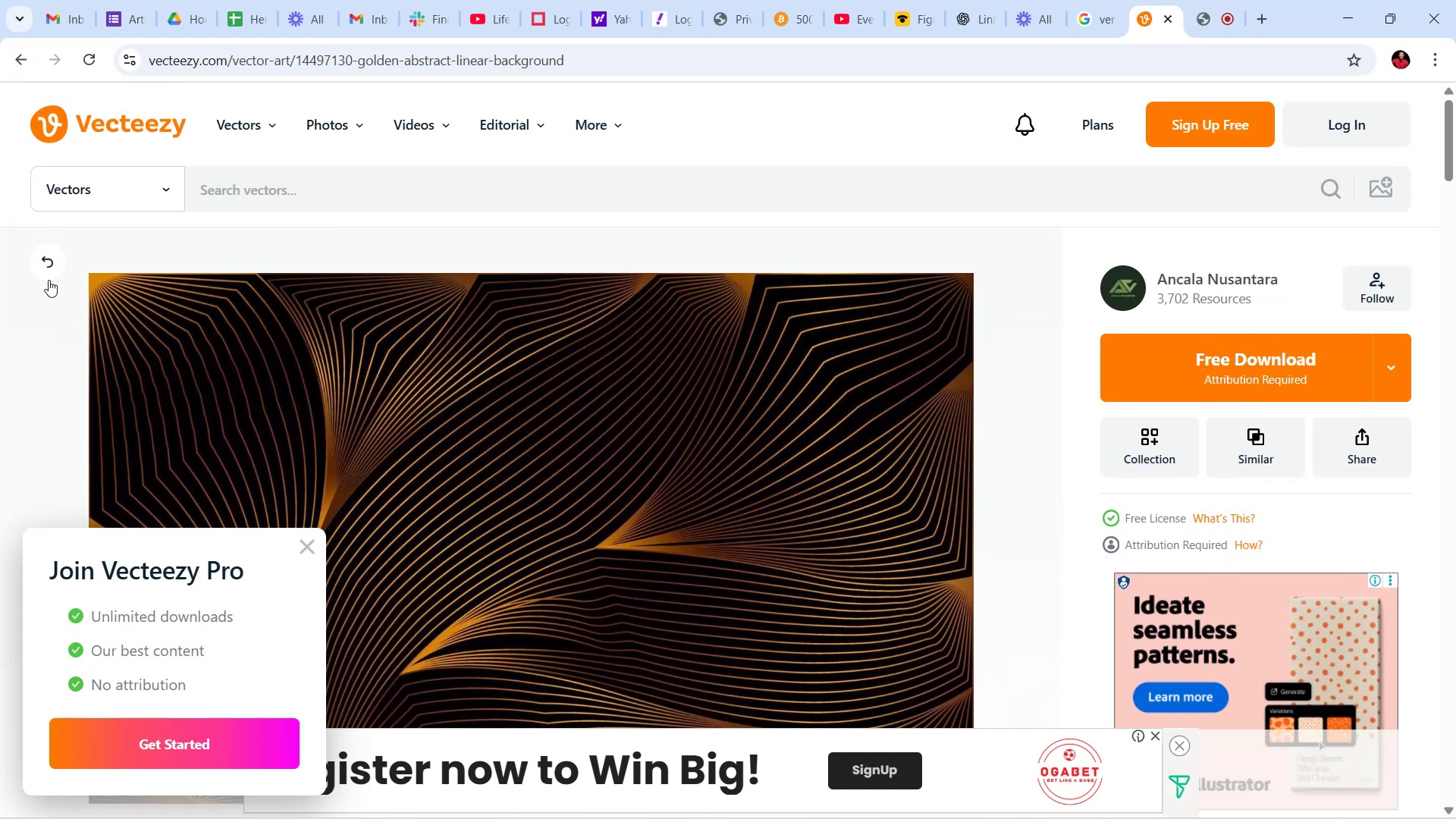 
left_click([50, 263])
 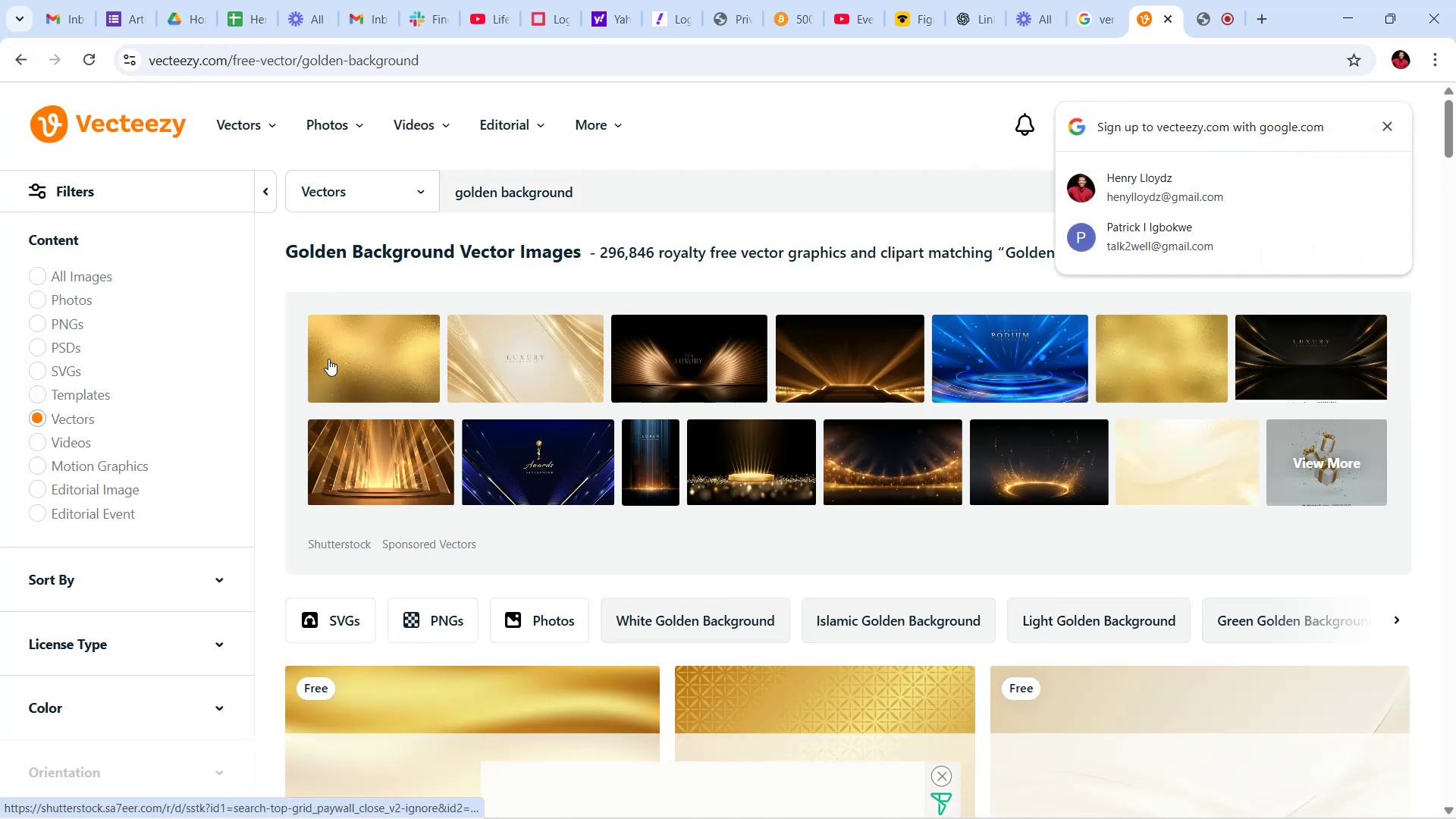 
scroll: coordinate [778, 504], scroll_direction: down, amount: 30.0
 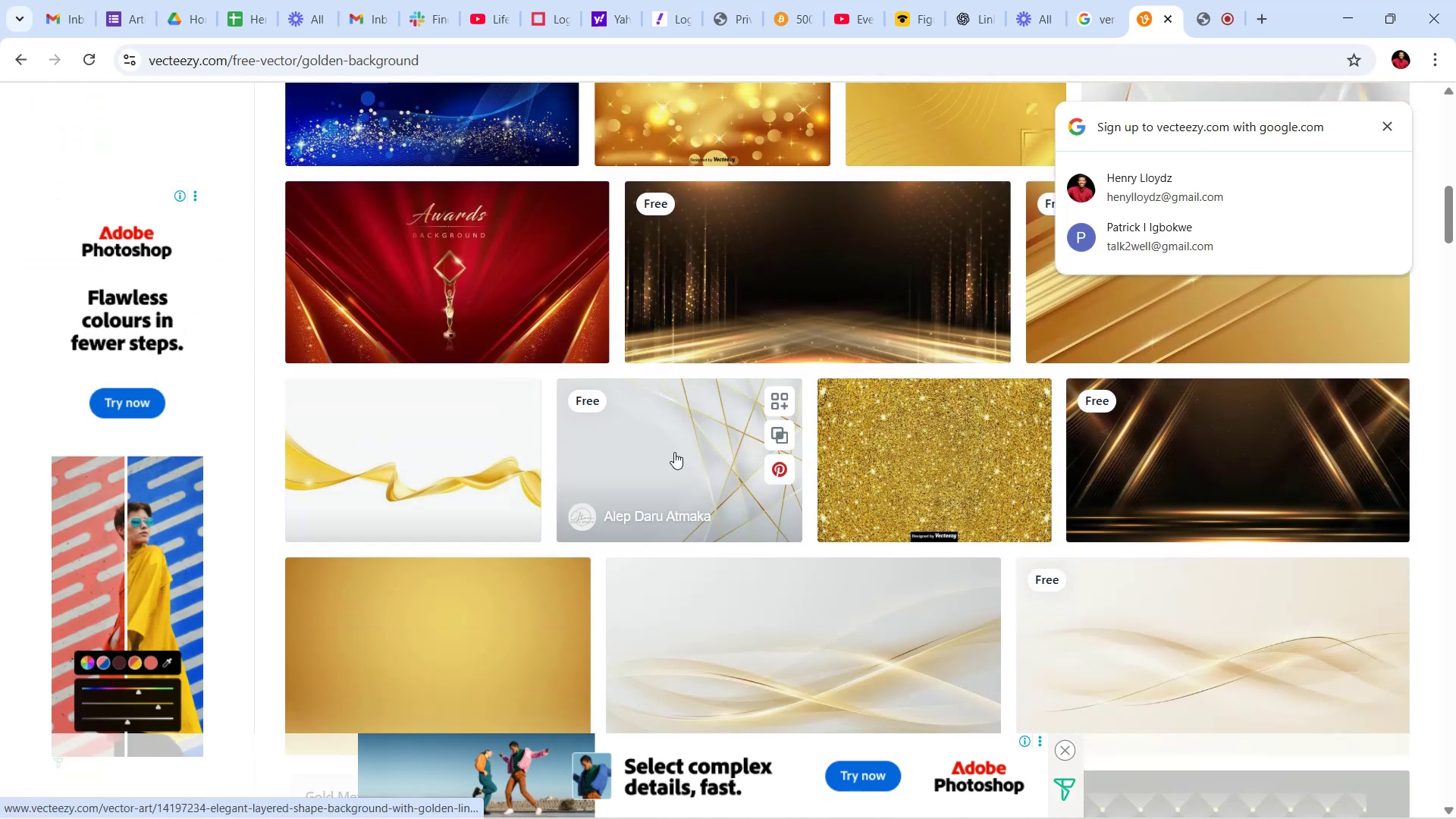 
wait(5.19)
 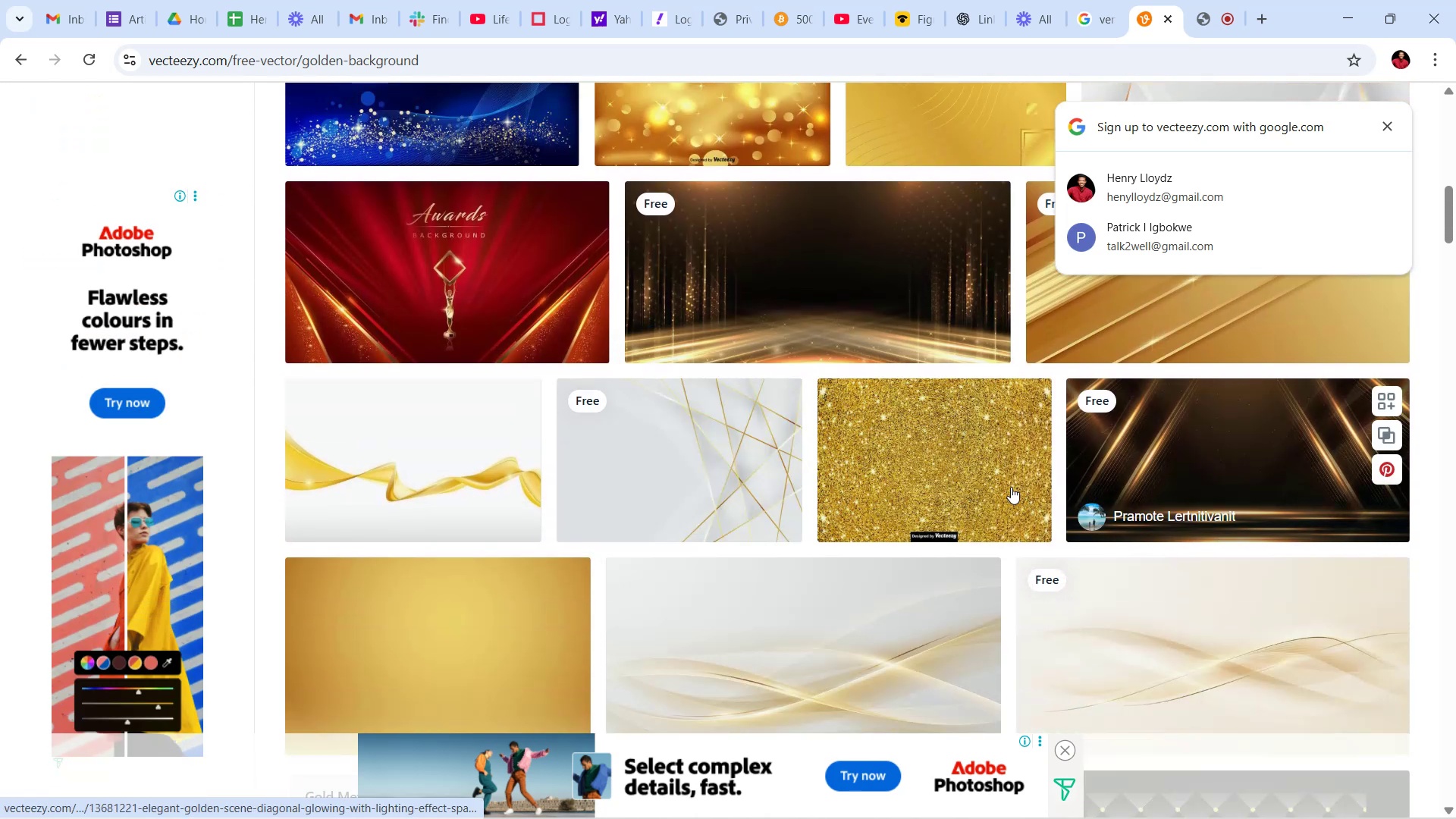 
left_click([674, 452])
 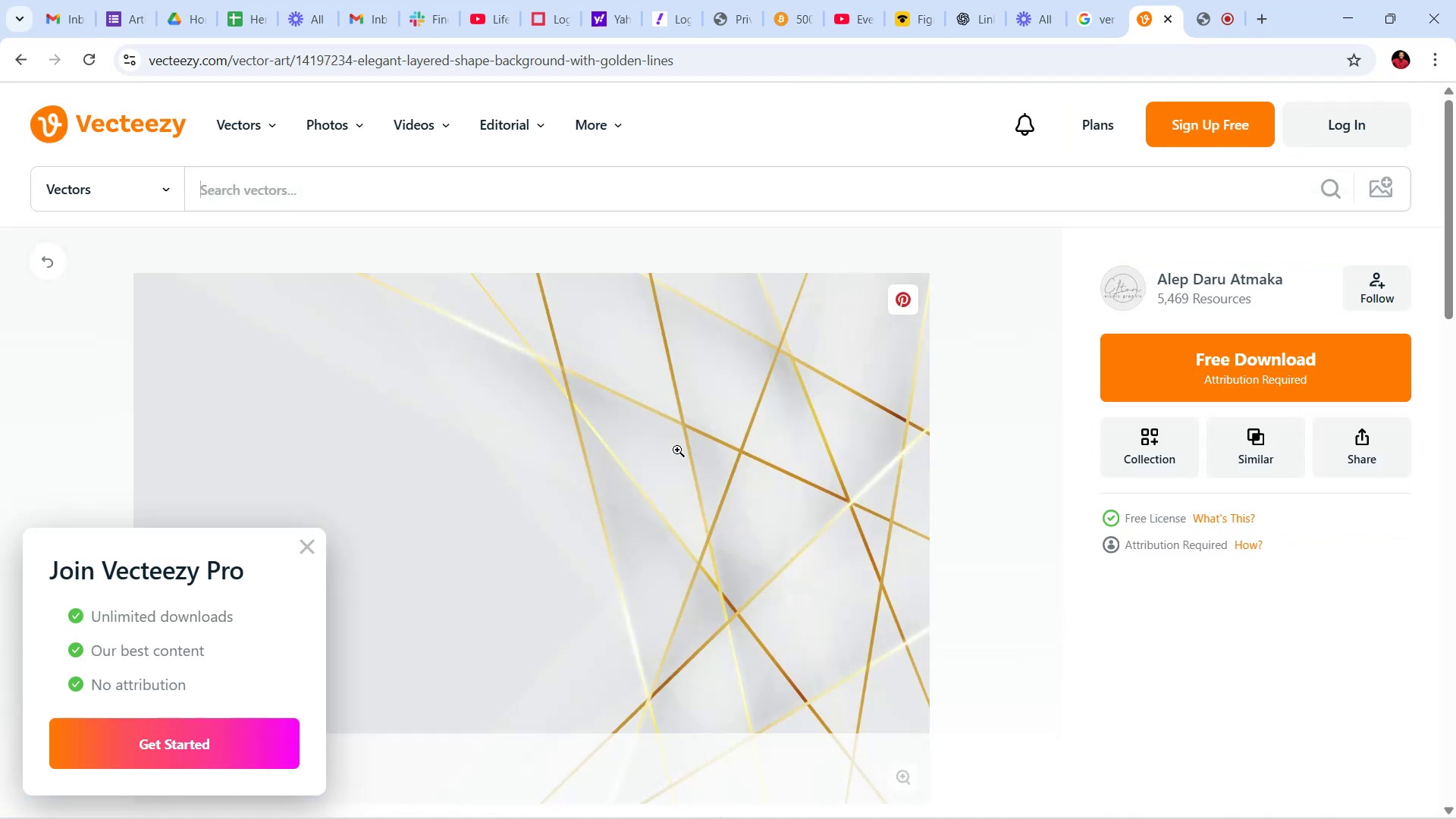 
scroll: coordinate [795, 450], scroll_direction: down, amount: 3.0
 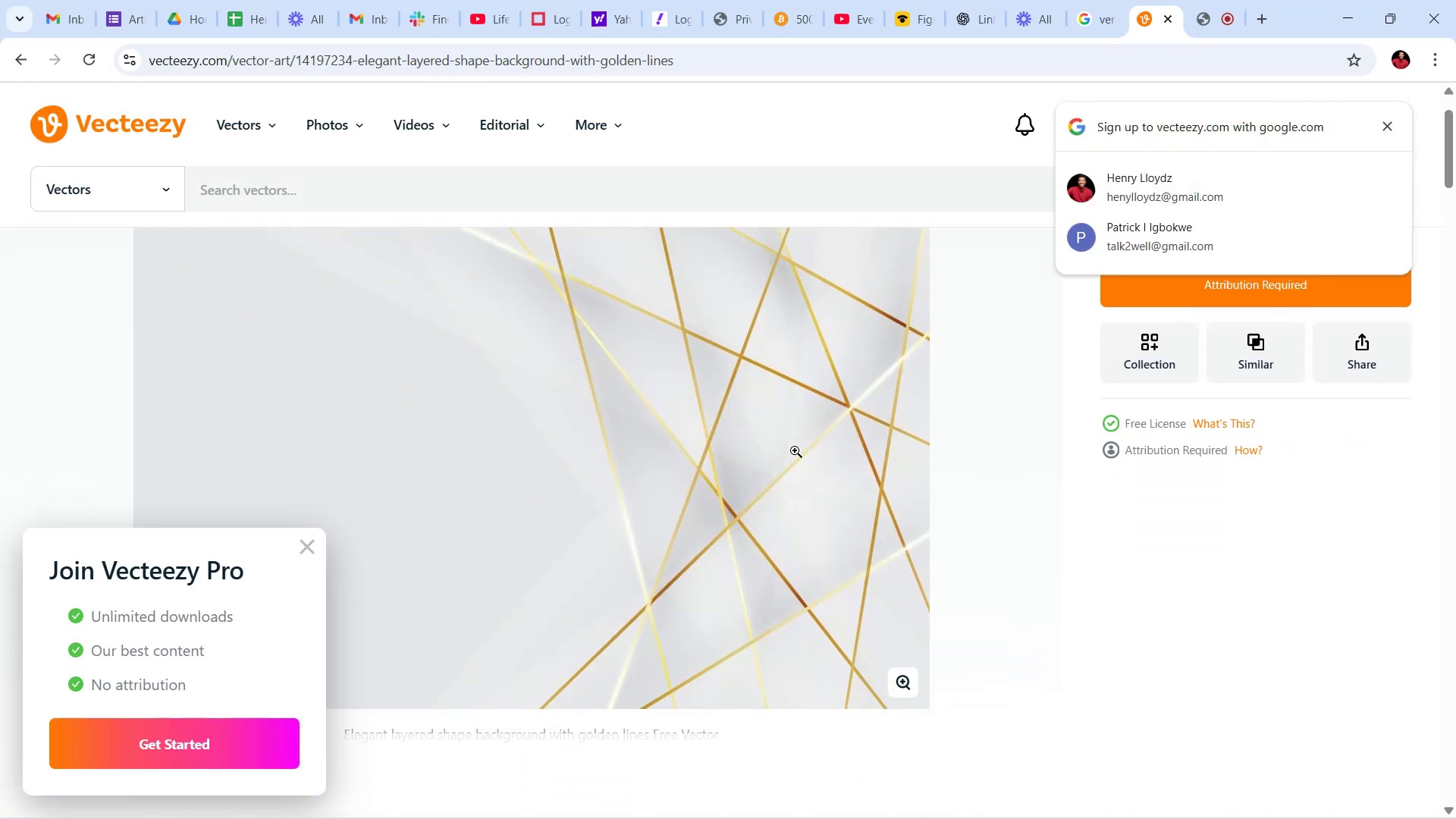 
scroll: coordinate [813, 422], scroll_direction: up, amount: 5.0
 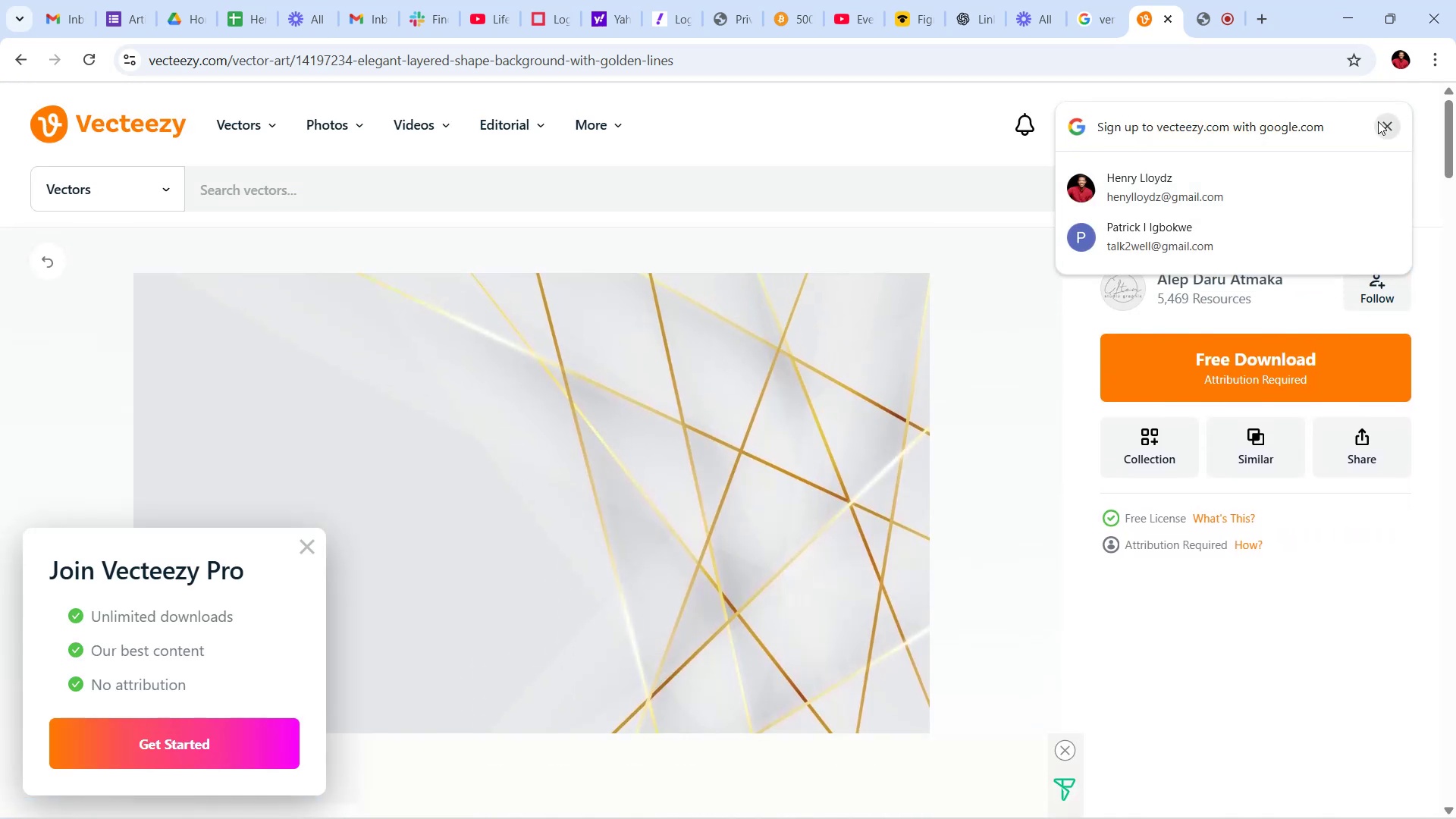 
left_click([1395, 133])
 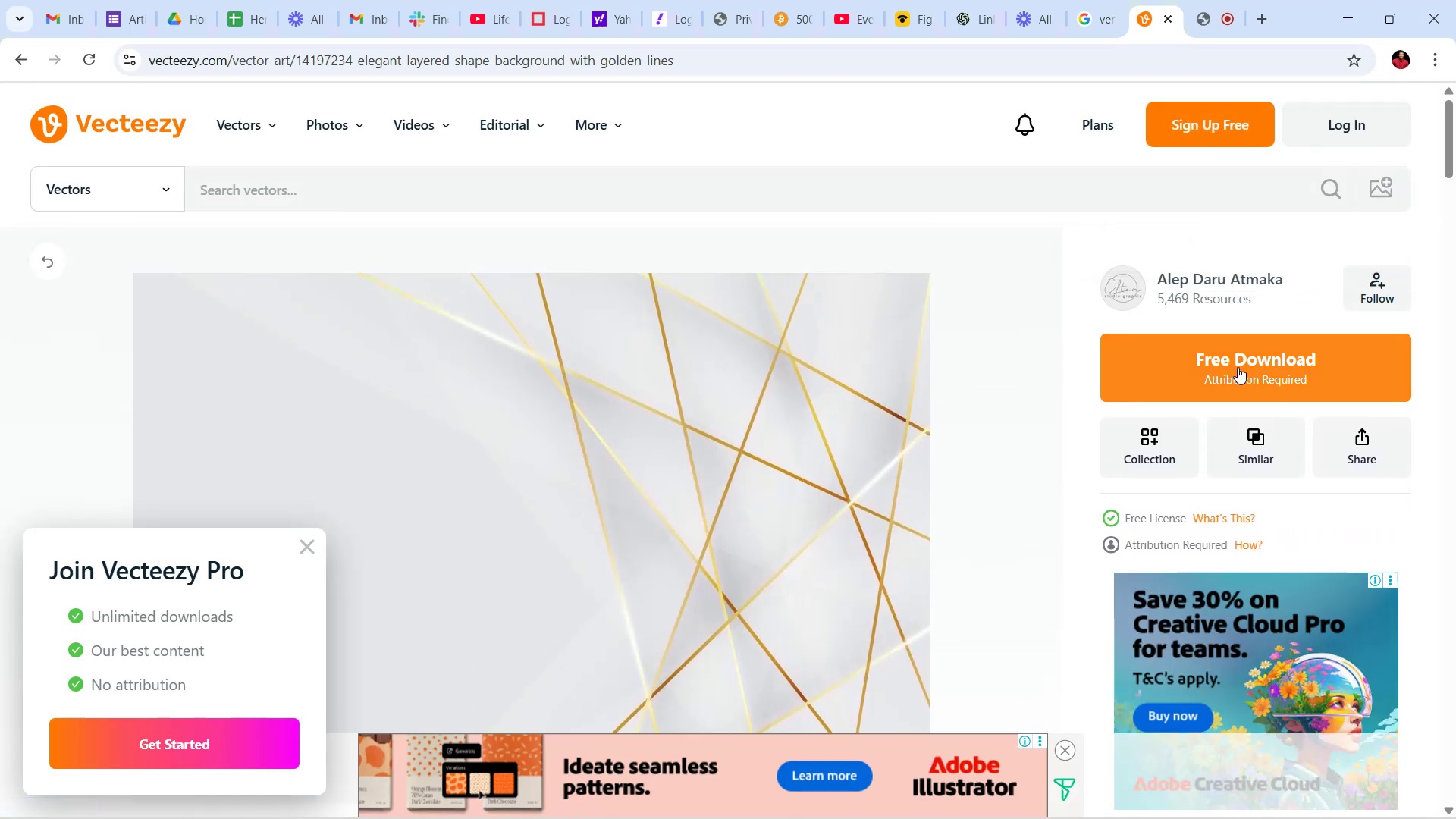 
mouse_move([925, 419])
 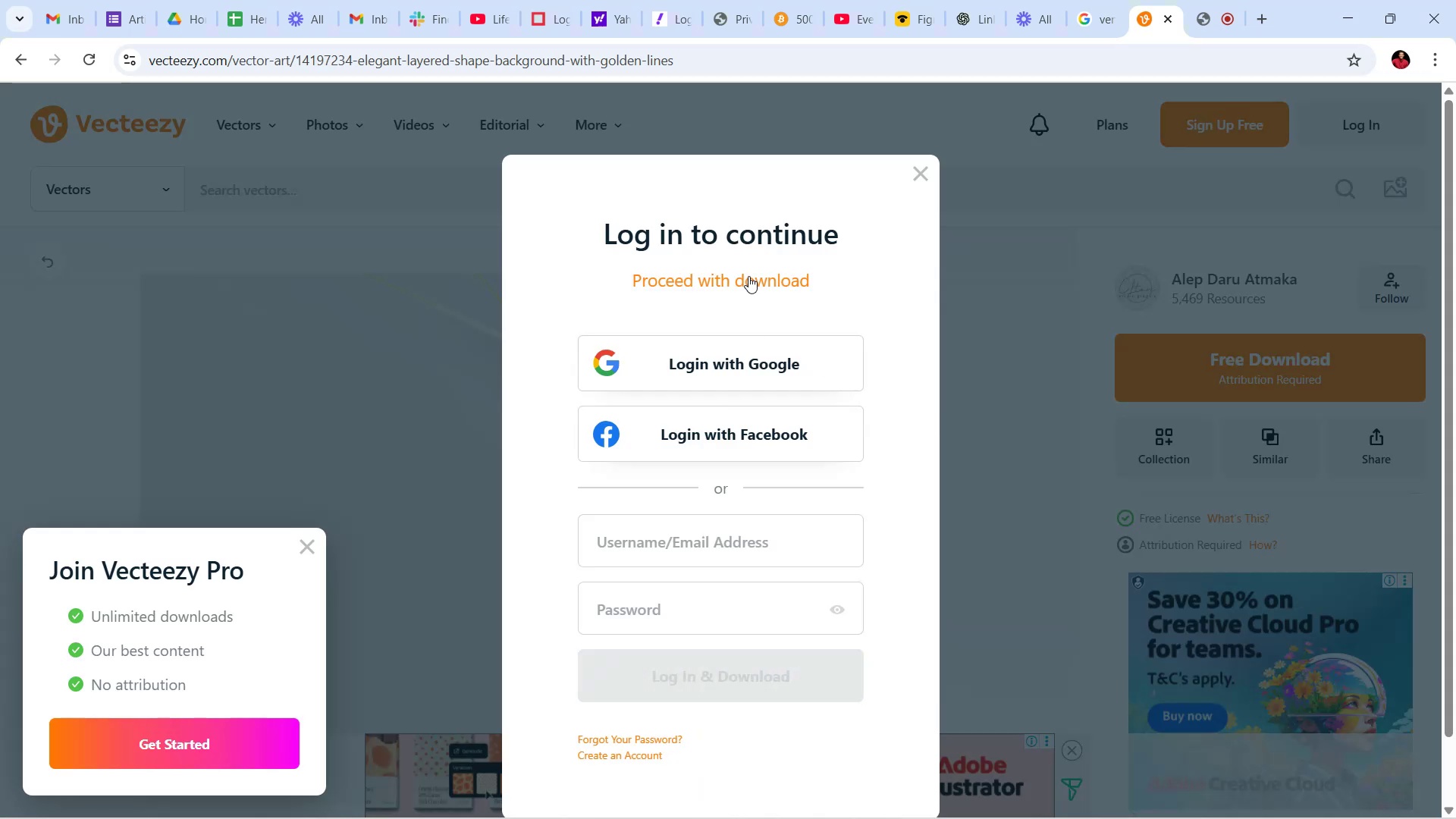 
left_click([748, 276])
 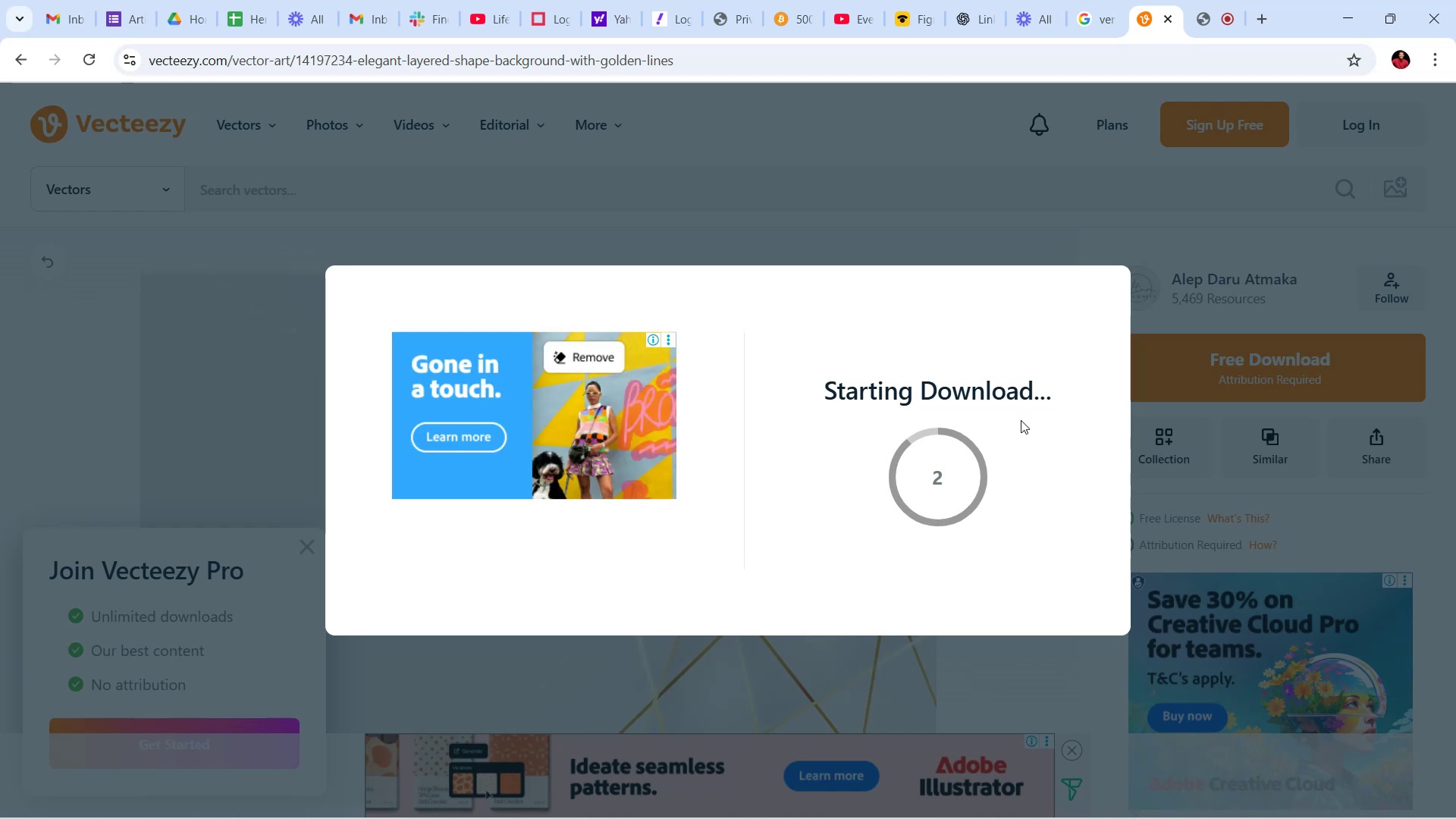 
wait(8.89)
 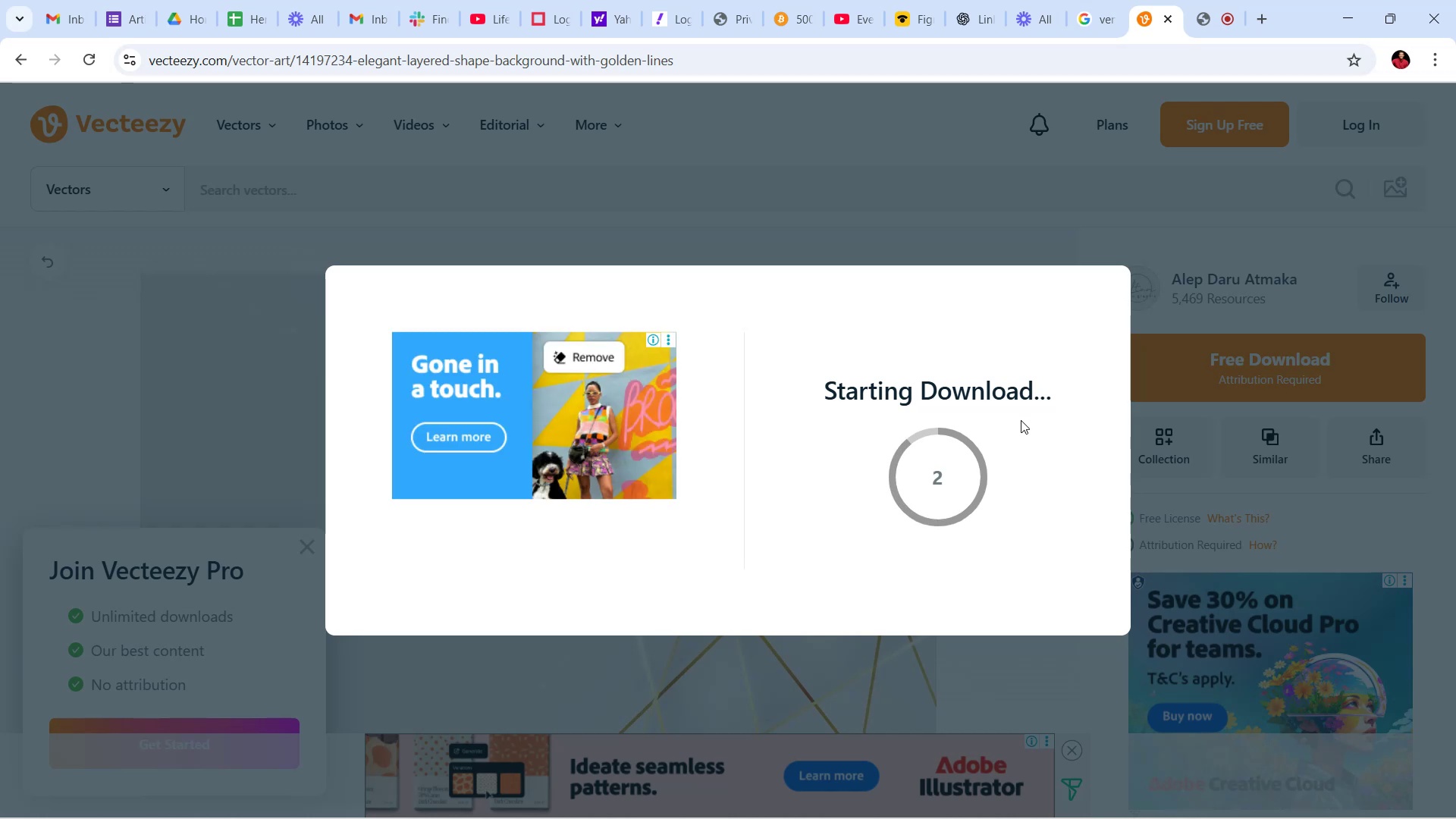 
left_click([1116, 289])
 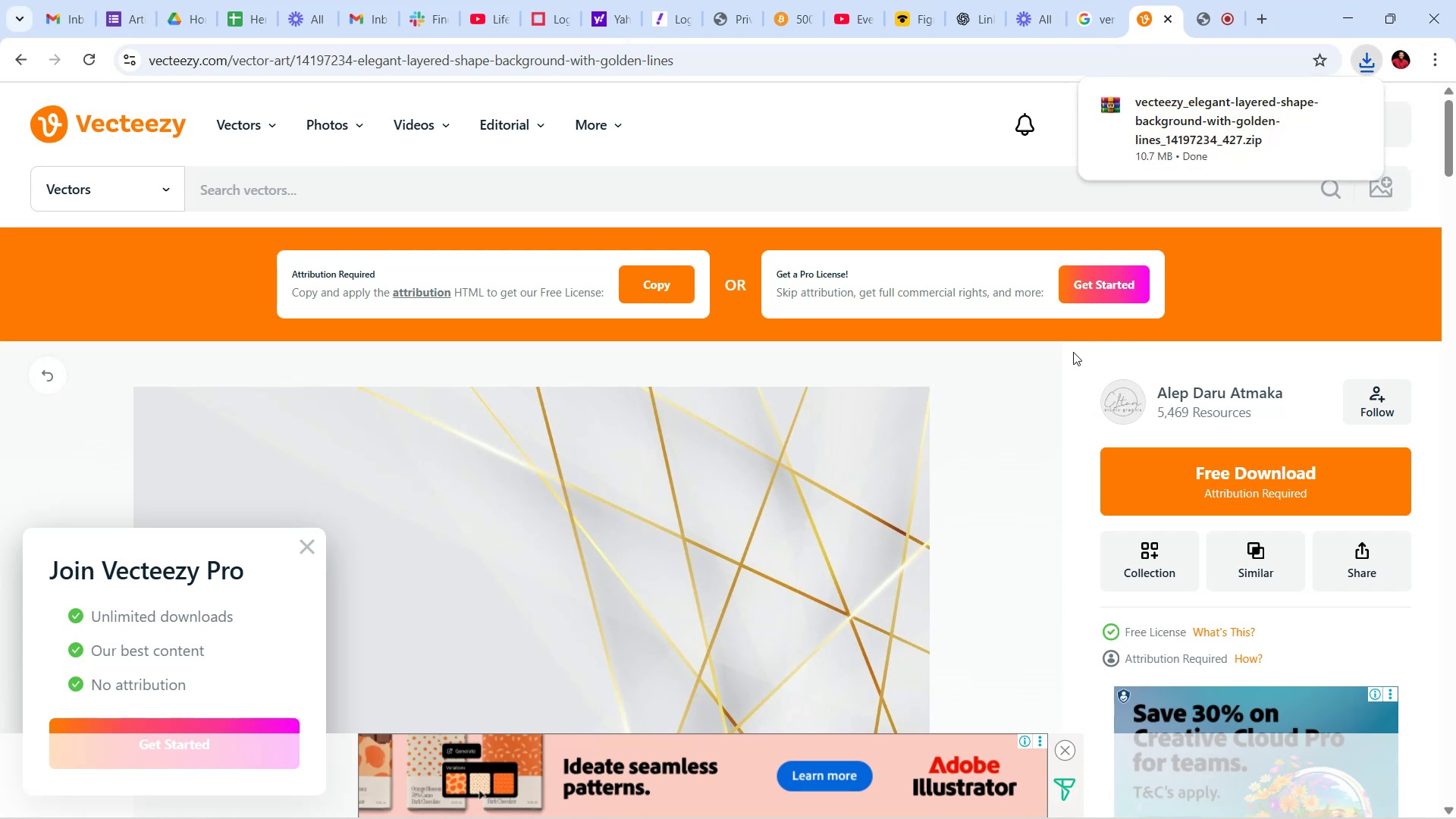 
wait(7.97)
 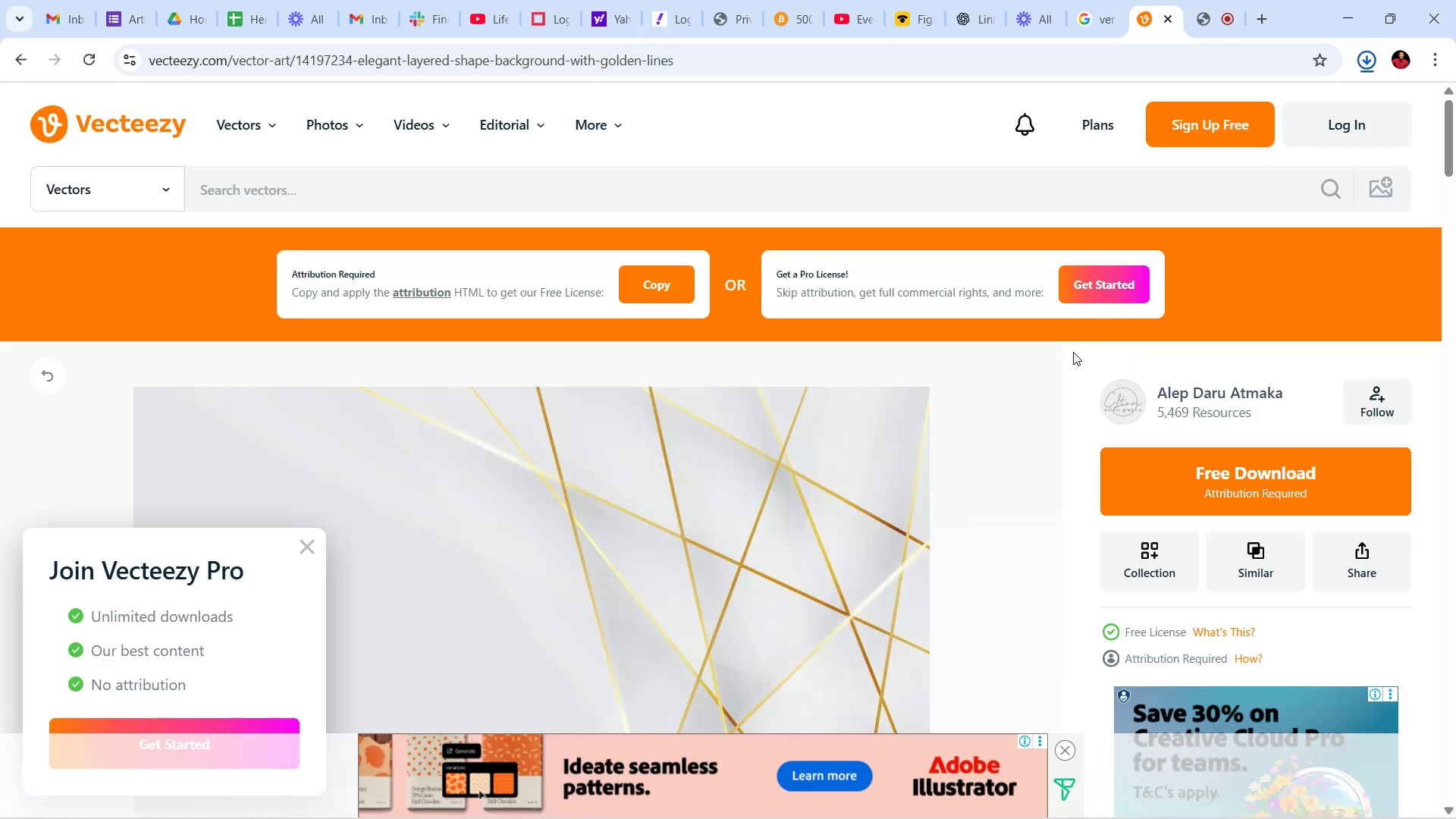 
mouse_move([940, 450])
 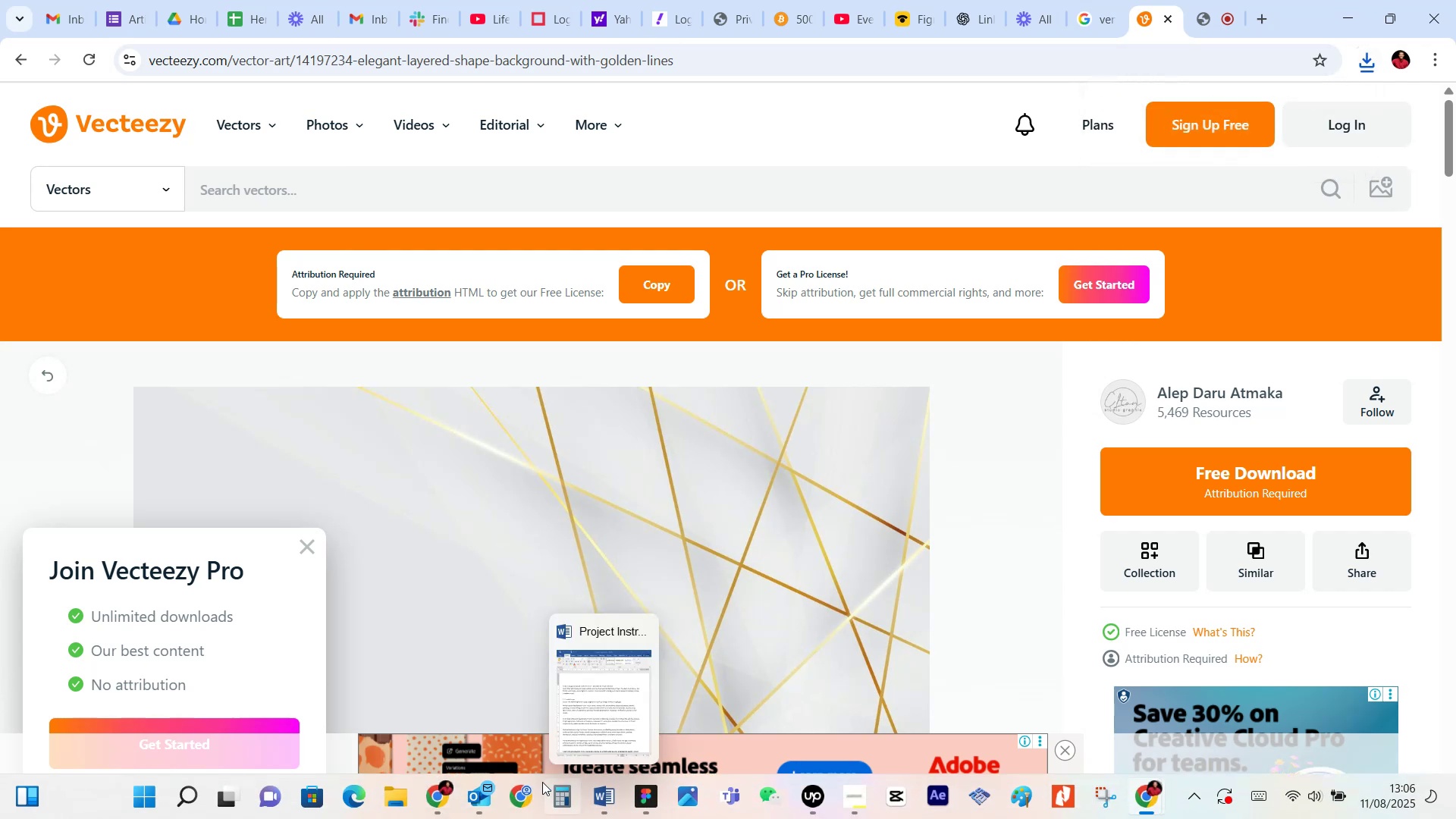 
mouse_move([420, 802])
 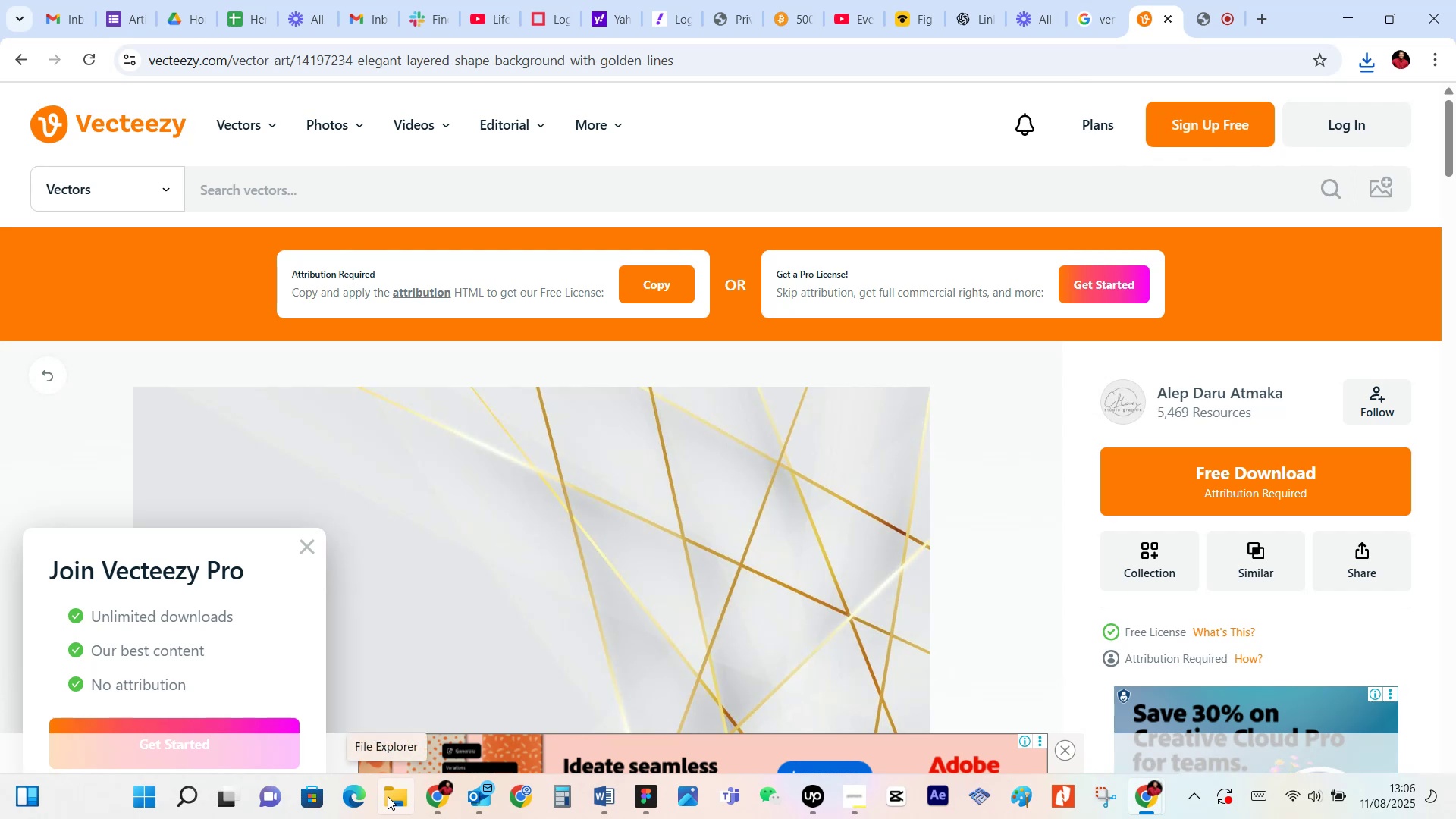 
left_click([388, 796])
 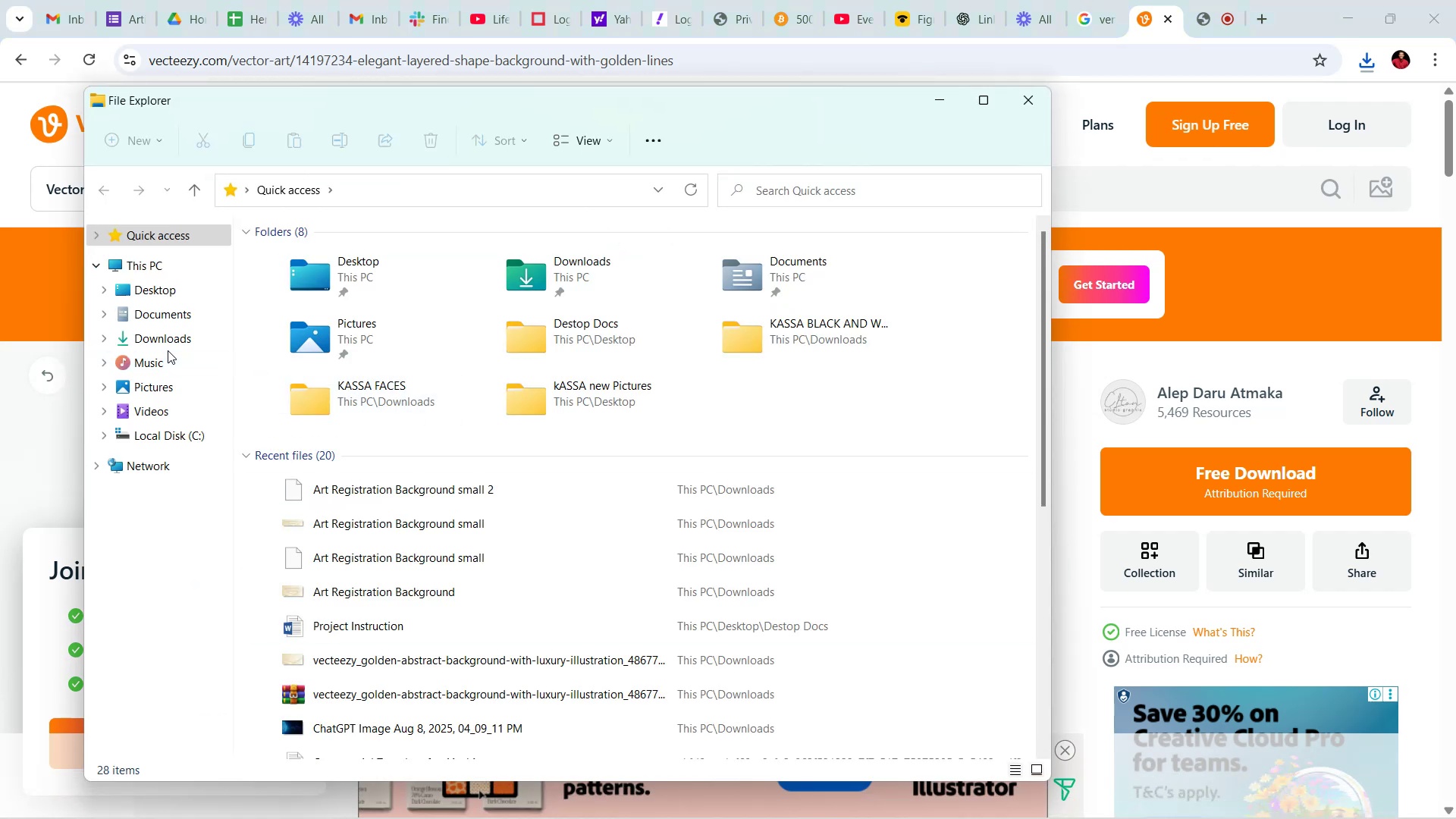 
wait(6.19)
 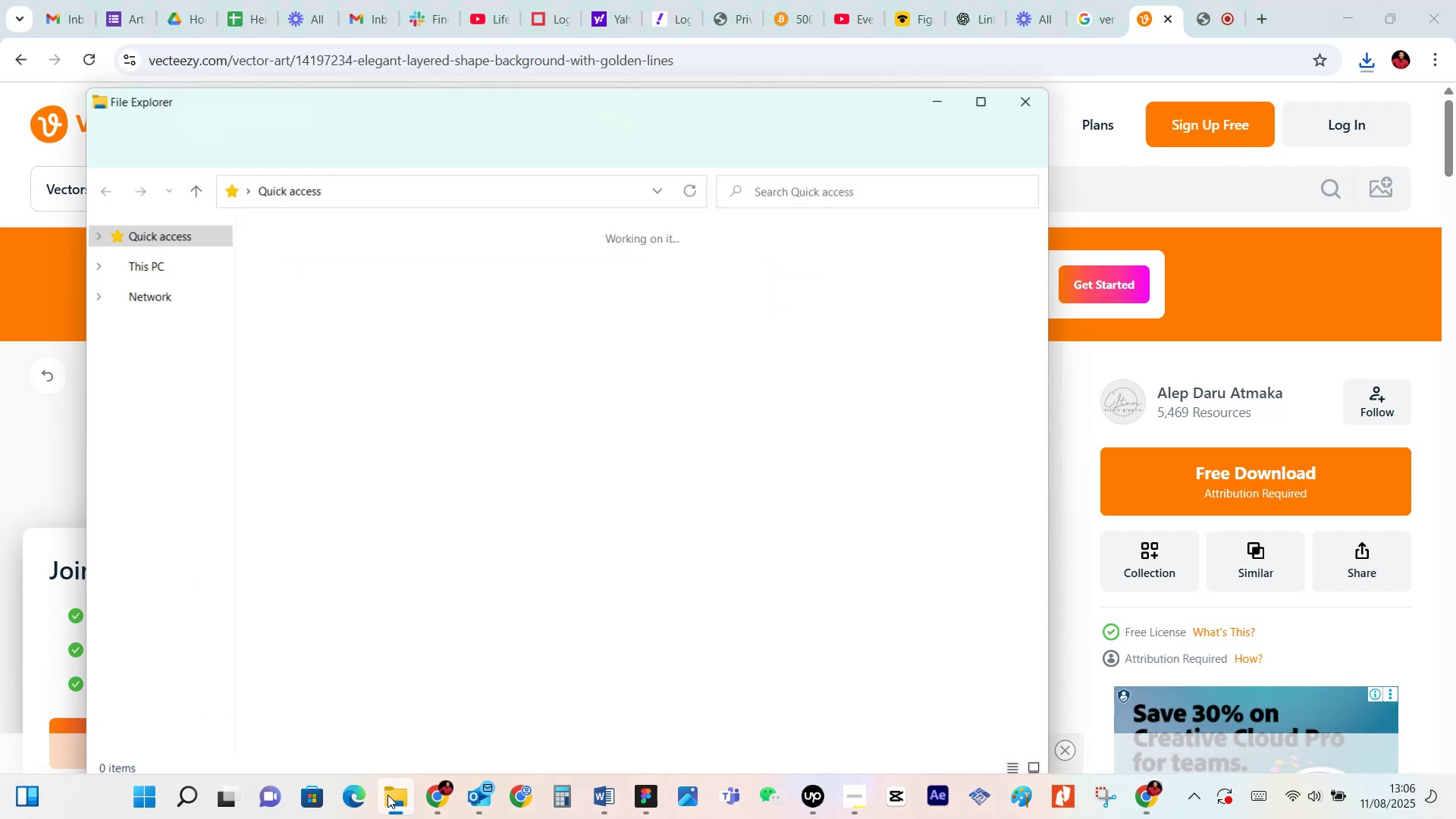 
mouse_move([157, 331])
 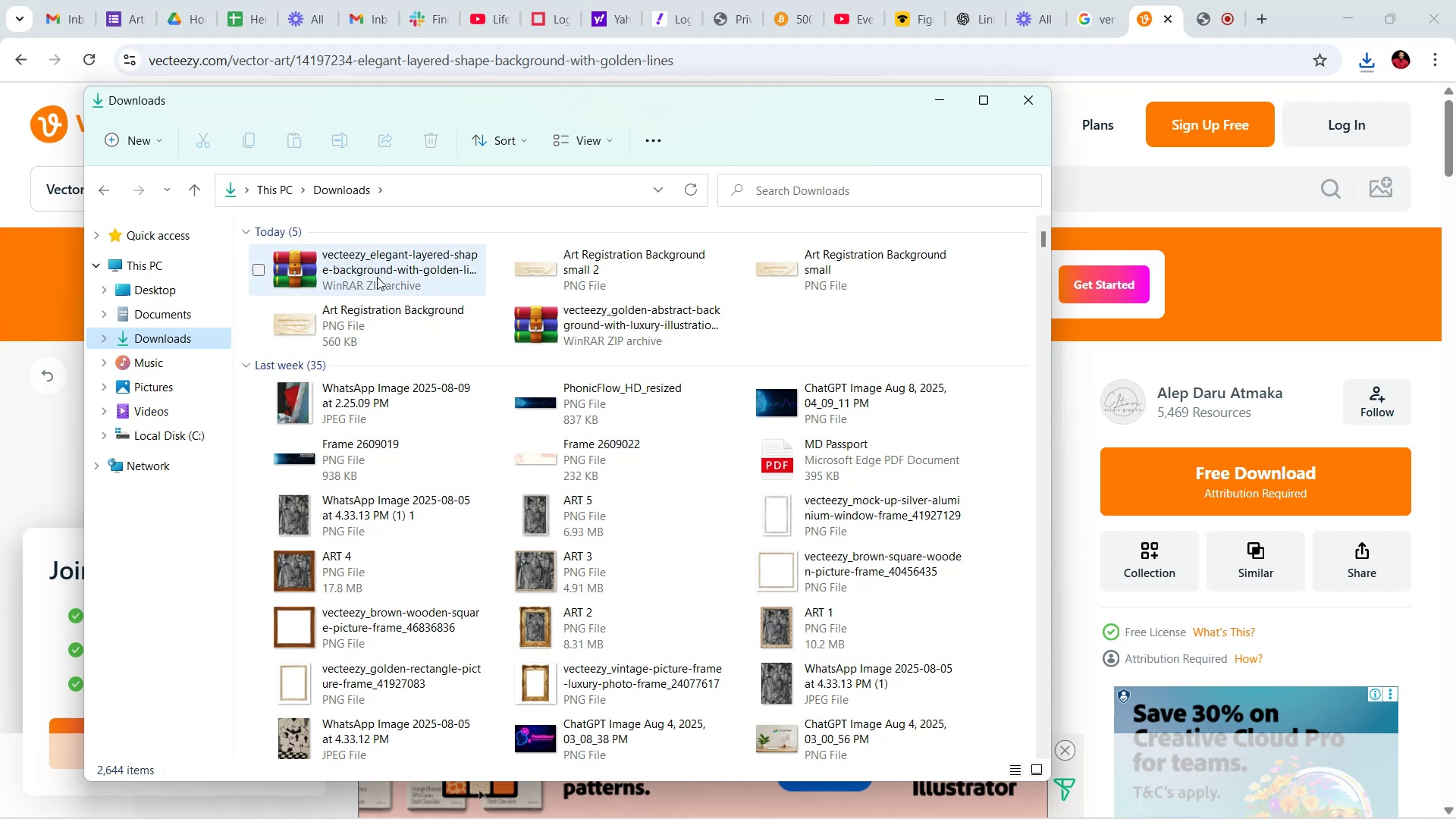 
double_click([377, 277])
 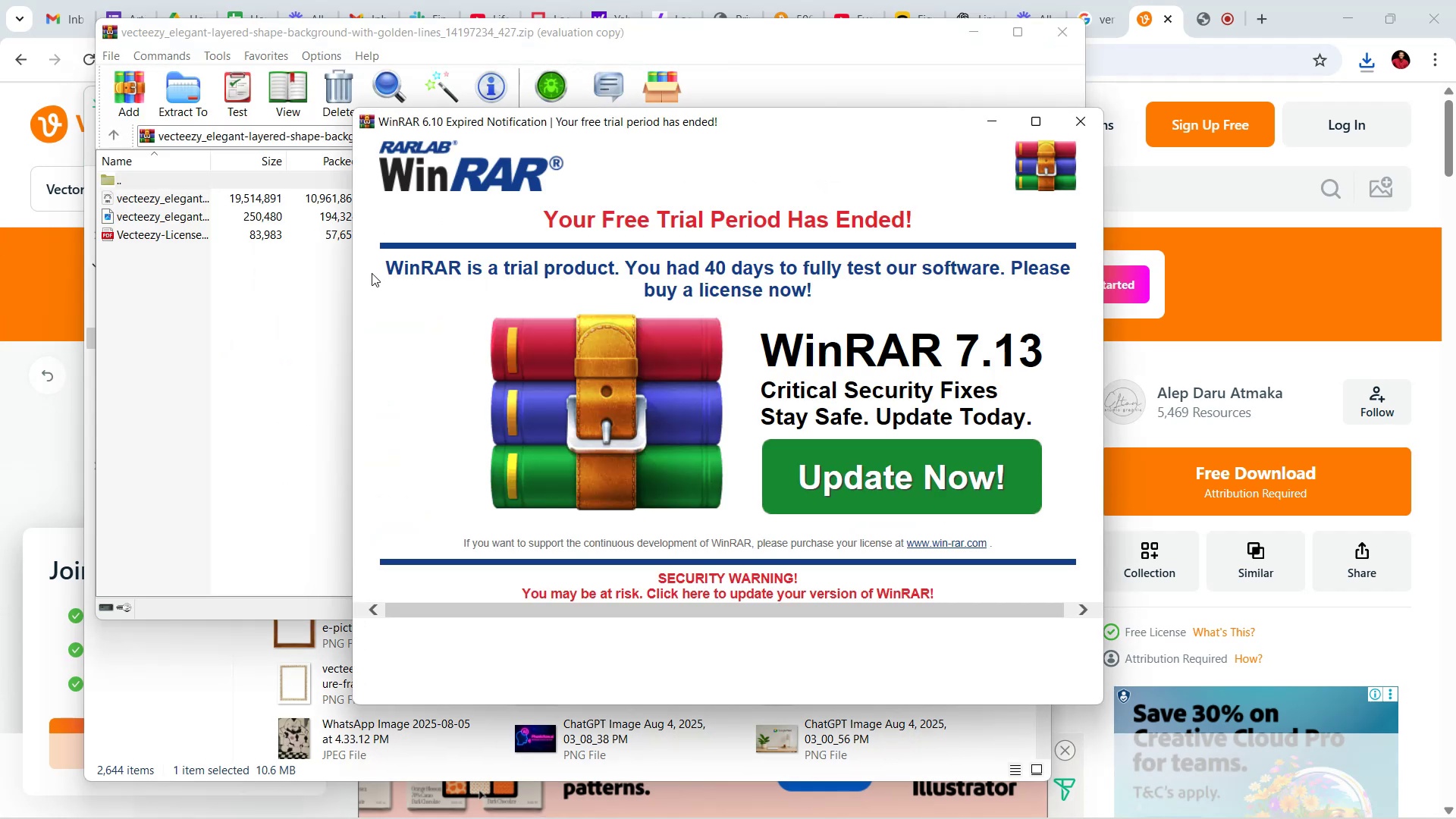 
wait(5.86)
 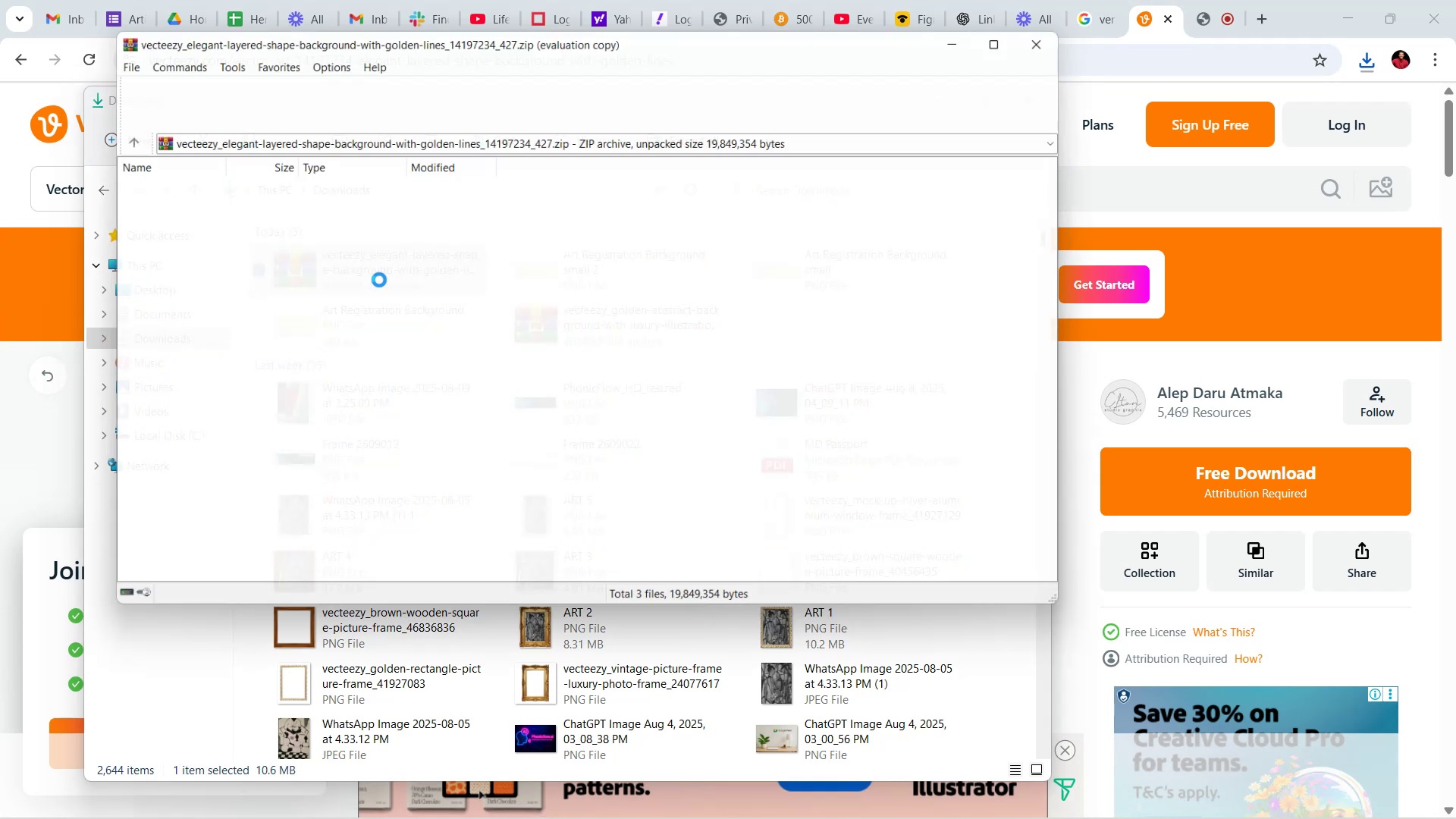 
left_click([1075, 123])
 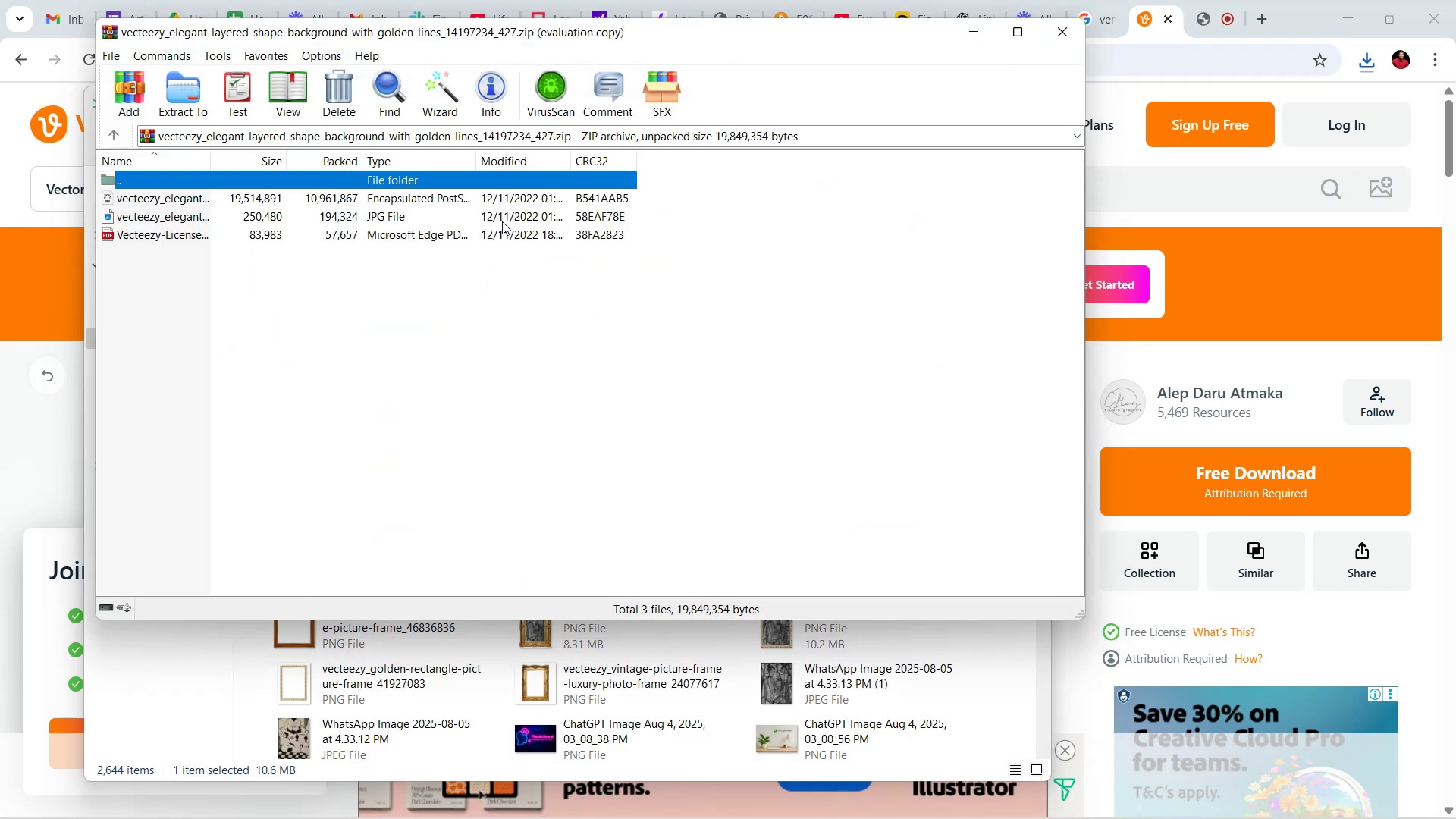 
left_click([507, 214])
 